 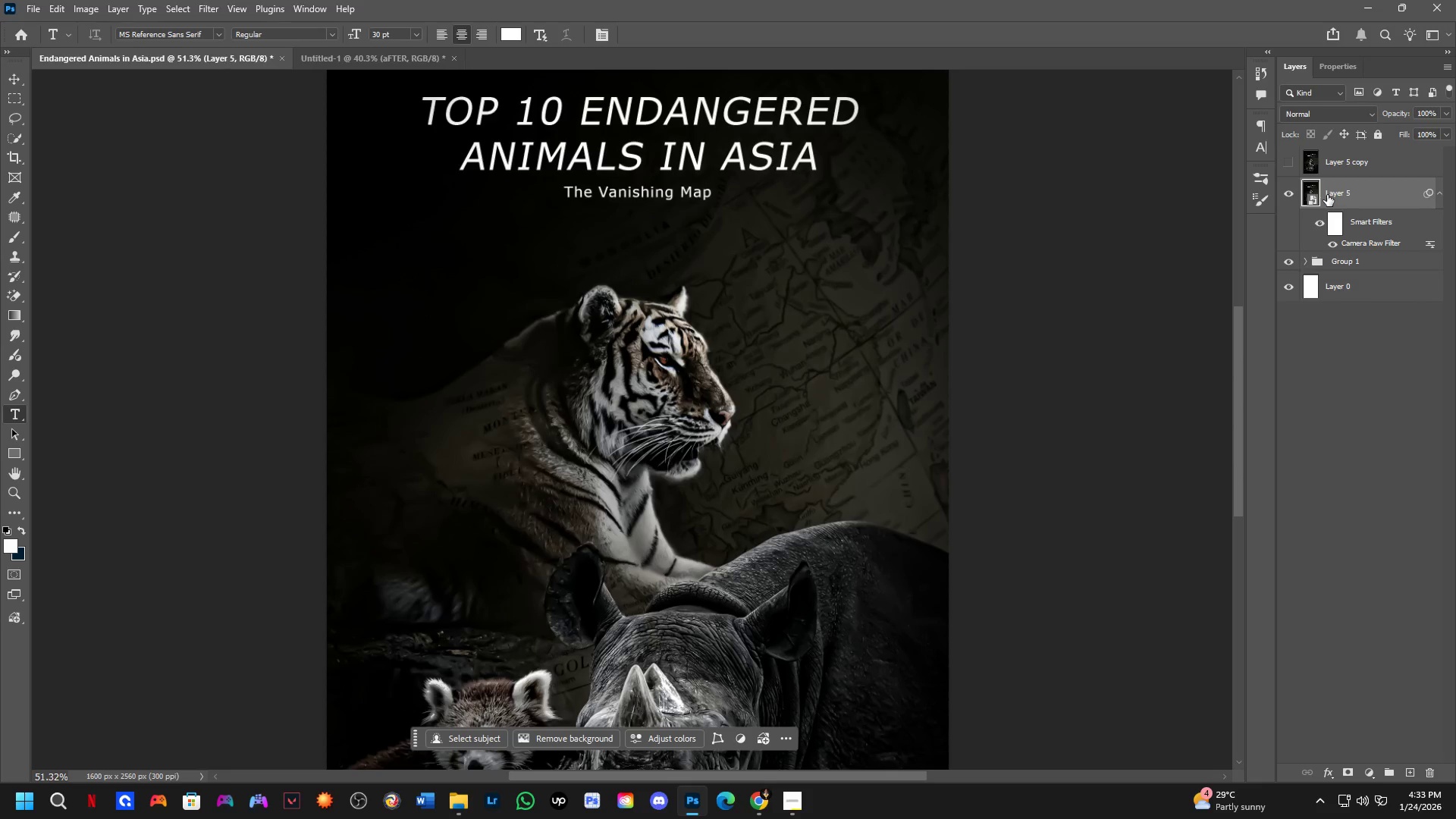 
left_click([1283, 160])
 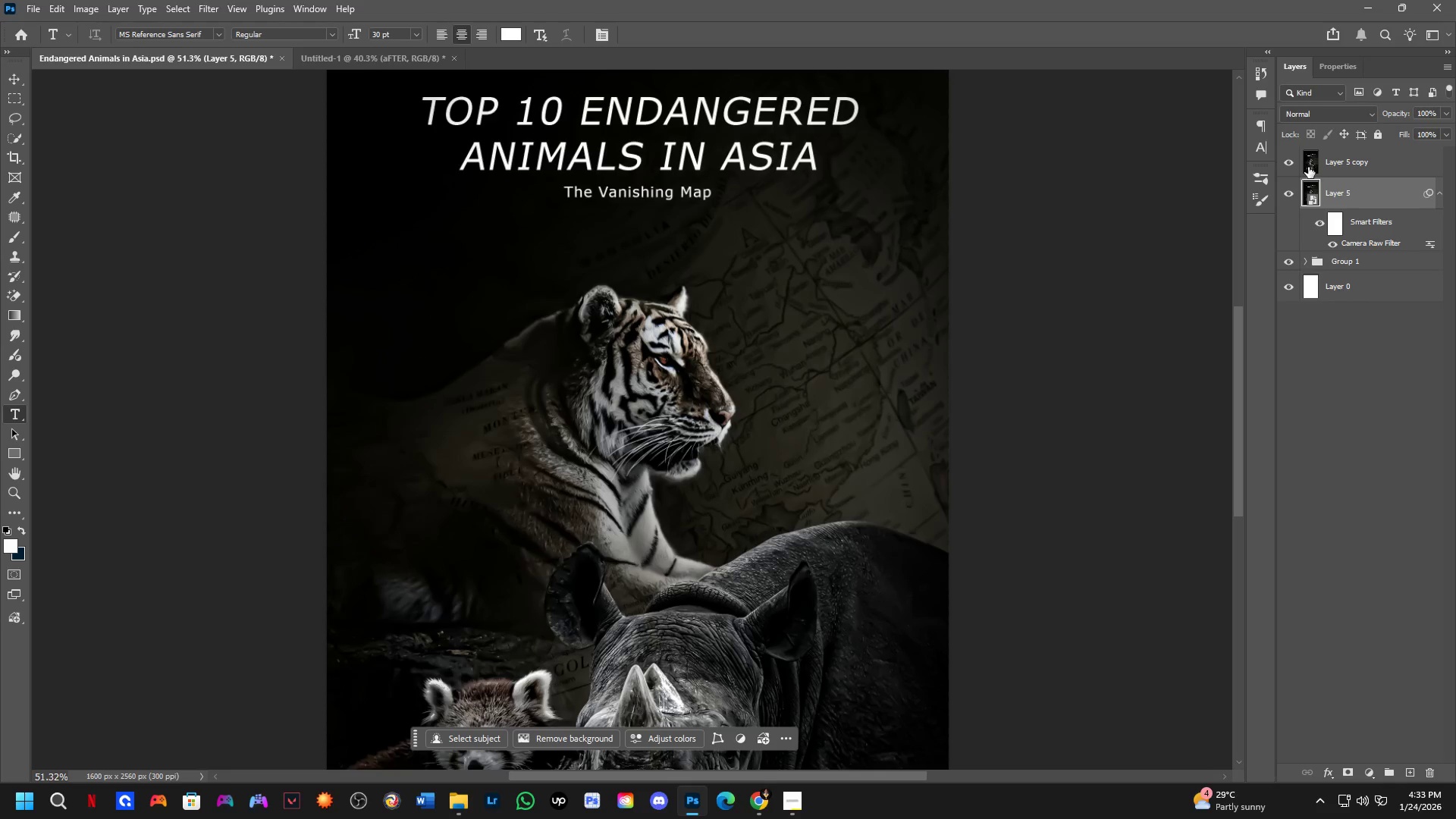 
left_click([1322, 162])
 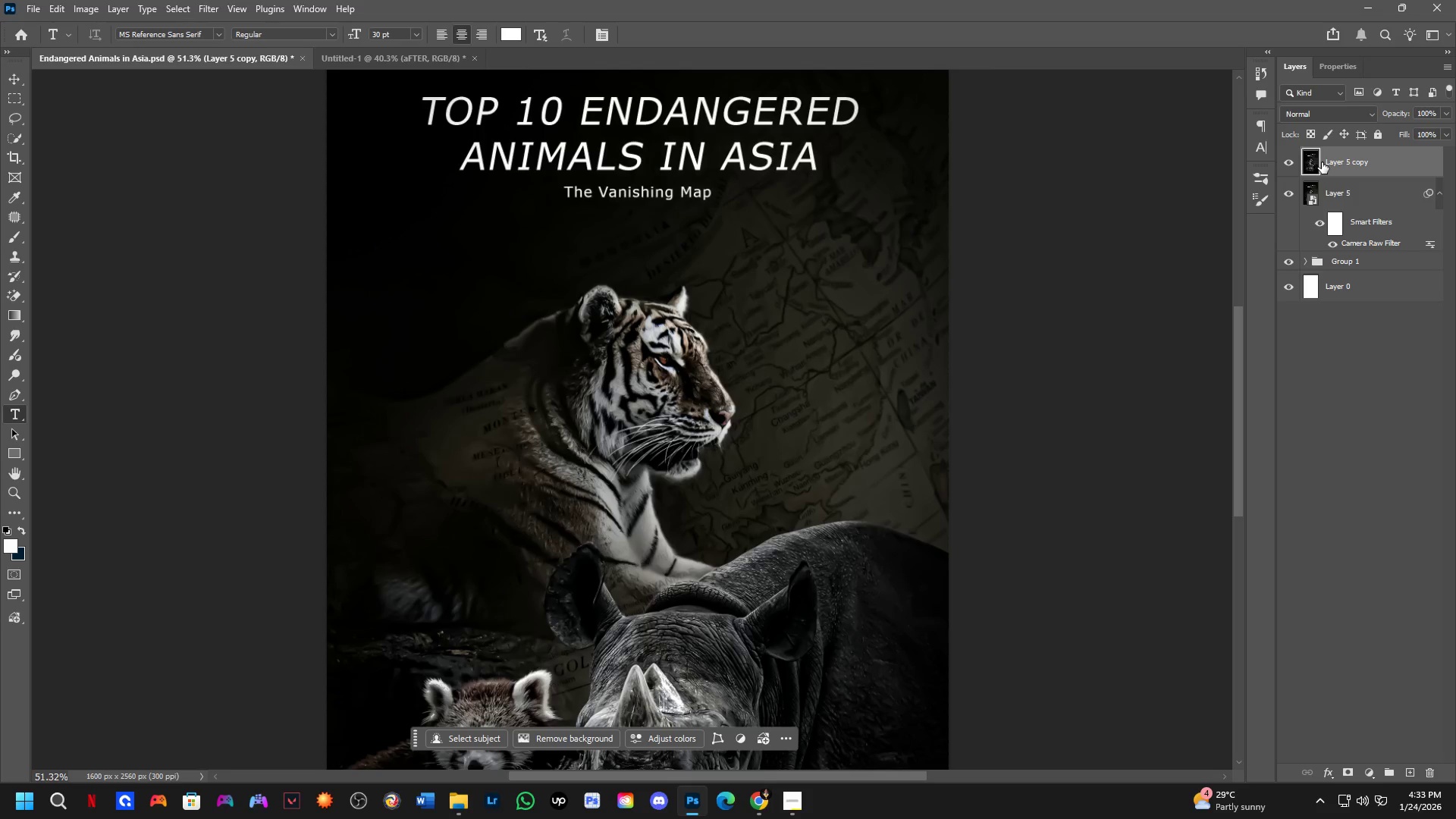 
key(Control+Shift+S)
 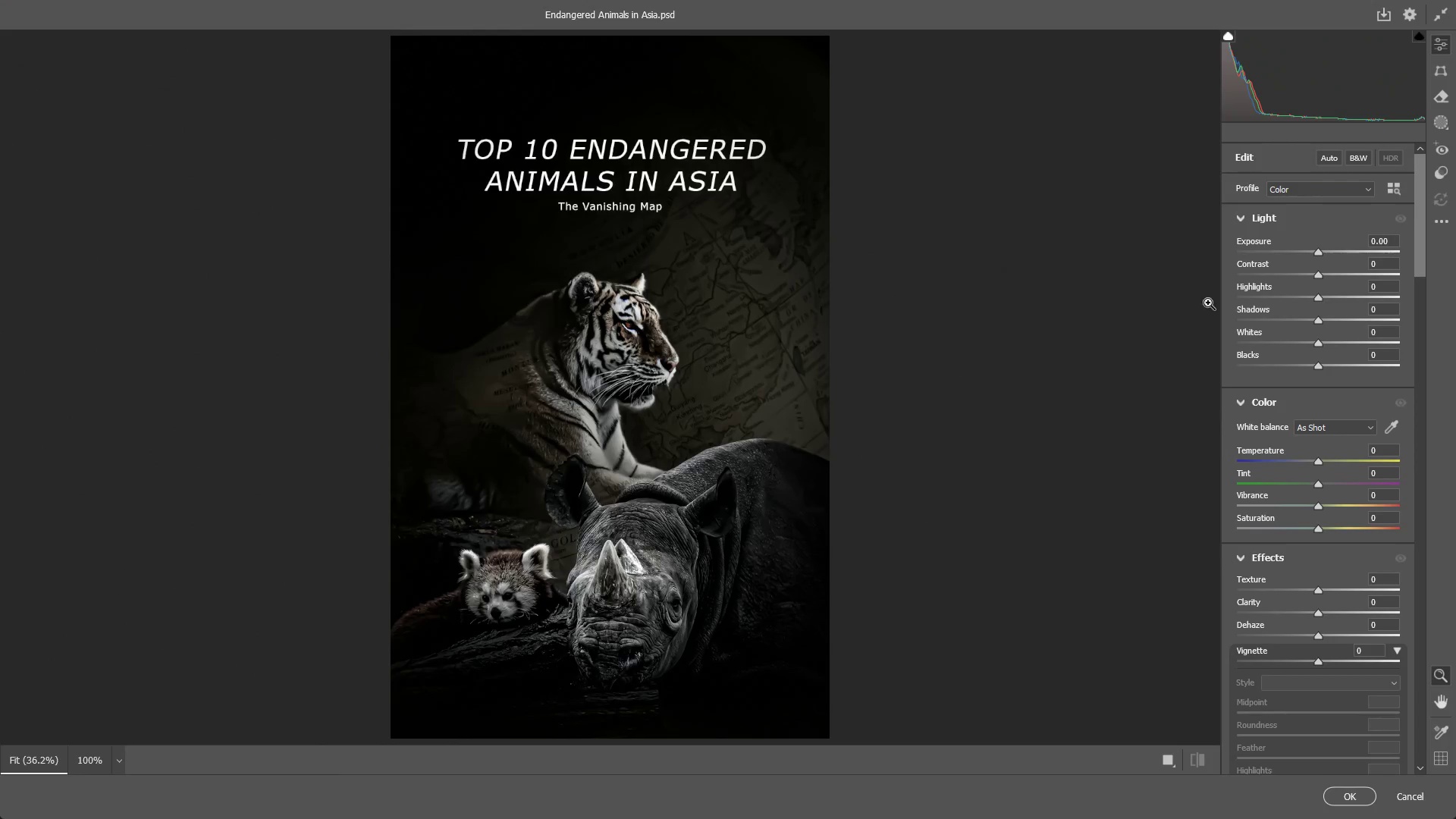 
key(Control+Shift+A)
 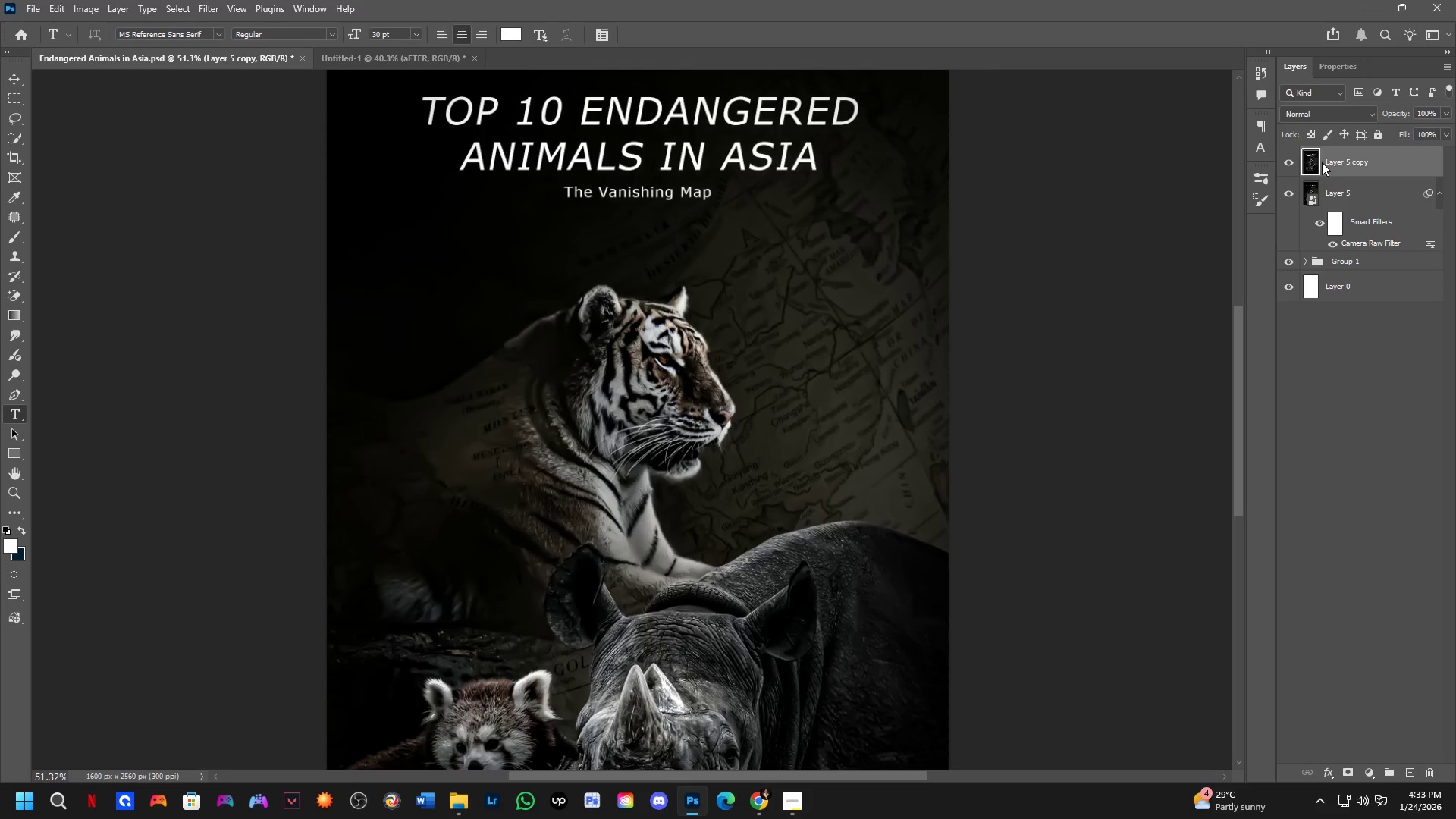 
left_click_drag(start_coordinate=[696, 404], to_coordinate=[862, 384])
 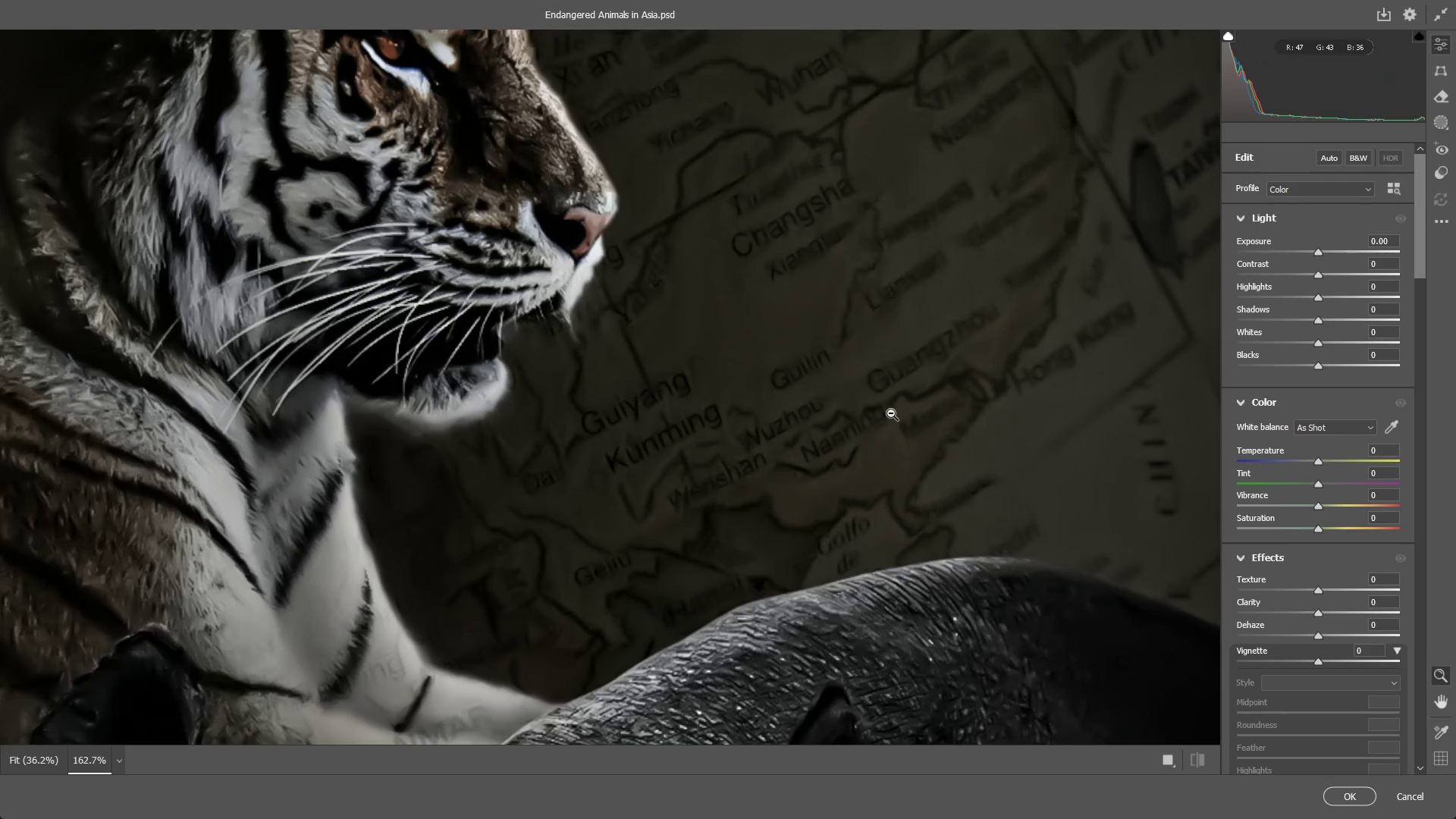 
left_click_drag(start_coordinate=[890, 415], to_coordinate=[821, 444])
 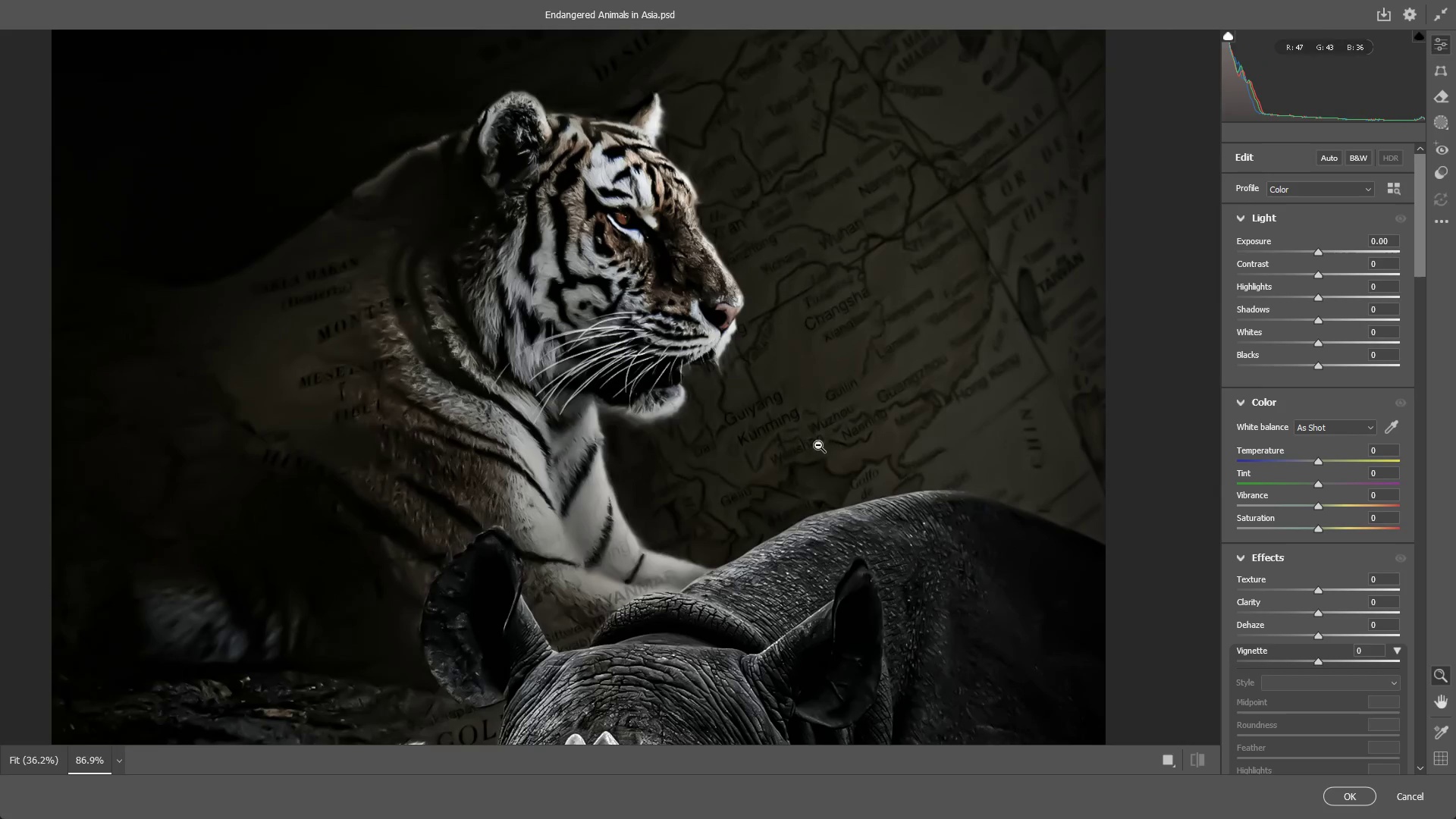 
hold_key(key=Space, duration=0.55)
 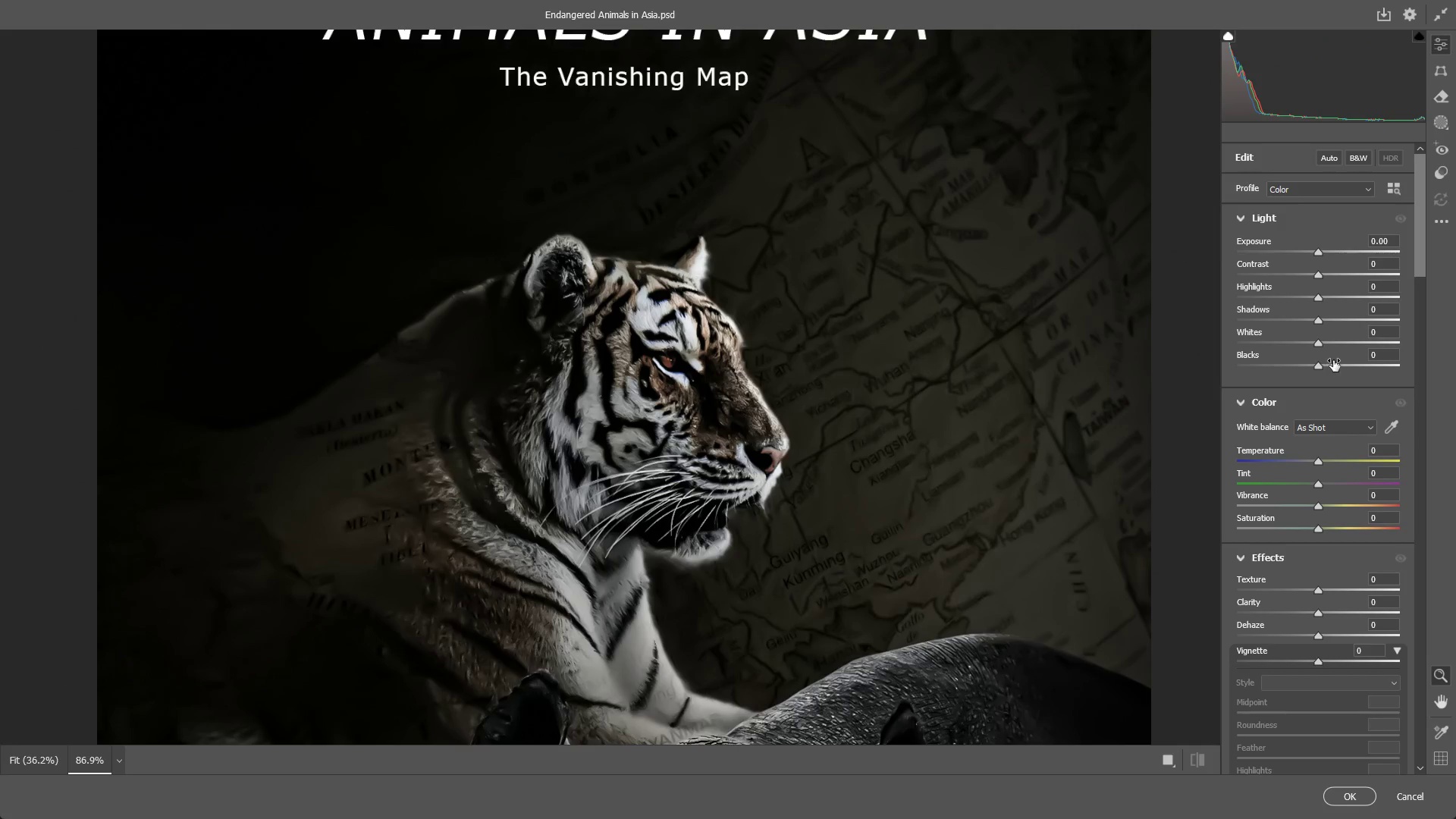 
left_click_drag(start_coordinate=[669, 422], to_coordinate=[714, 565])
 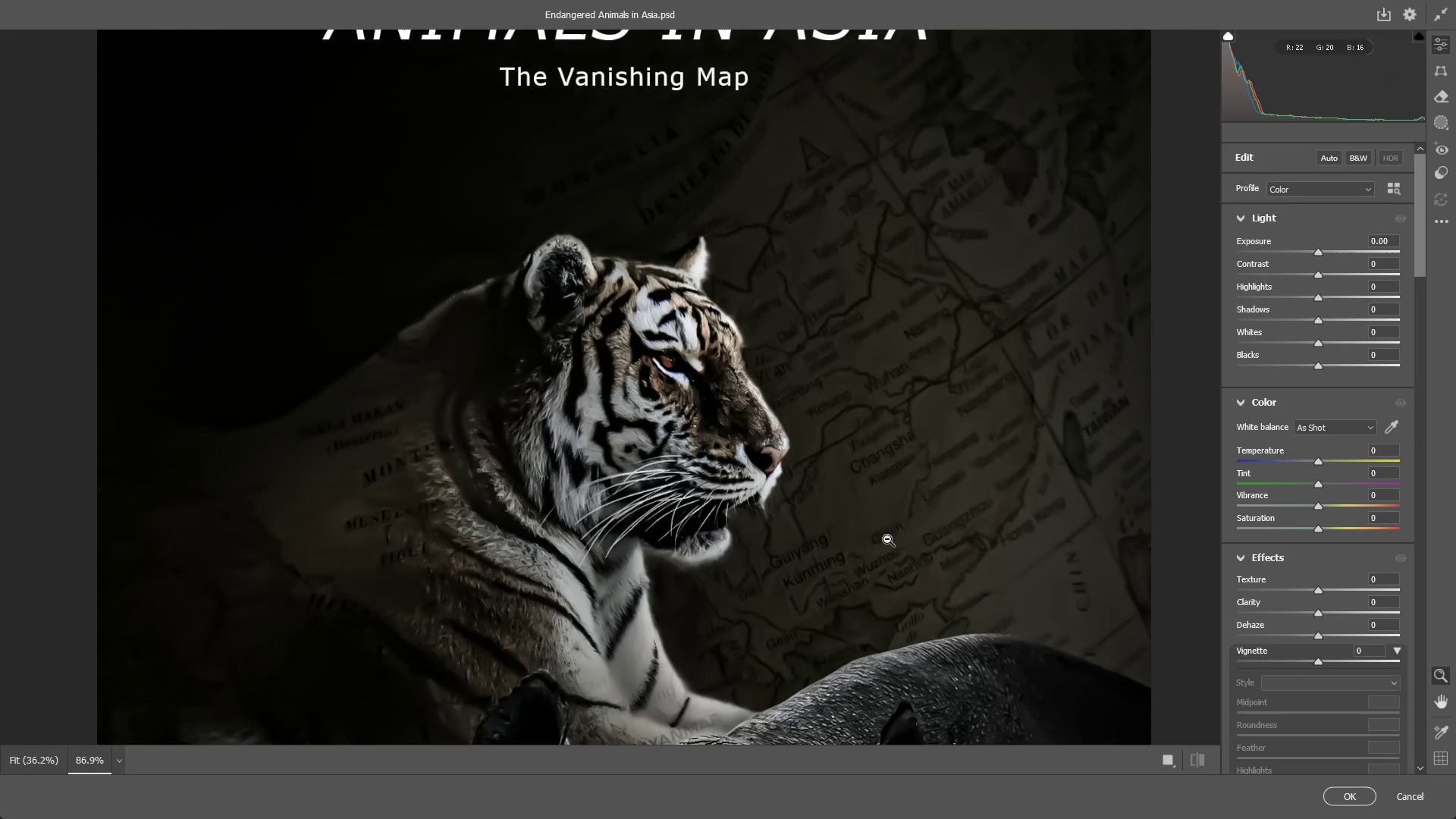 
hold_key(key=Space, duration=4.3)
 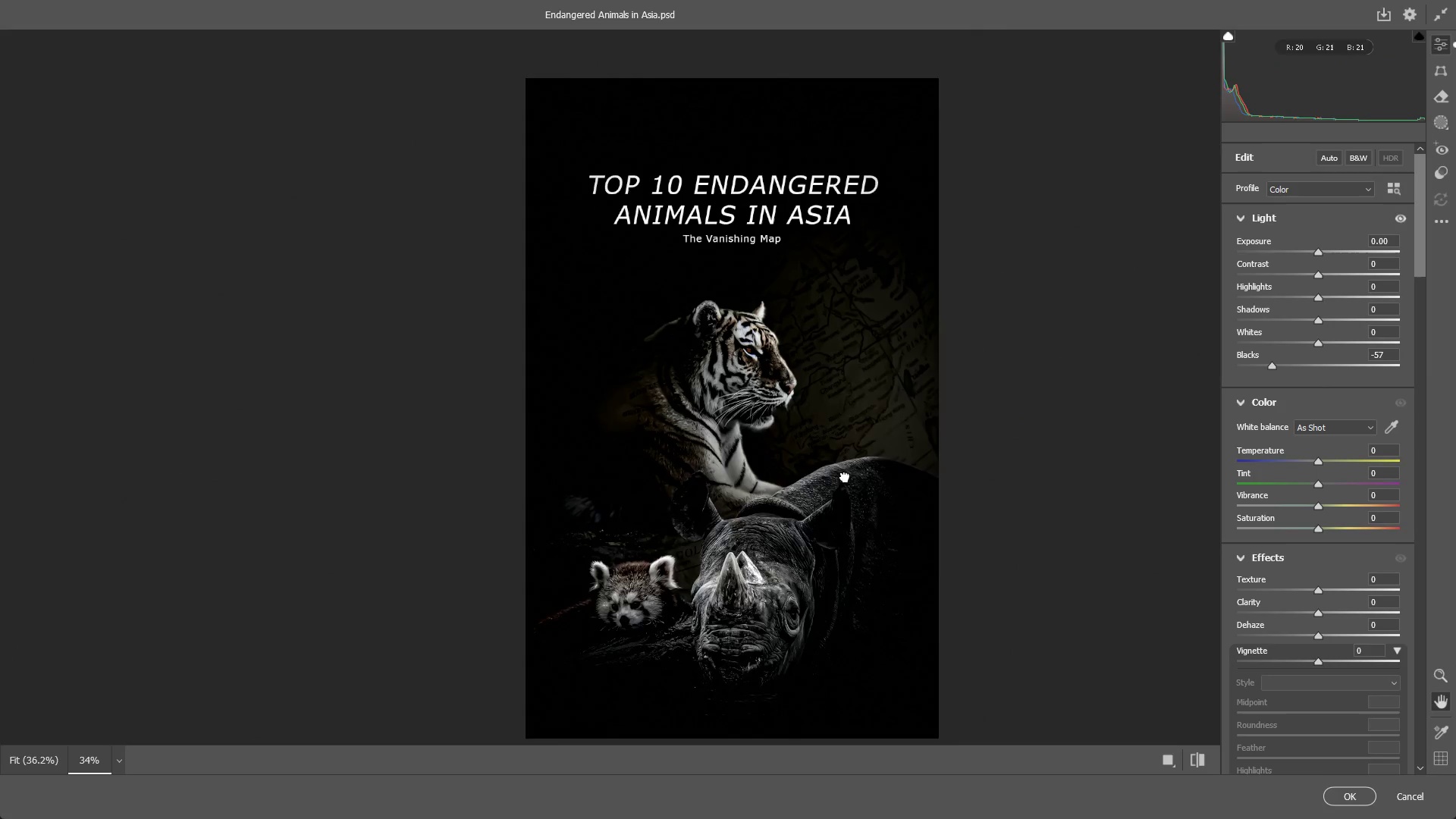 
left_click_drag(start_coordinate=[1320, 369], to_coordinate=[1273, 367])
 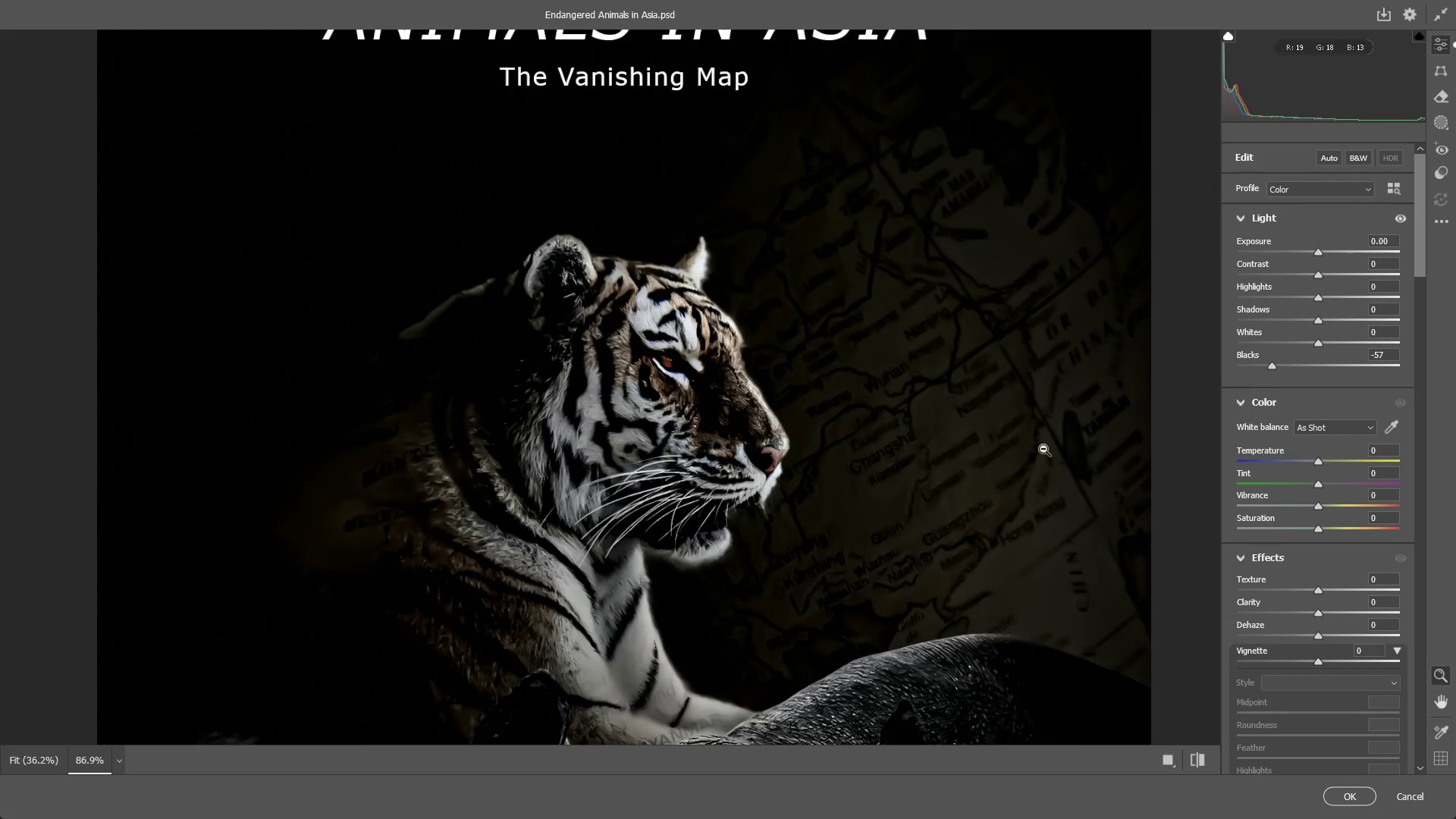 
left_click_drag(start_coordinate=[1037, 449], to_coordinate=[933, 463])
 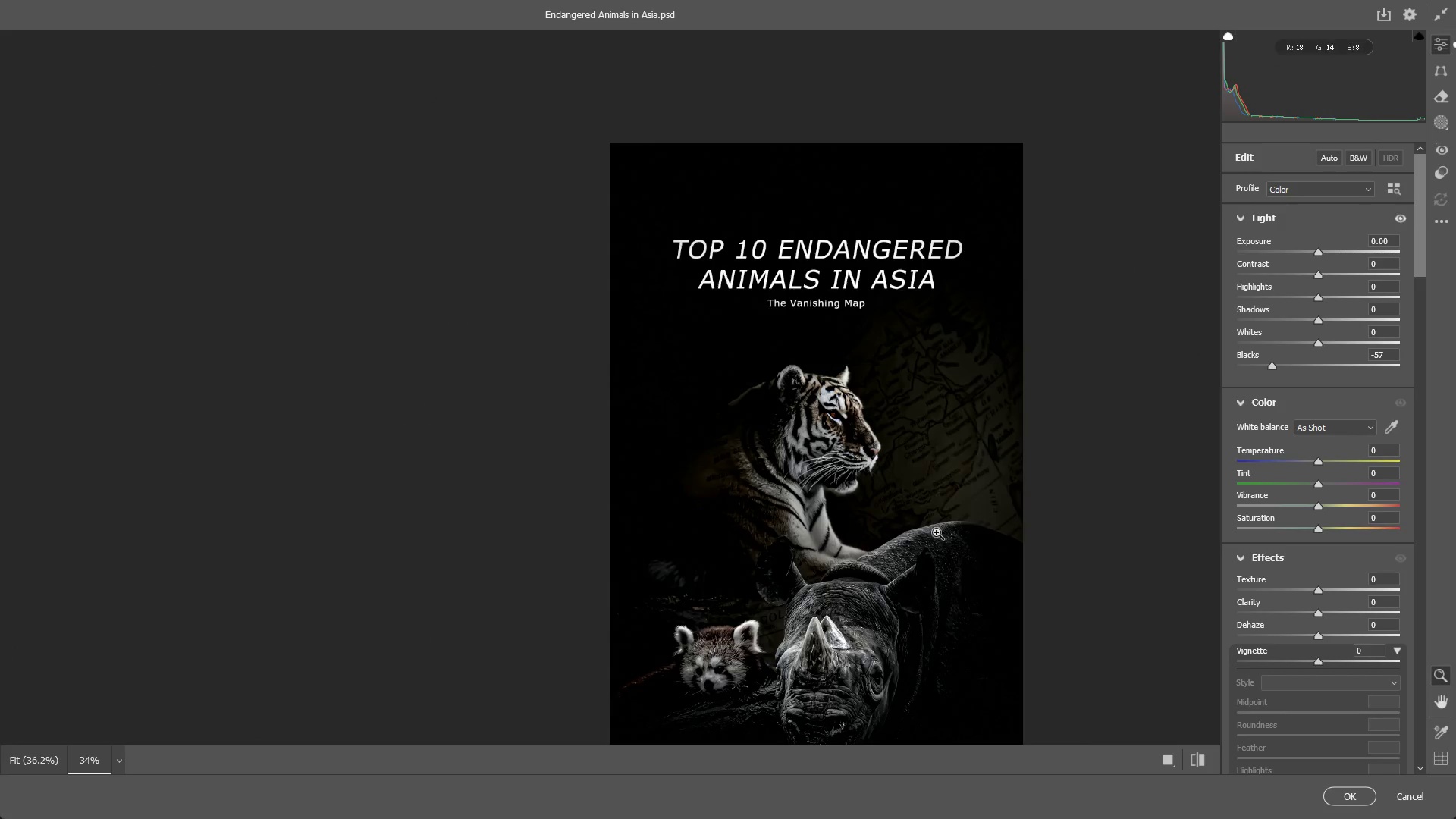 
hold_key(key=Space, duration=0.92)
 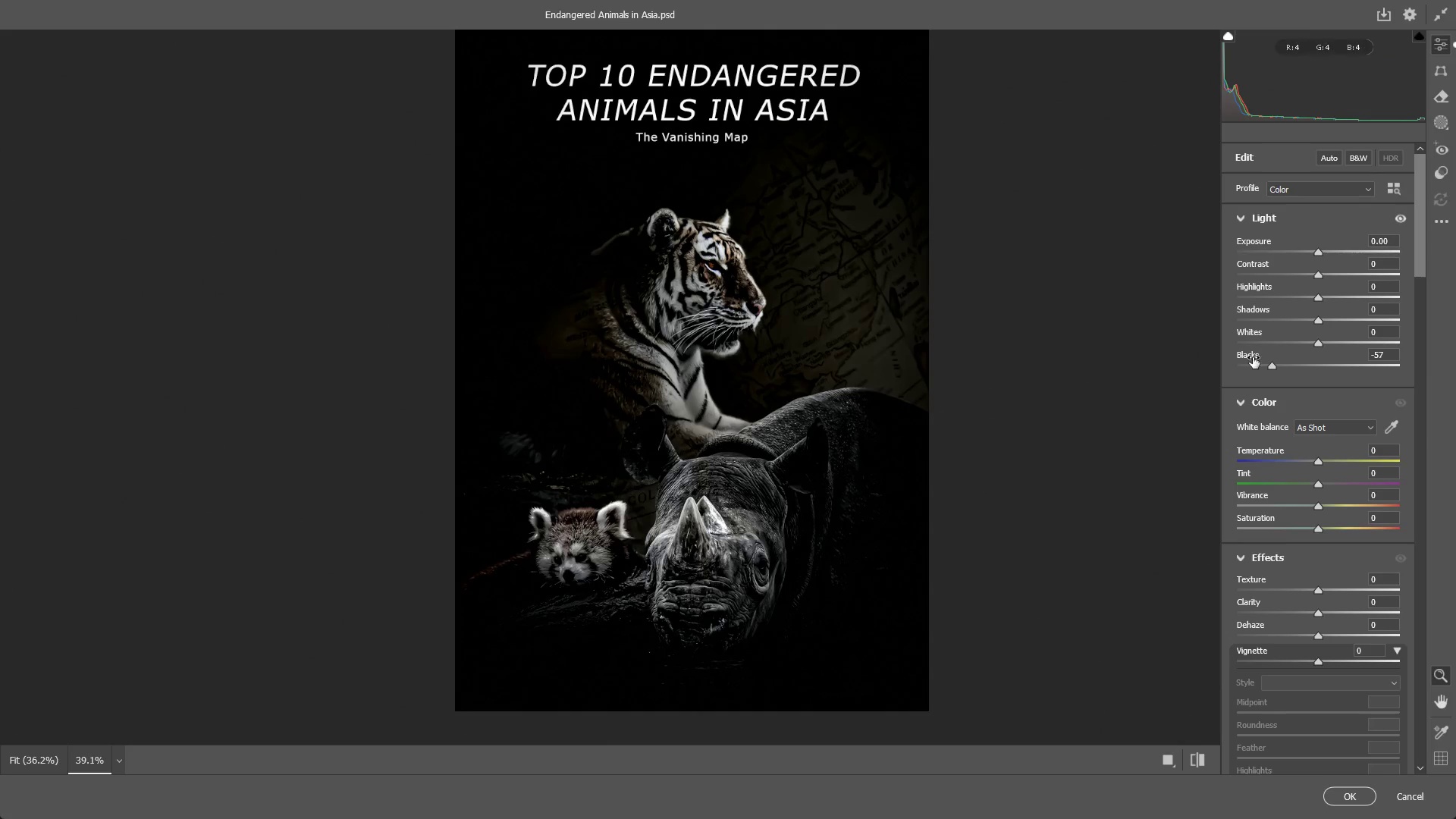 
left_click_drag(start_coordinate=[930, 544], to_coordinate=[824, 415])
 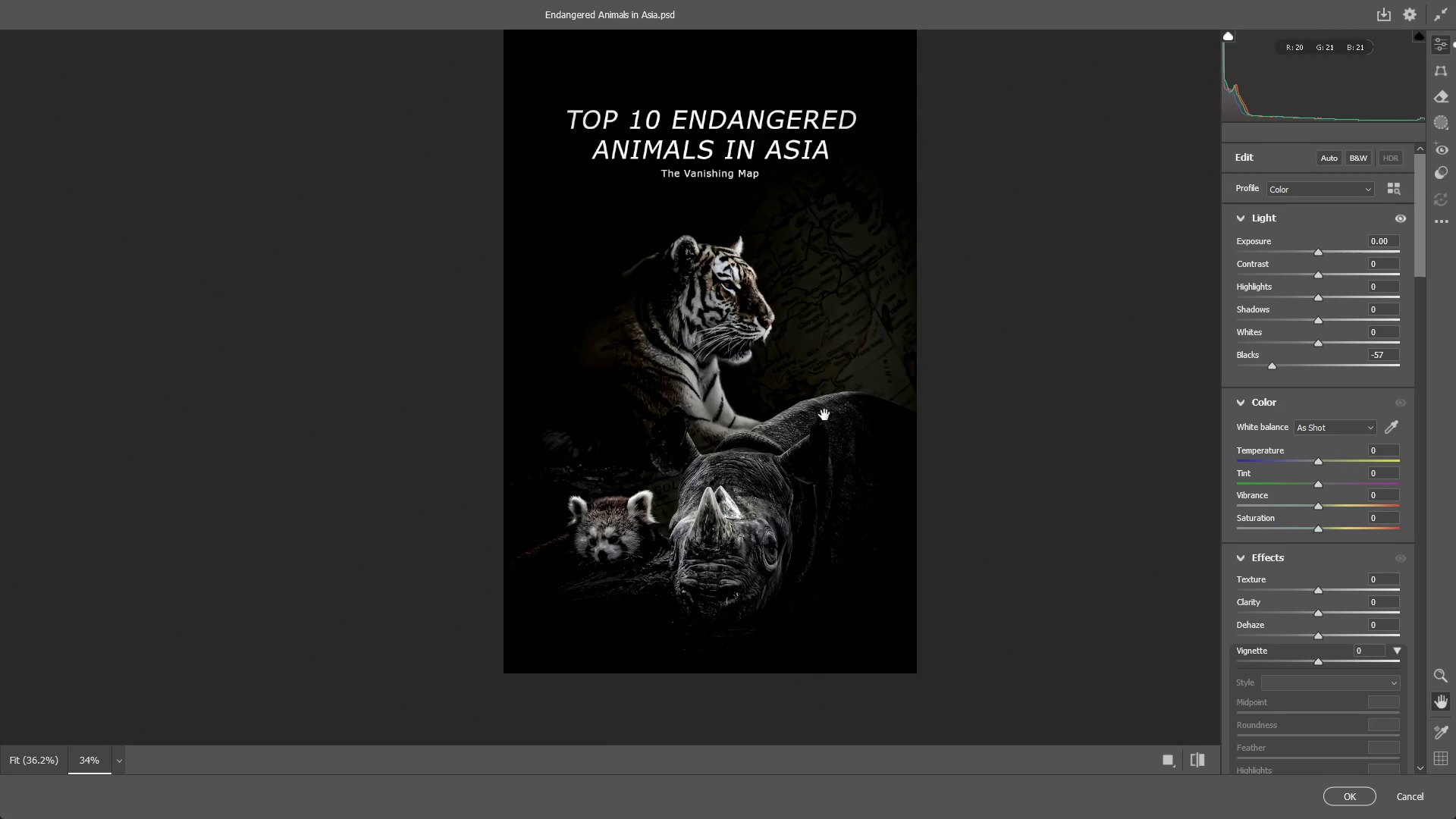 
hold_key(key=Space, duration=3.72)
 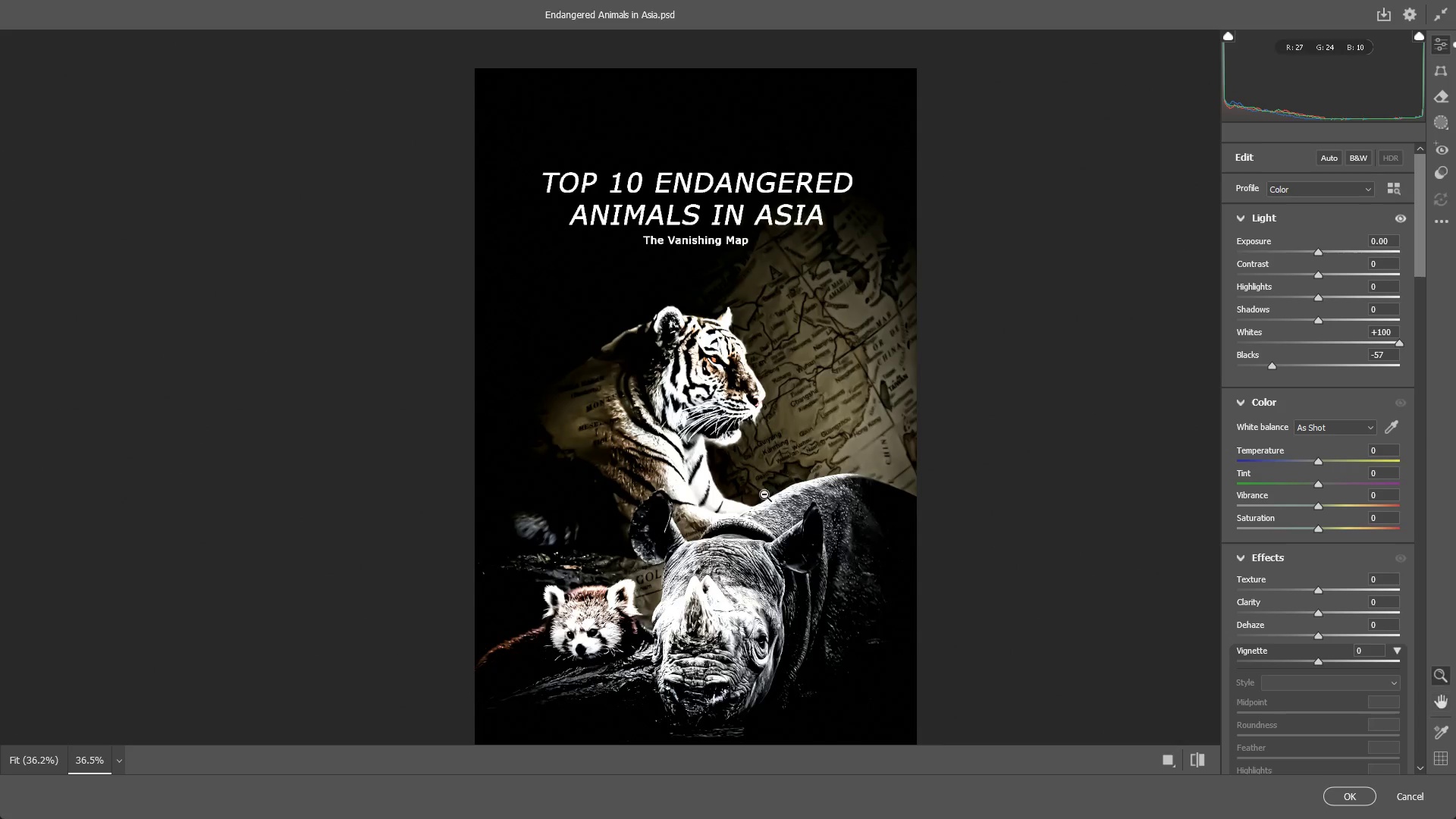 
left_click_drag(start_coordinate=[824, 415], to_coordinate=[840, 417])
 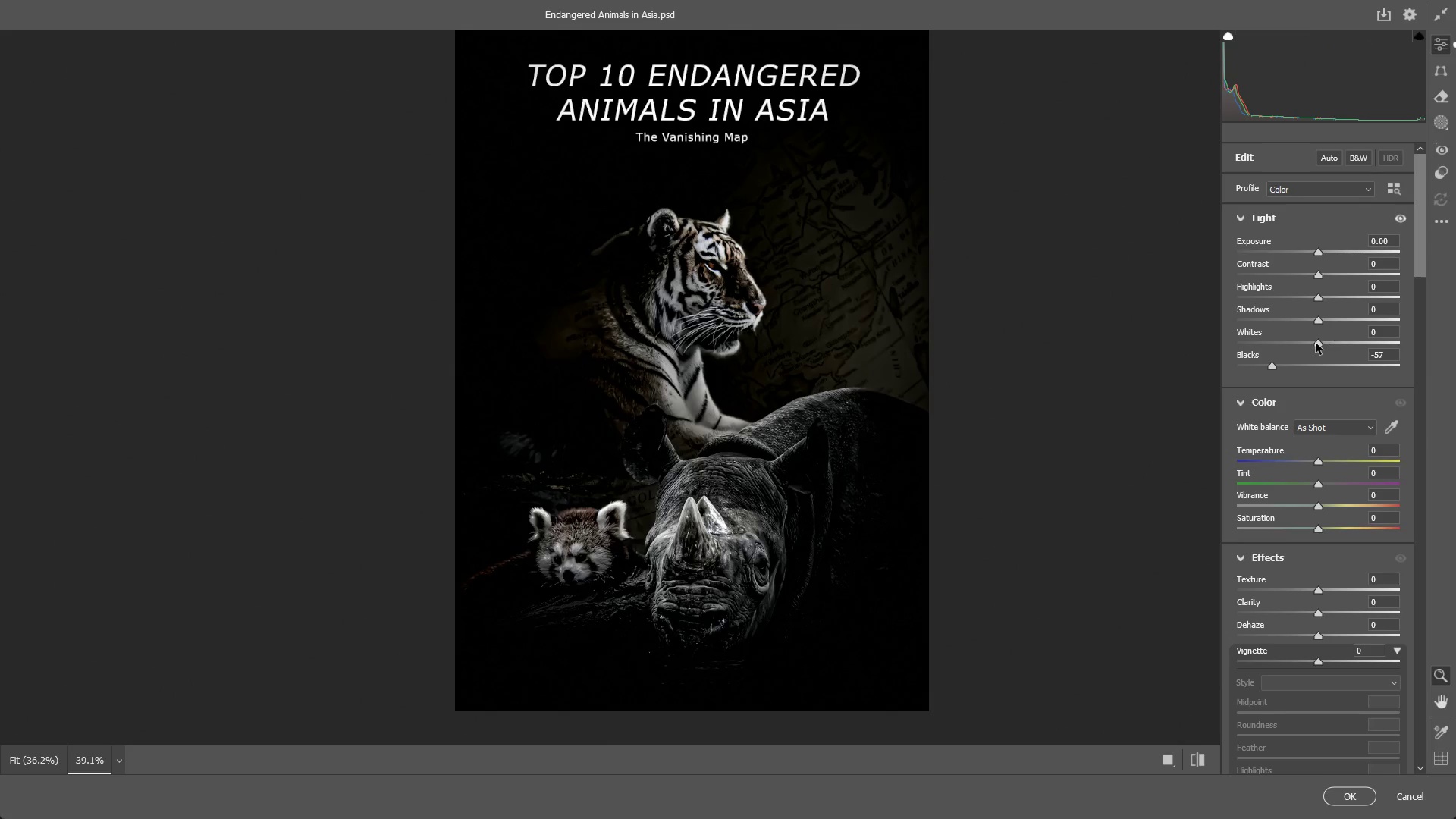 
left_click_drag(start_coordinate=[1316, 343], to_coordinate=[1455, 329])
 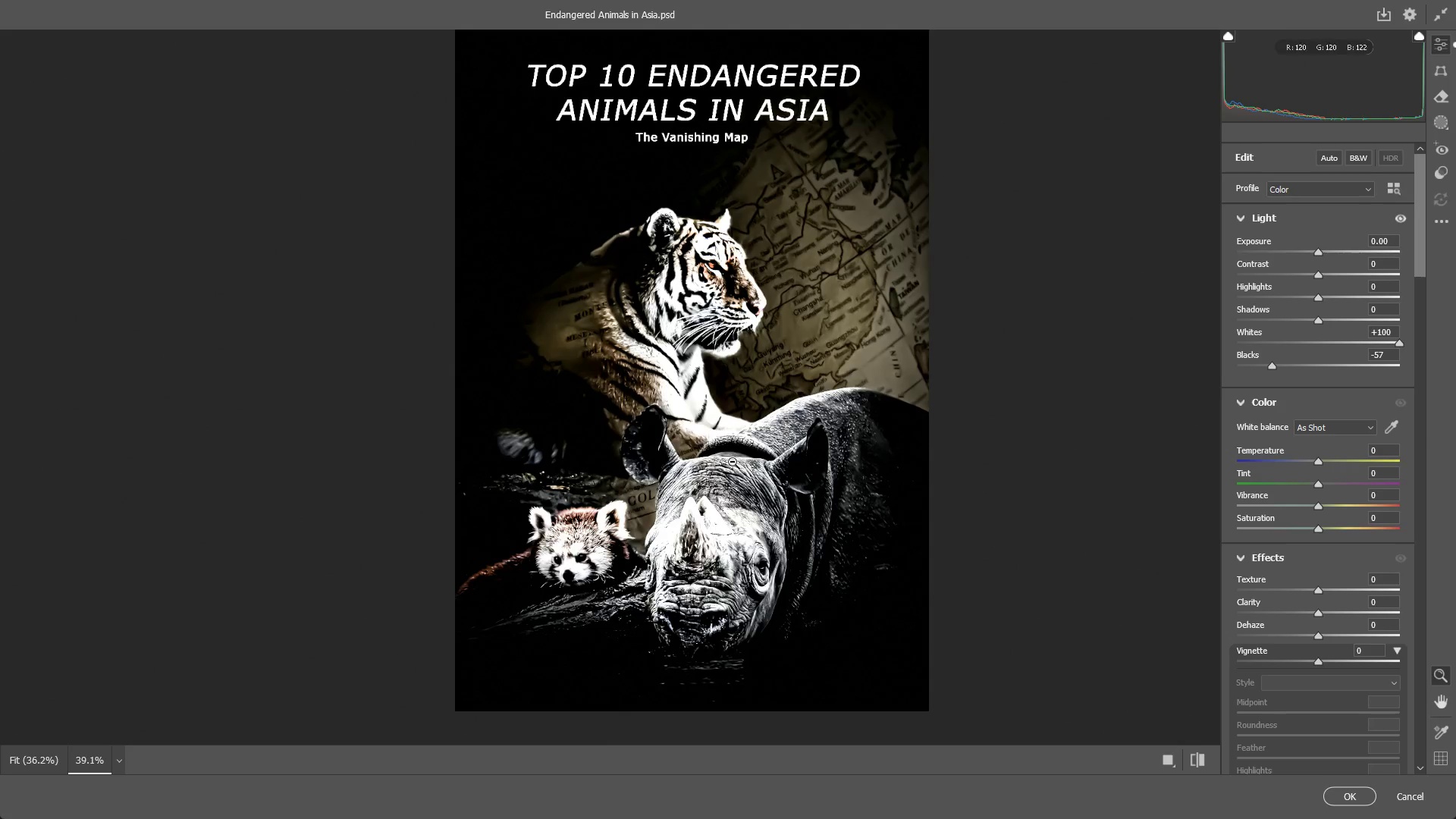 
left_click_drag(start_coordinate=[733, 462], to_coordinate=[724, 464])
 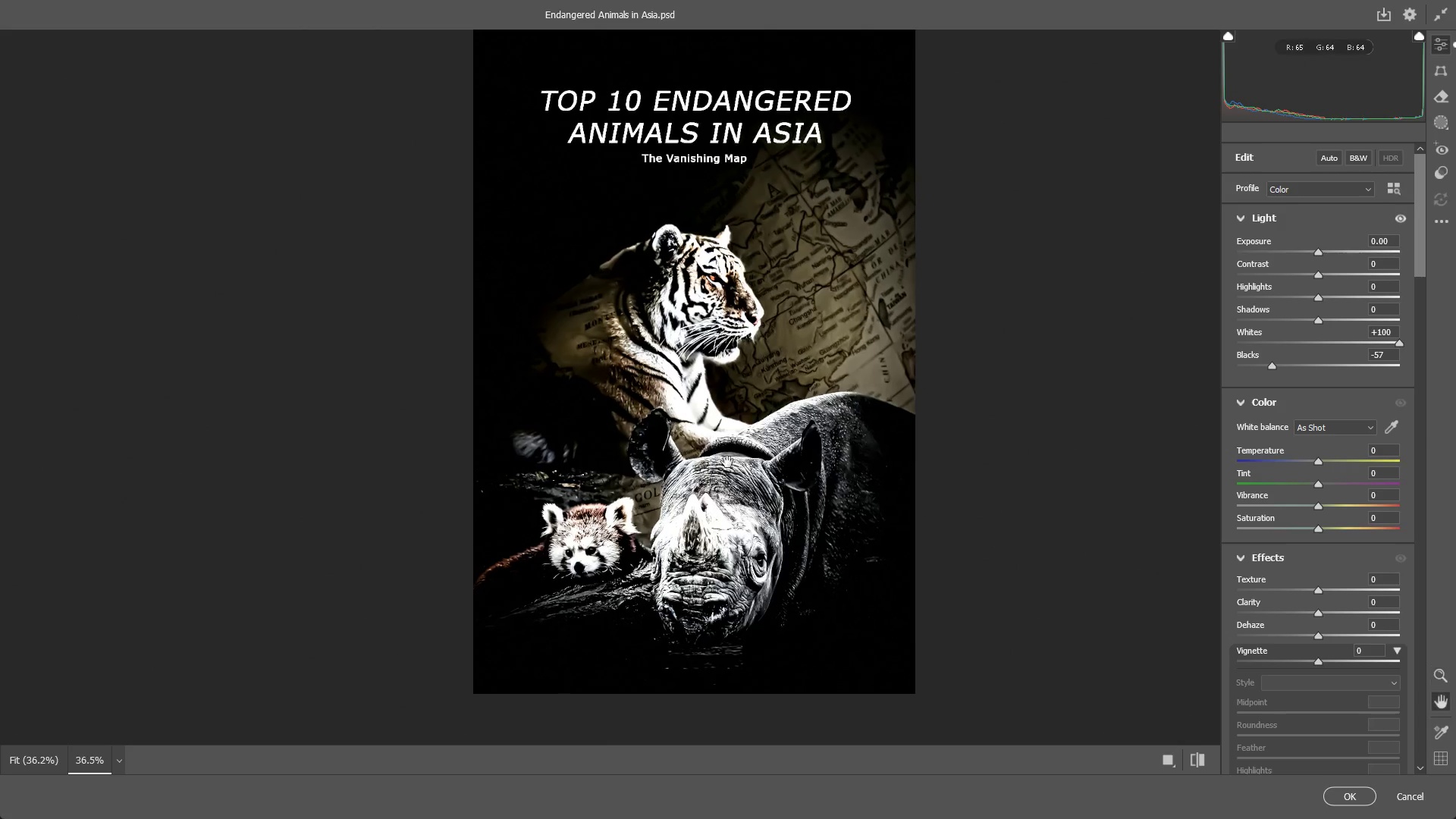 
hold_key(key=Space, duration=0.47)
 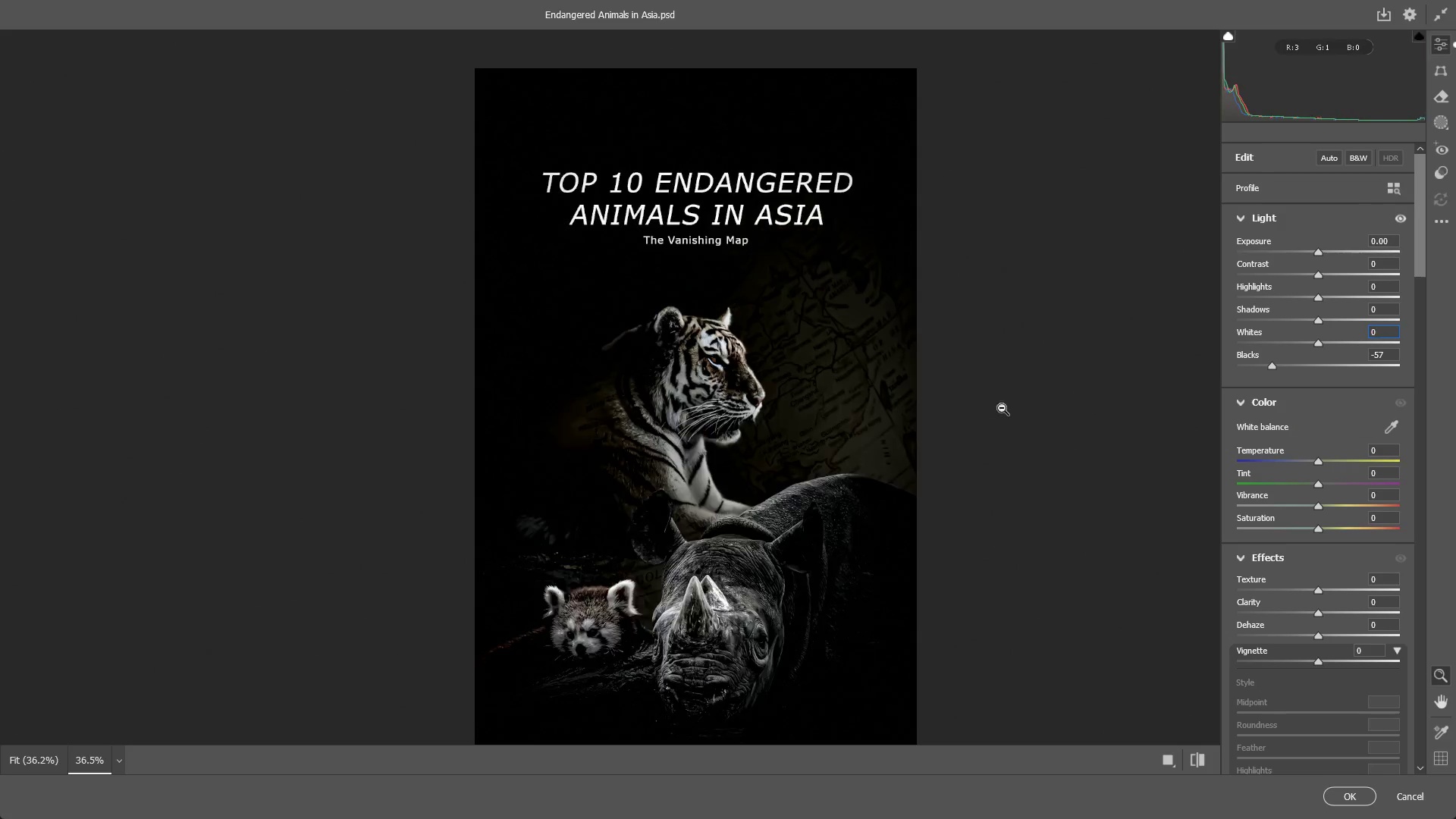 
left_click_drag(start_coordinate=[763, 412], to_coordinate=[764, 494])
 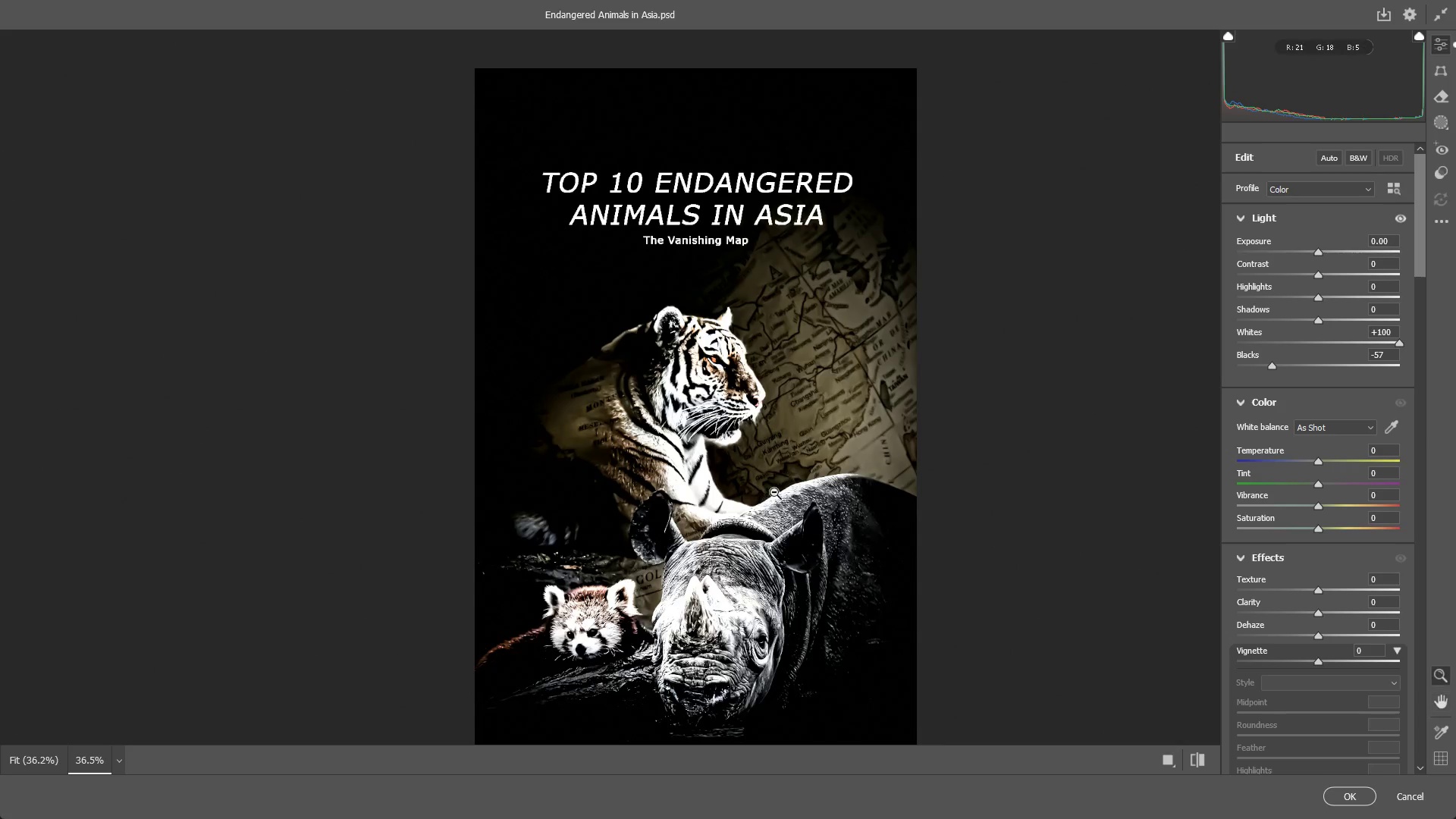 
key(Control+Z)
 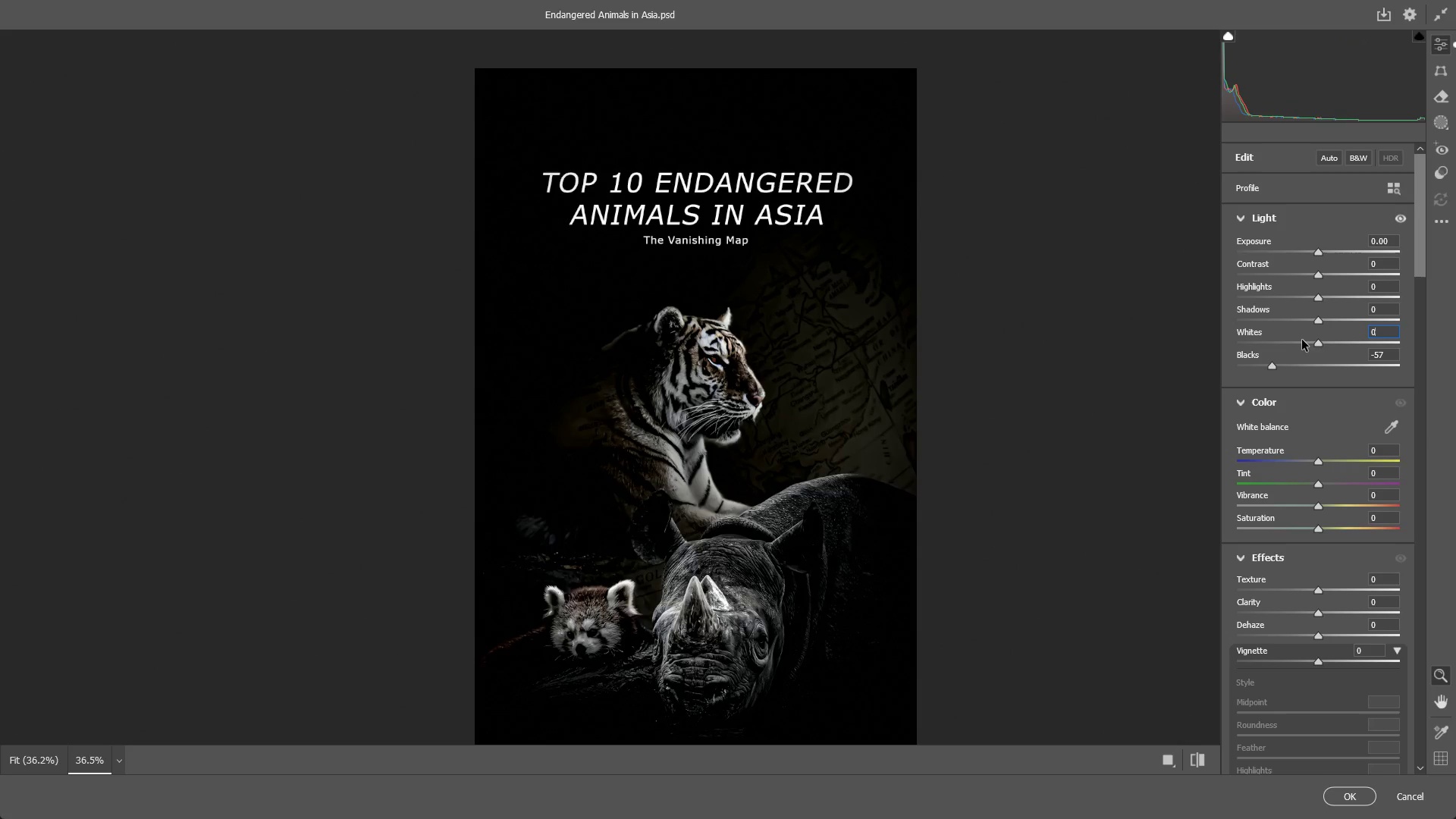 
left_click_drag(start_coordinate=[1314, 339], to_coordinate=[1247, 356])
 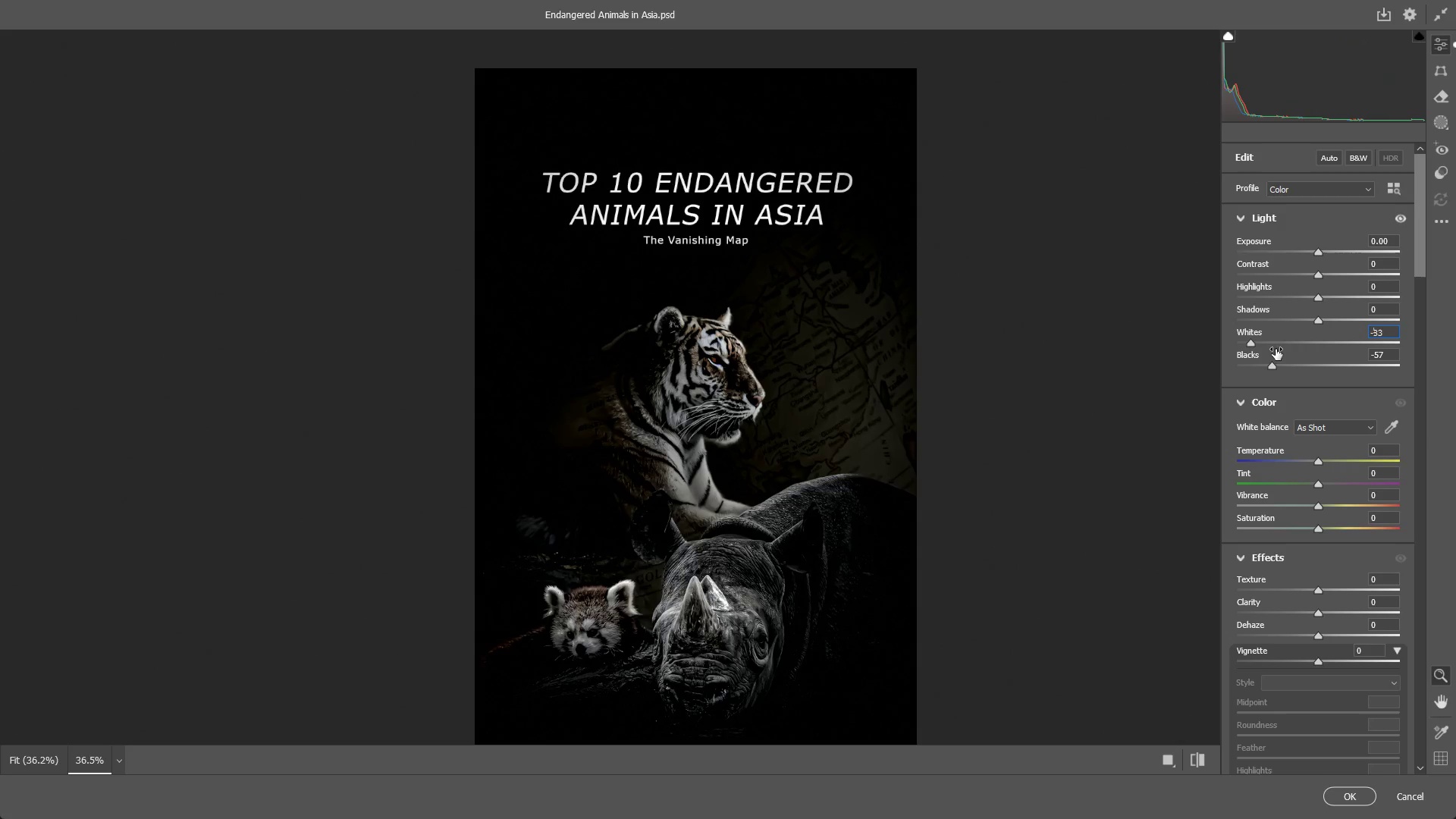 
left_click_drag(start_coordinate=[1247, 346], to_coordinate=[1165, 357])
 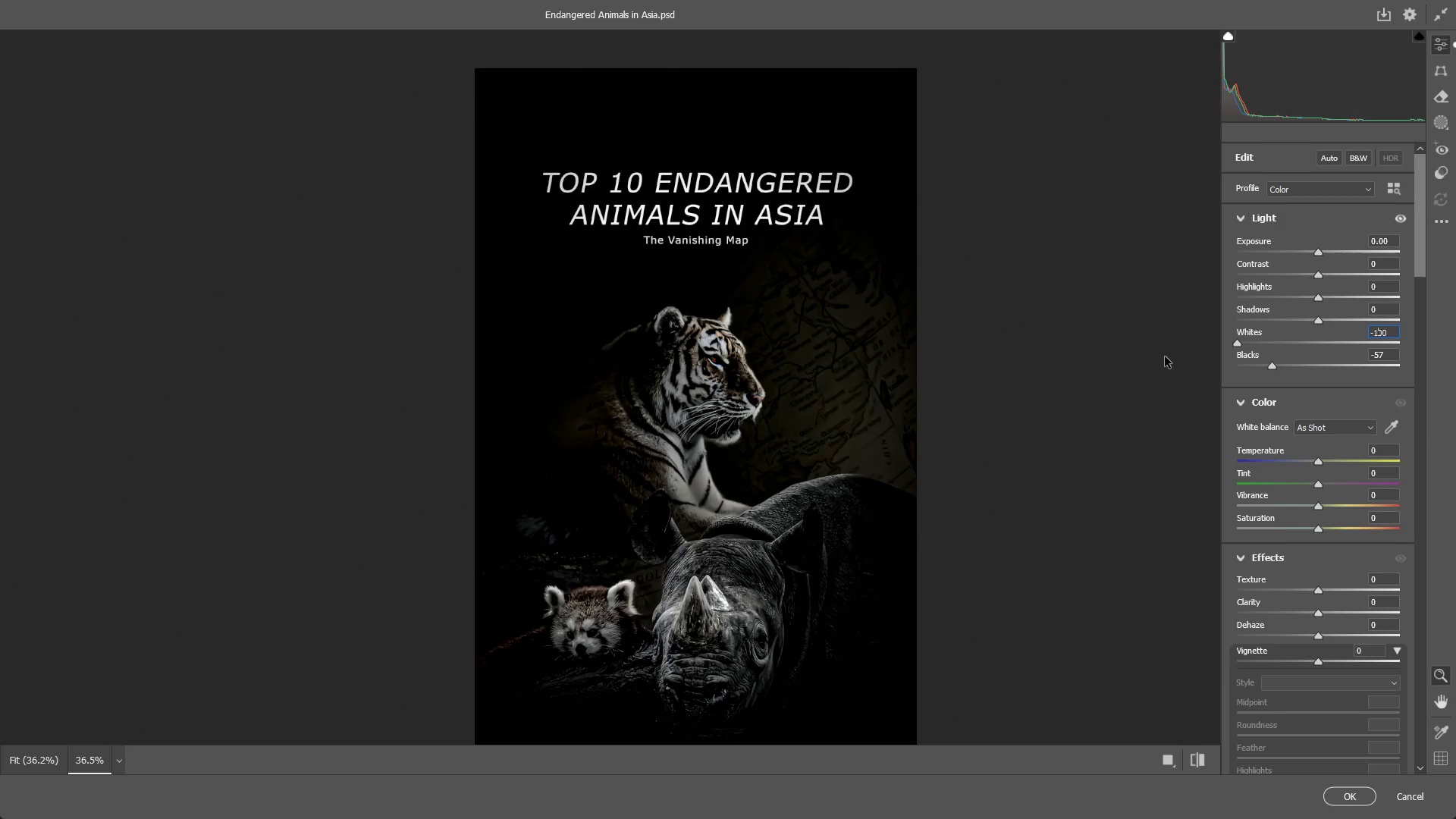 
key(Control+Z)
 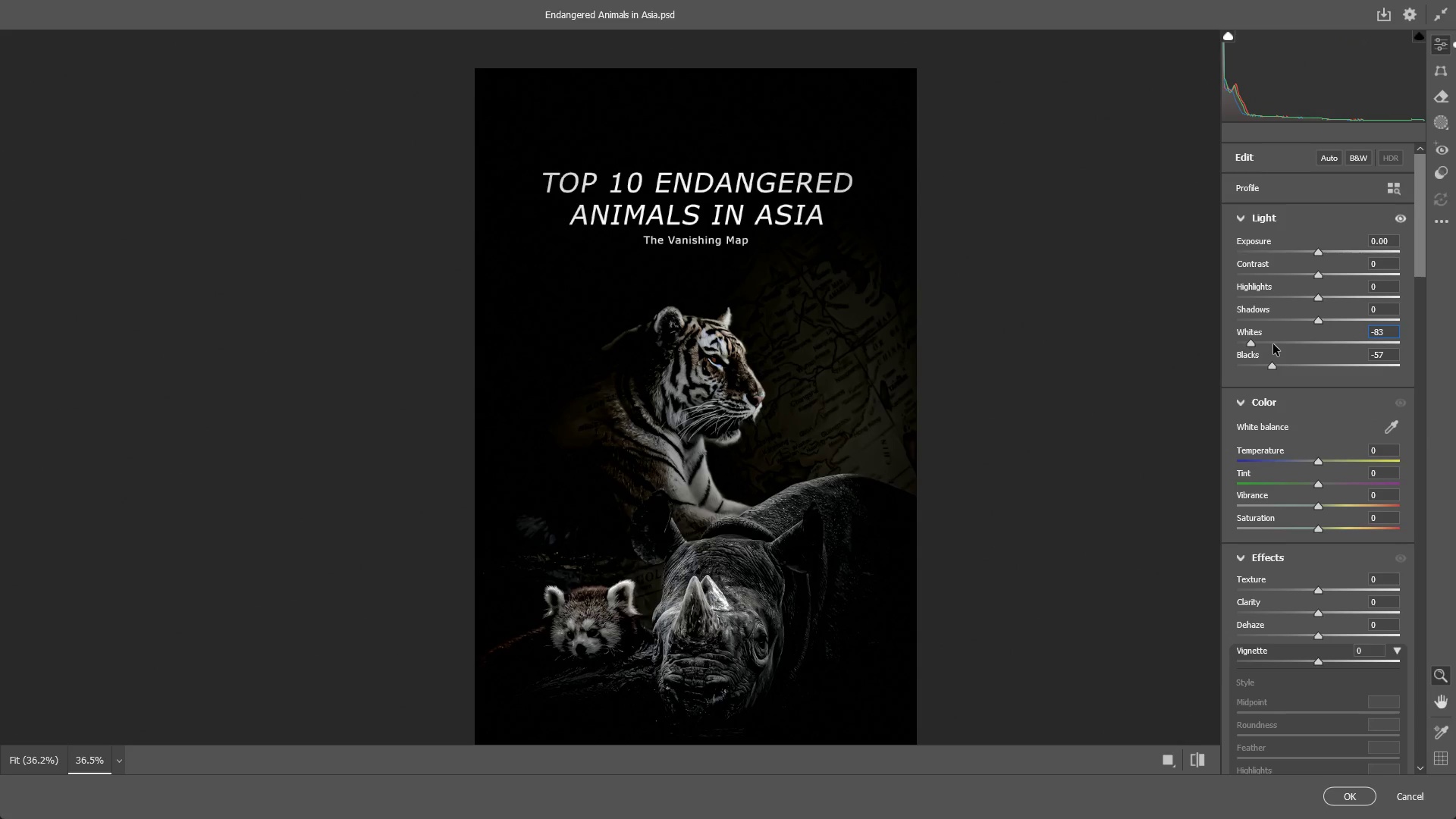 
key(Control+ControlLeft)
 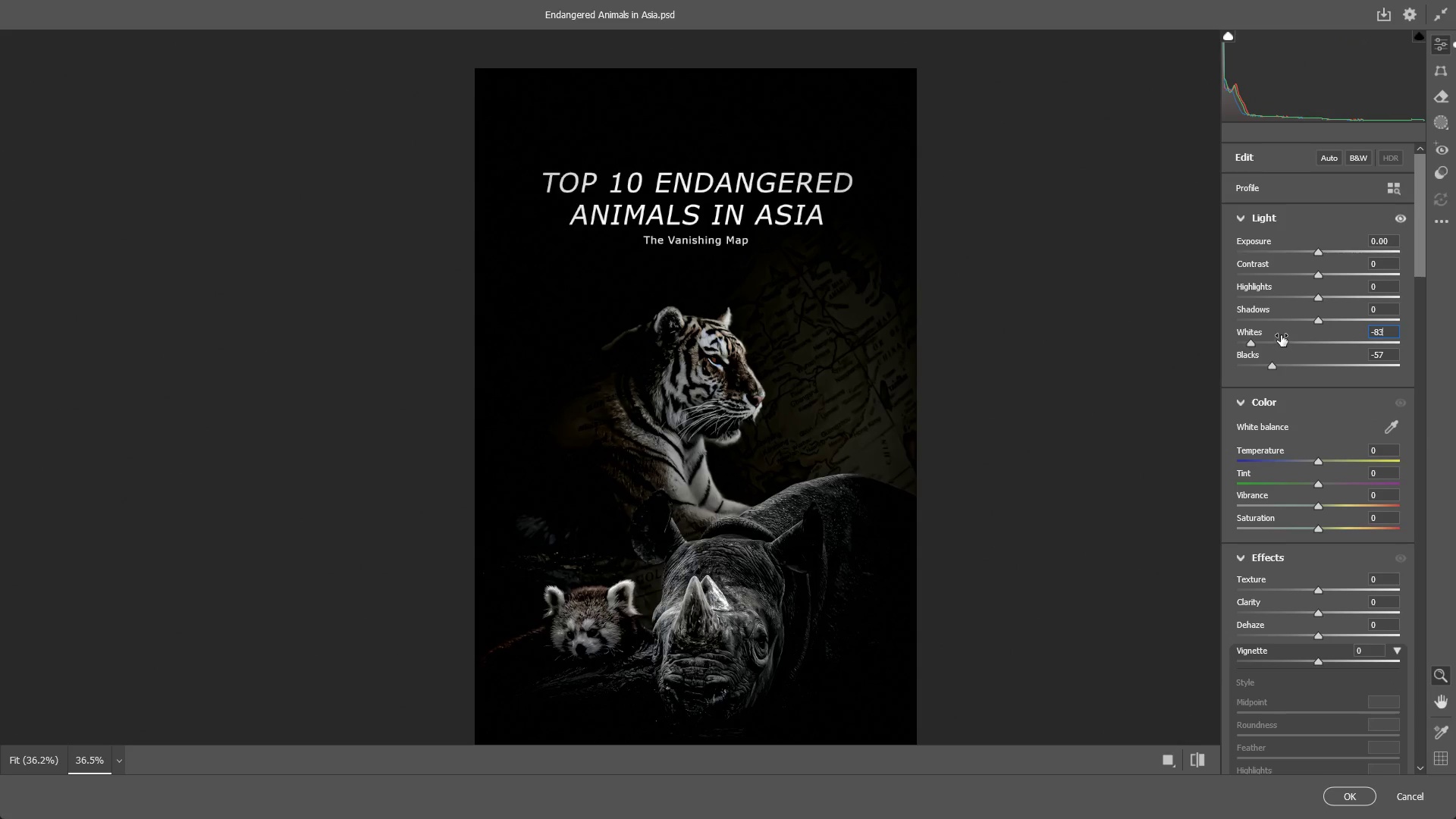 
key(Control+Z)
 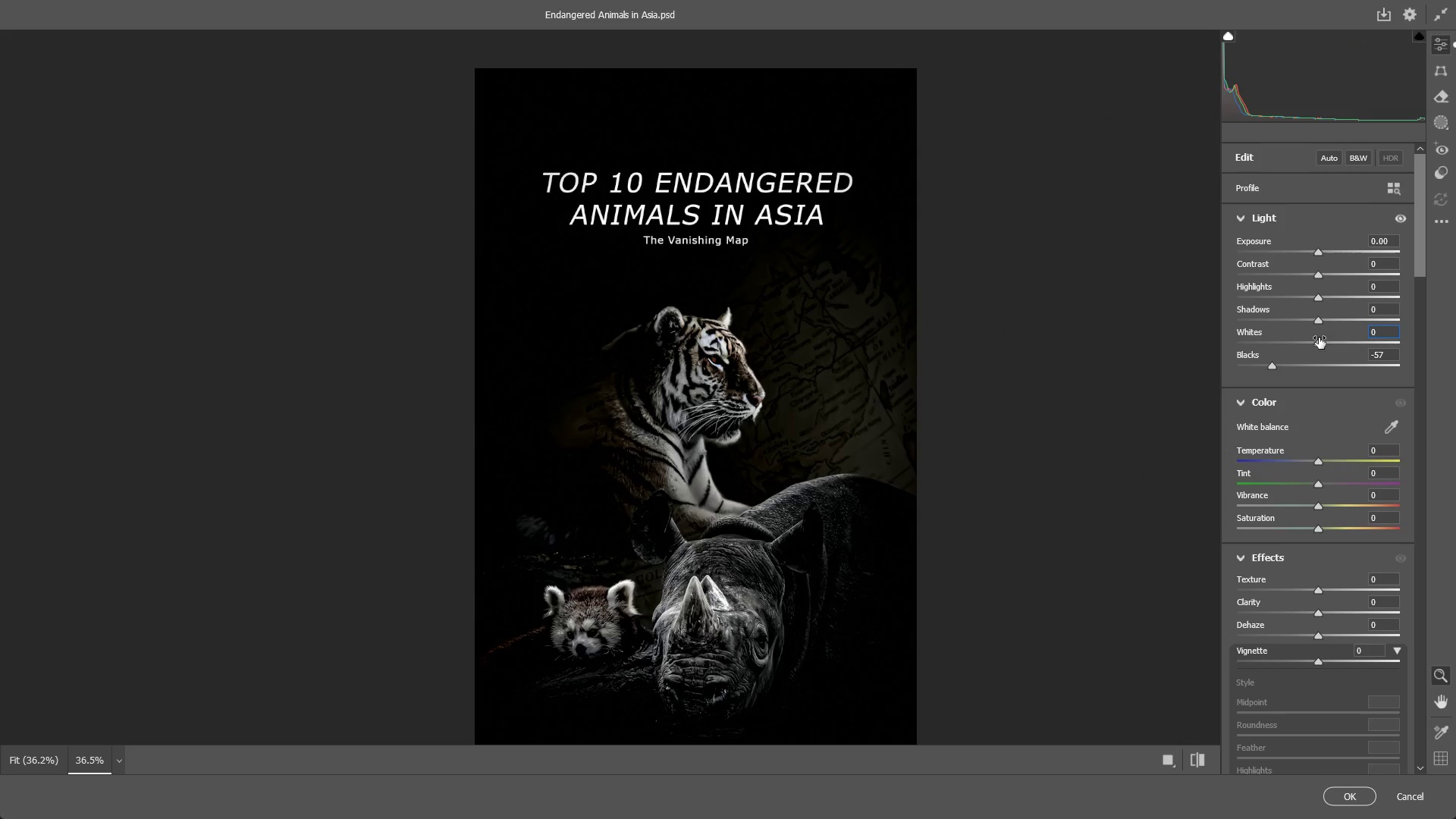 
left_click_drag(start_coordinate=[1319, 342], to_coordinate=[1180, 369])
 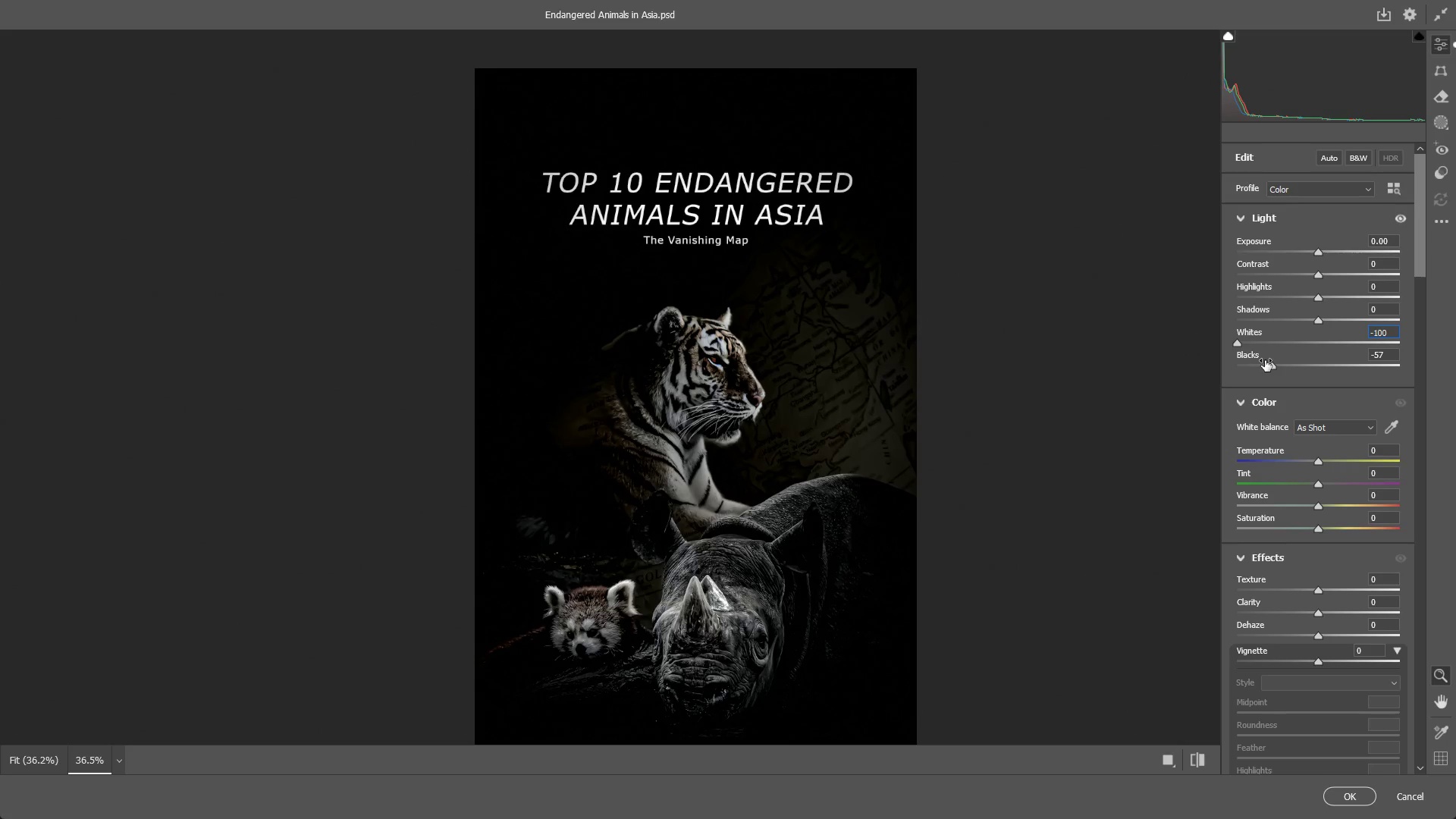 
key(Control+ControlLeft)
 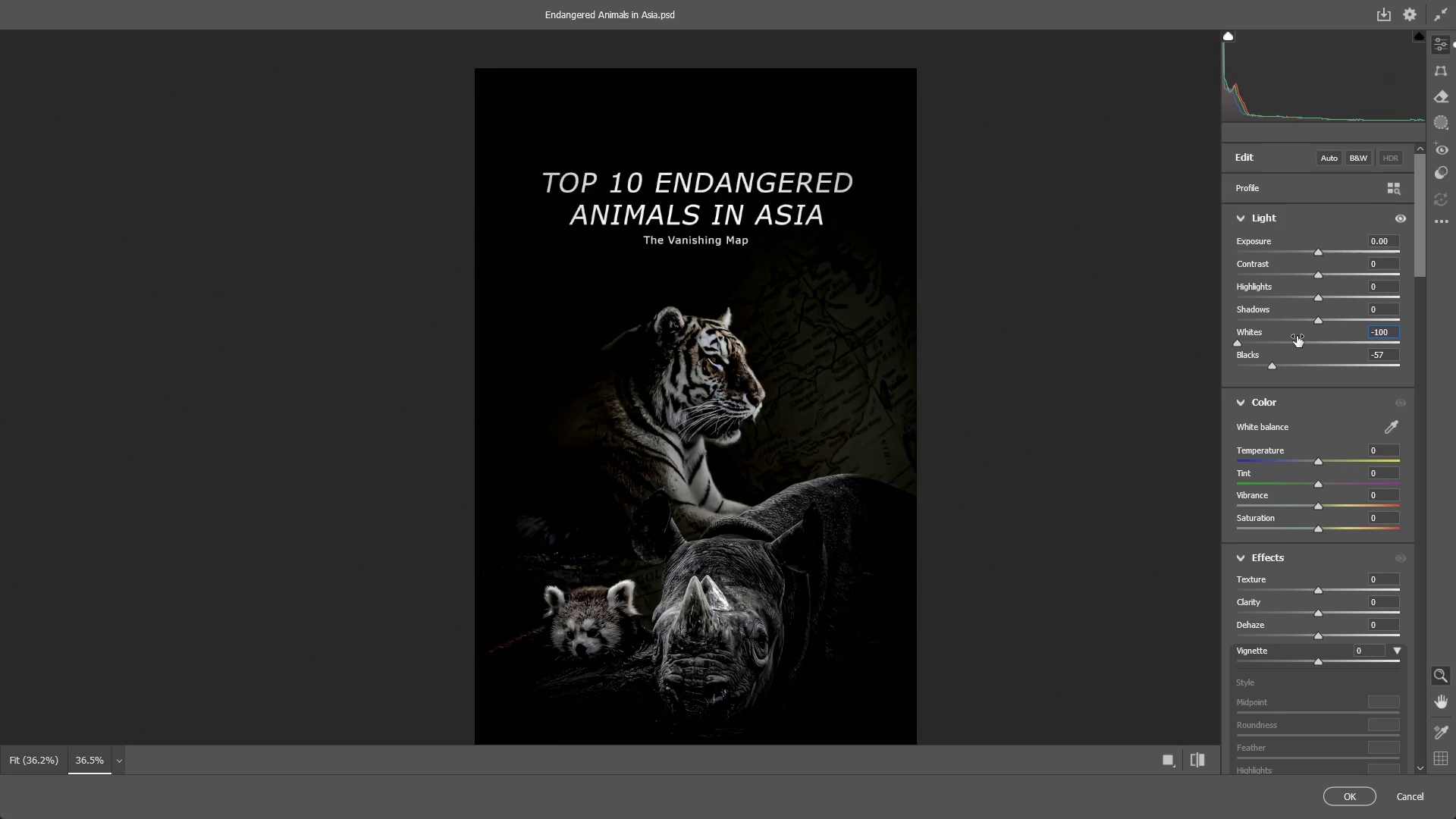 
key(Control+Z)
 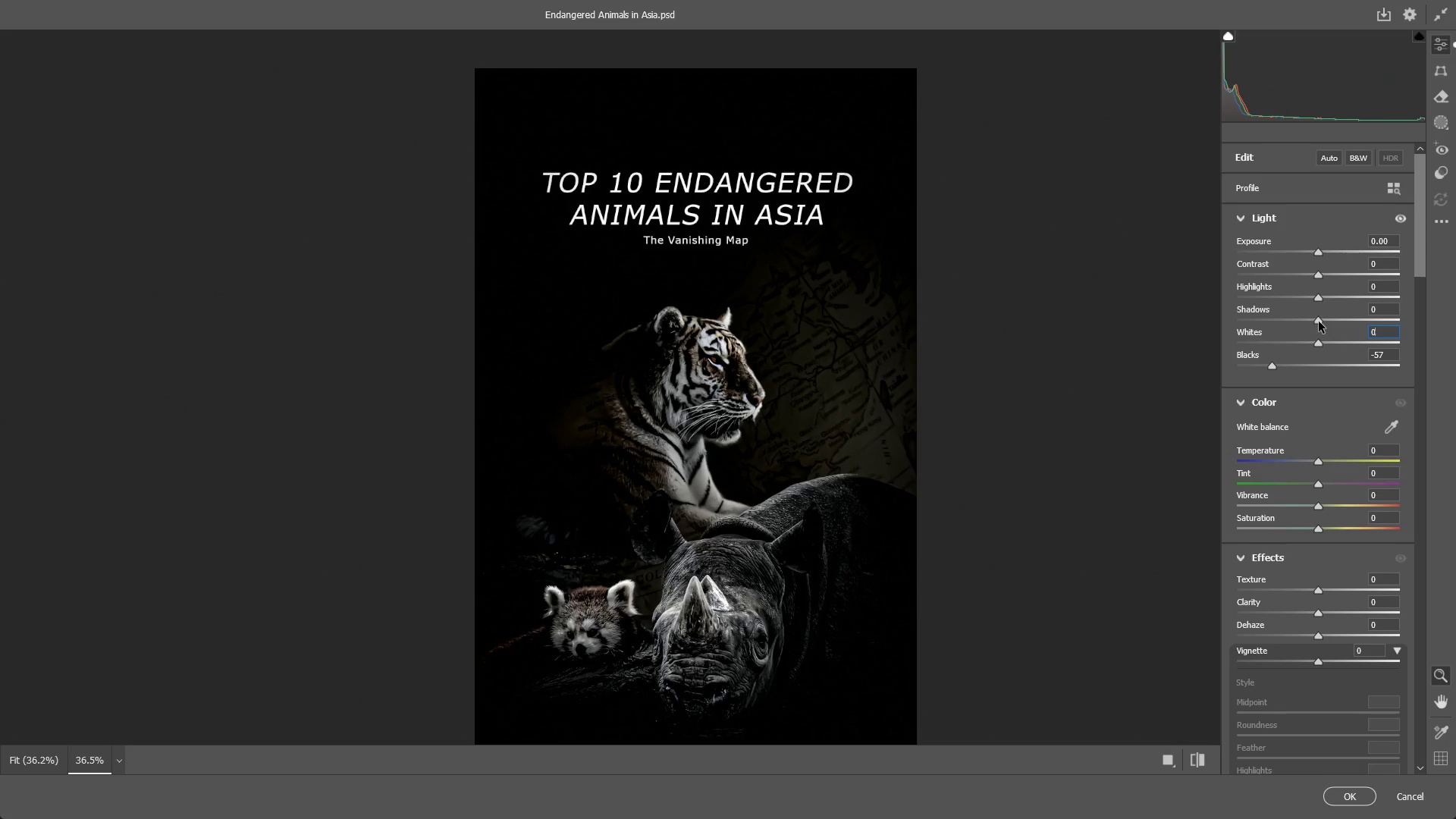 
left_click_drag(start_coordinate=[1319, 322], to_coordinate=[1152, 366])
 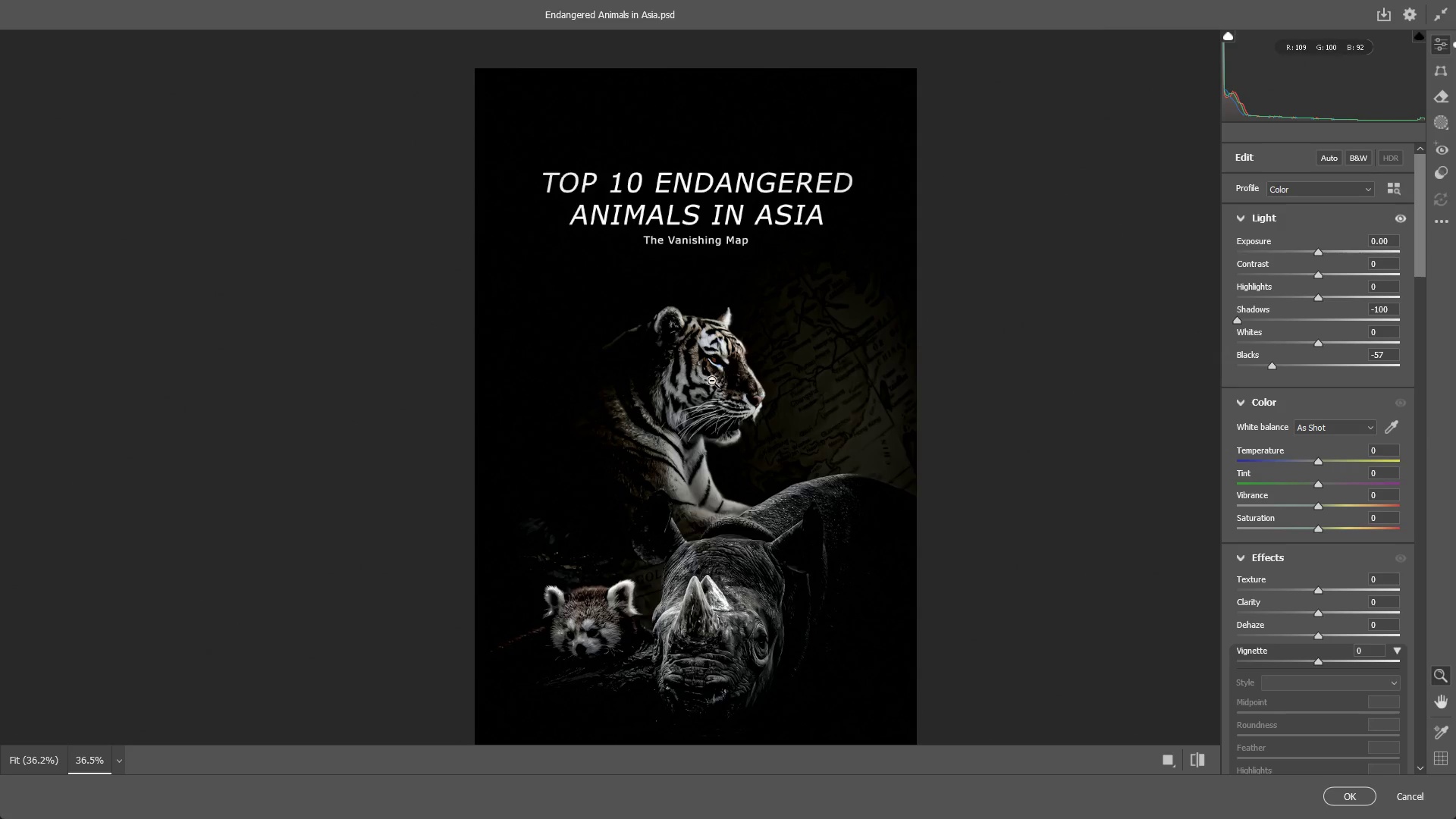 
left_click_drag(start_coordinate=[712, 381], to_coordinate=[834, 380])
 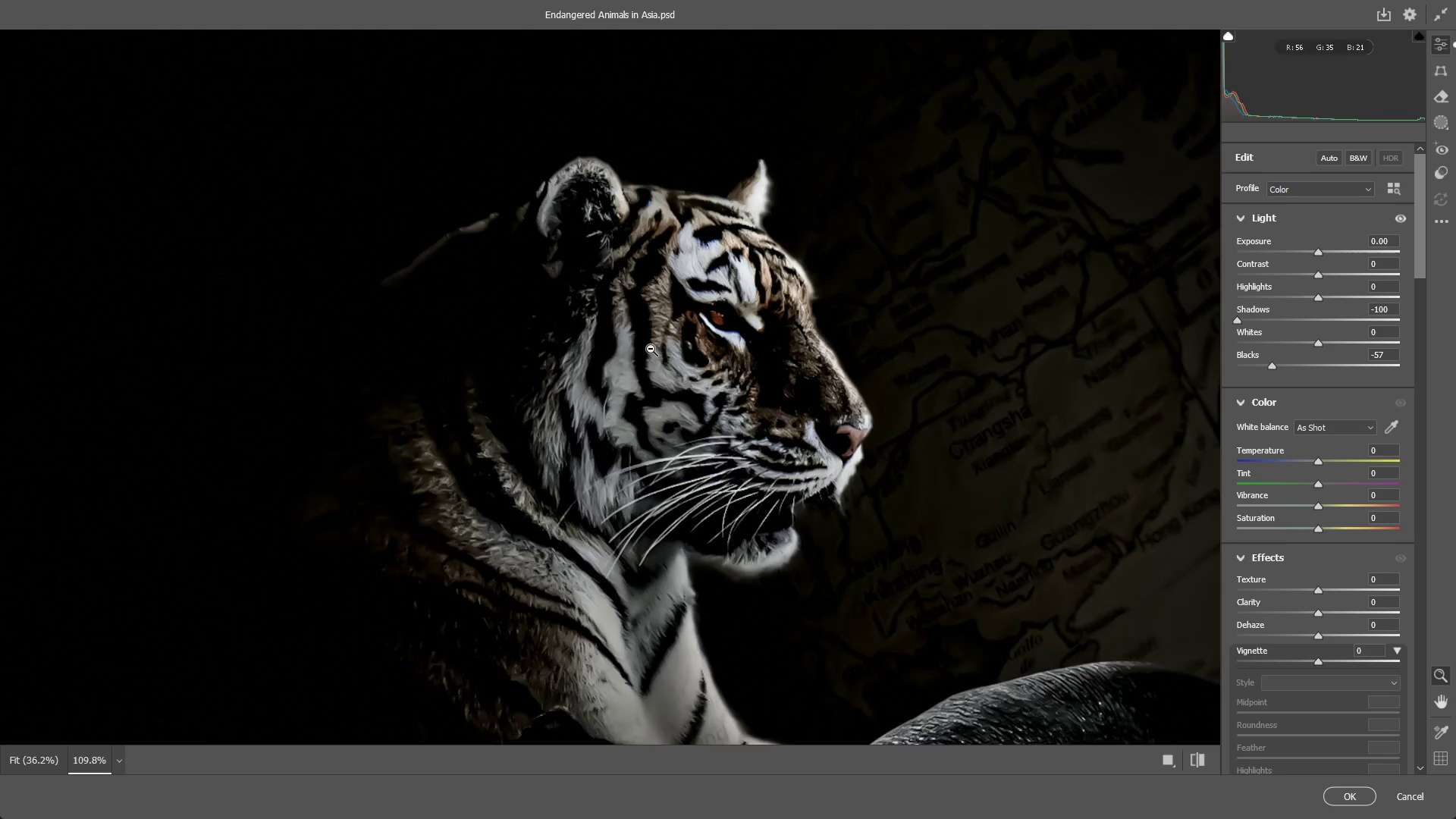 
left_click_drag(start_coordinate=[649, 350], to_coordinate=[730, 327])
 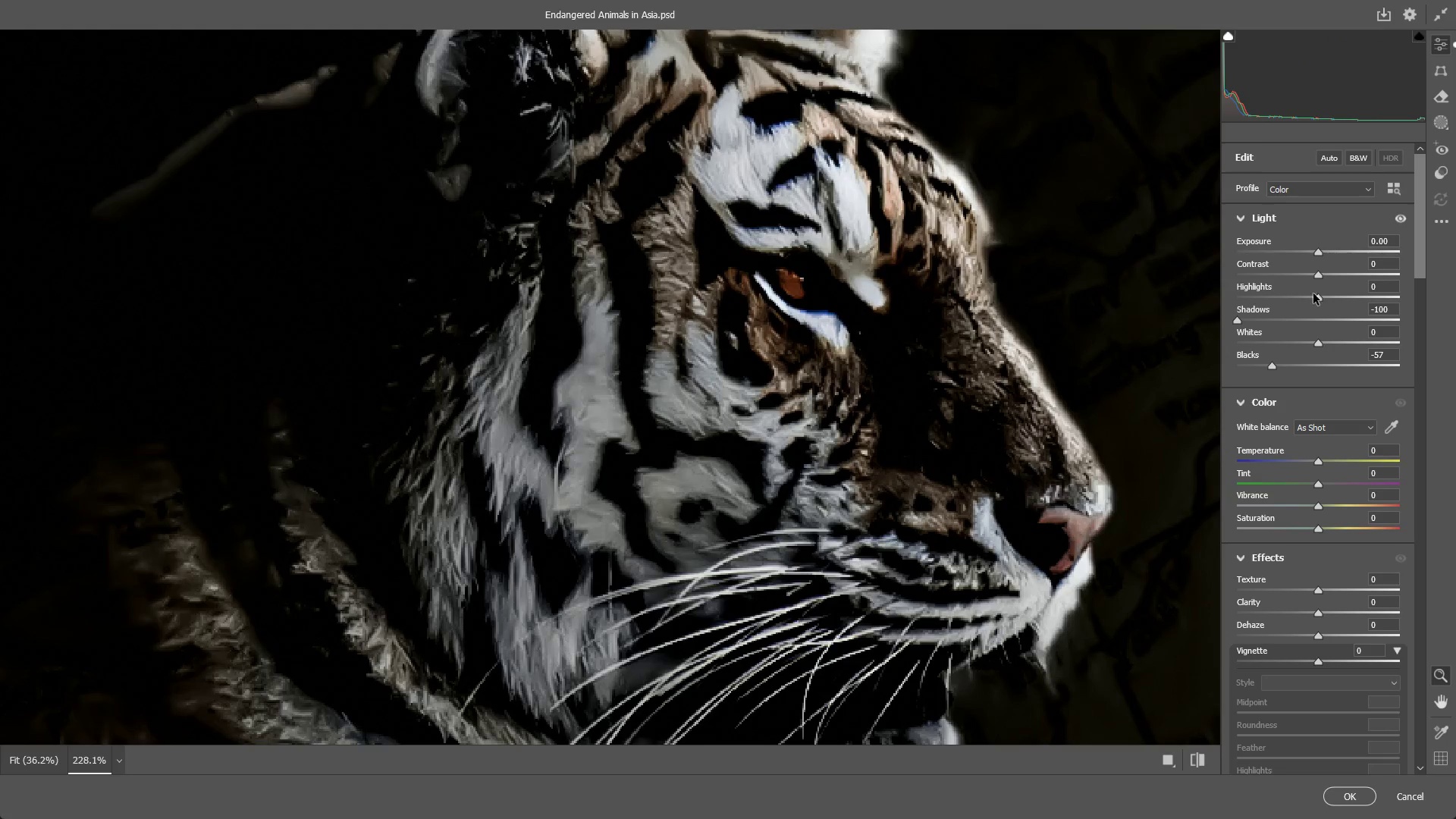 
left_click_drag(start_coordinate=[1317, 298], to_coordinate=[1307, 309])
 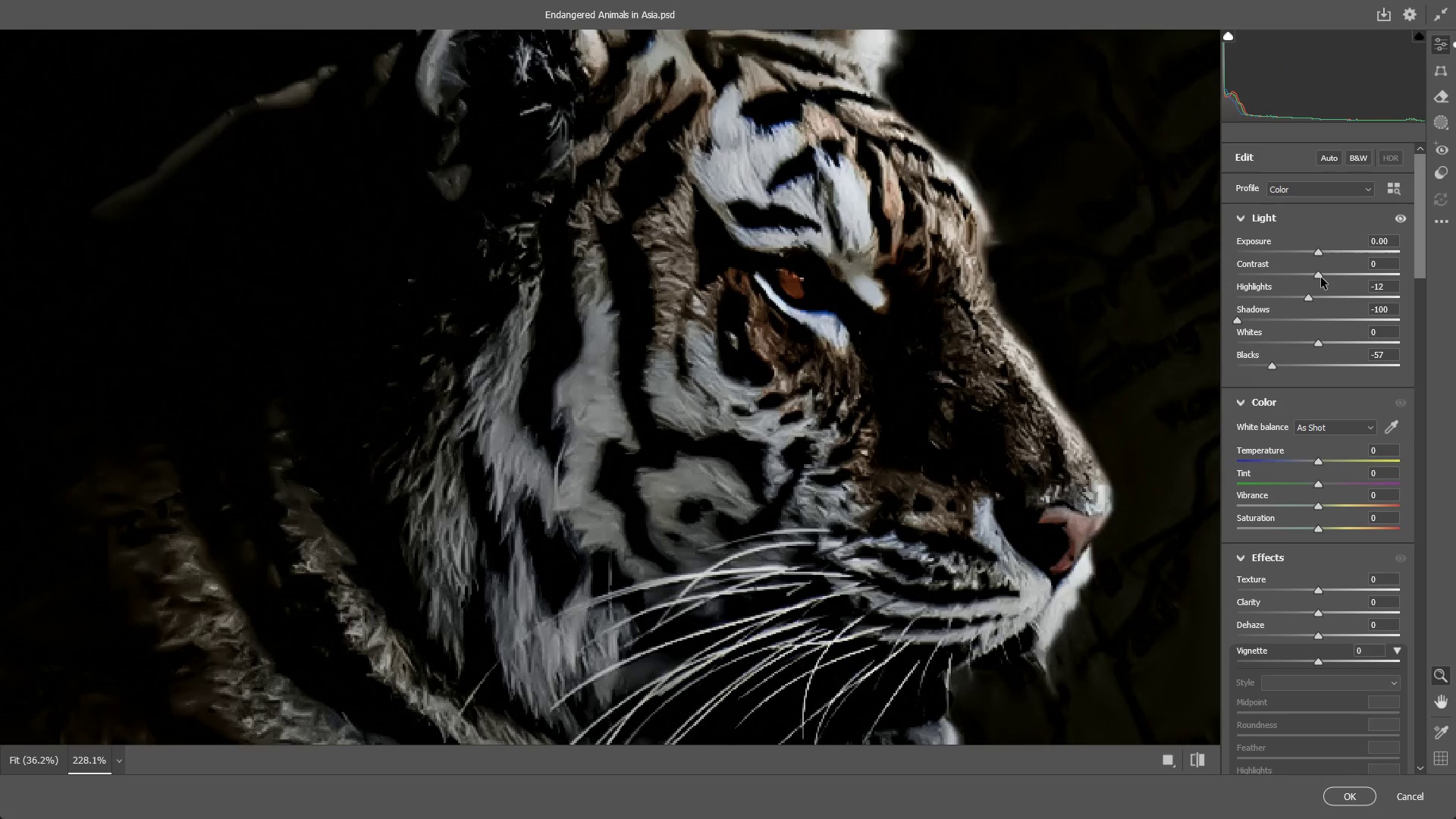 
left_click_drag(start_coordinate=[1321, 278], to_coordinate=[1307, 278])
 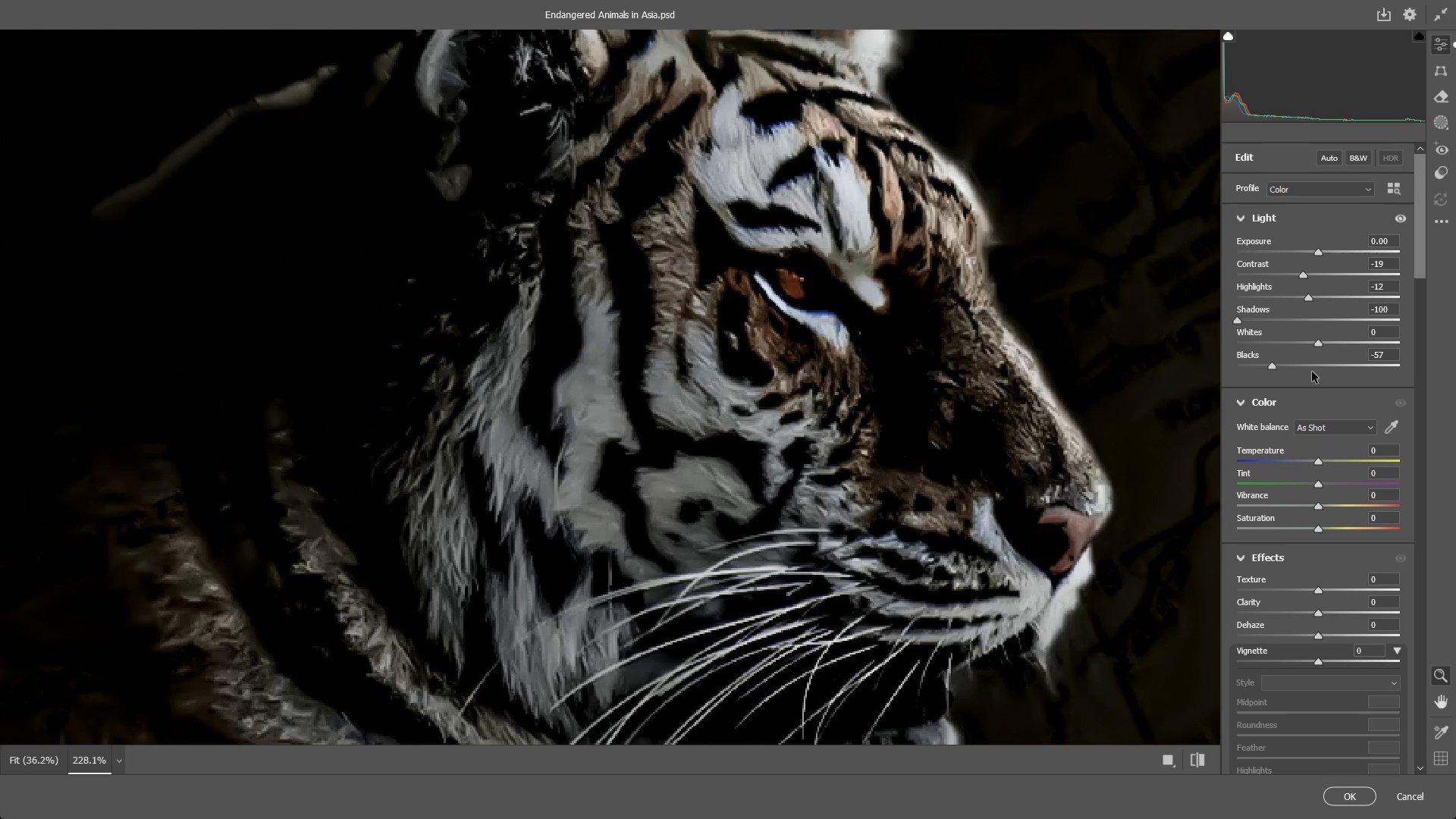 
scroll: coordinate [1273, 414], scroll_direction: down, amount: 19.0
 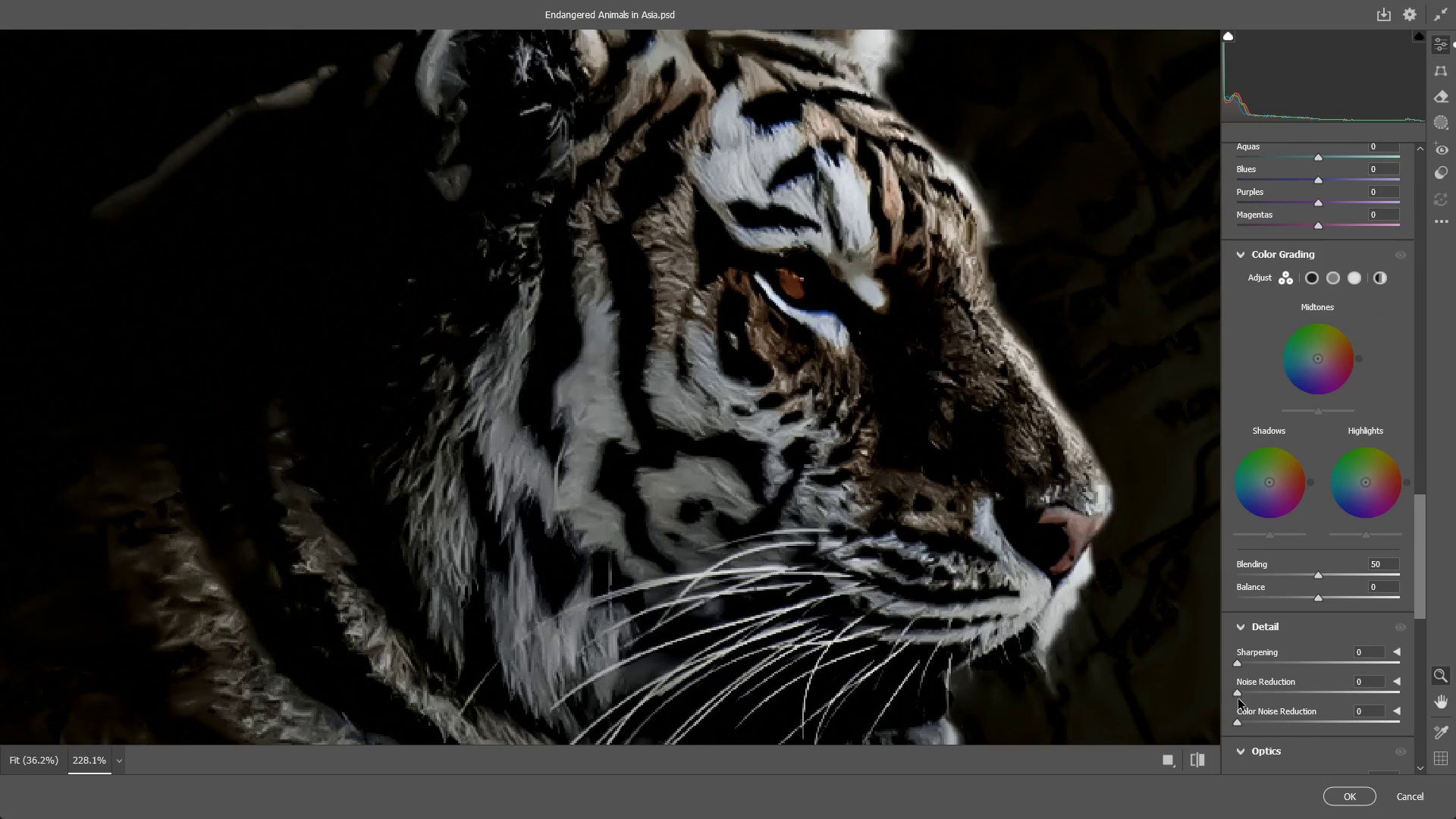 
left_click_drag(start_coordinate=[1241, 723], to_coordinate=[1455, 693])
 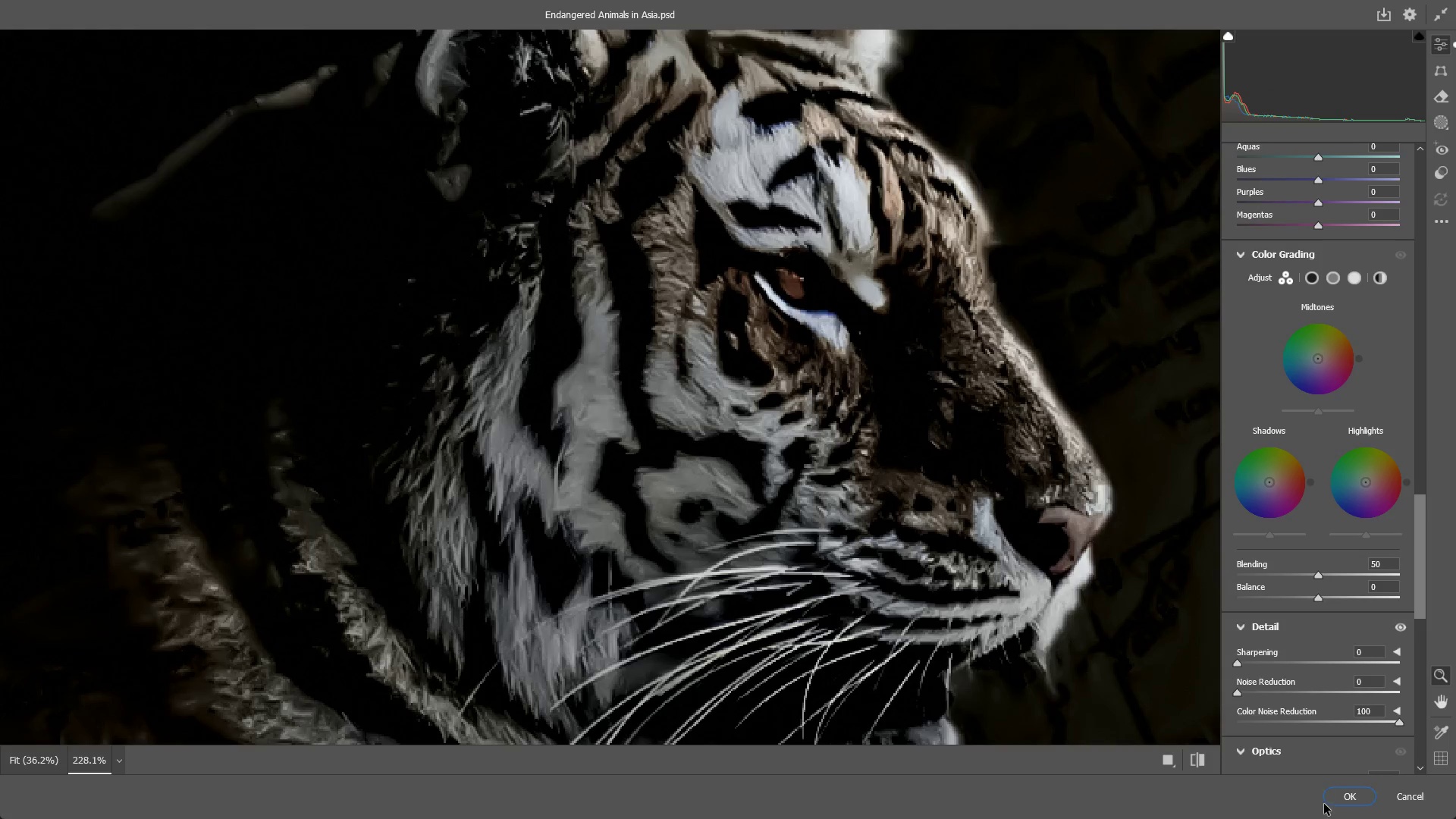 
left_click([1342, 796])
 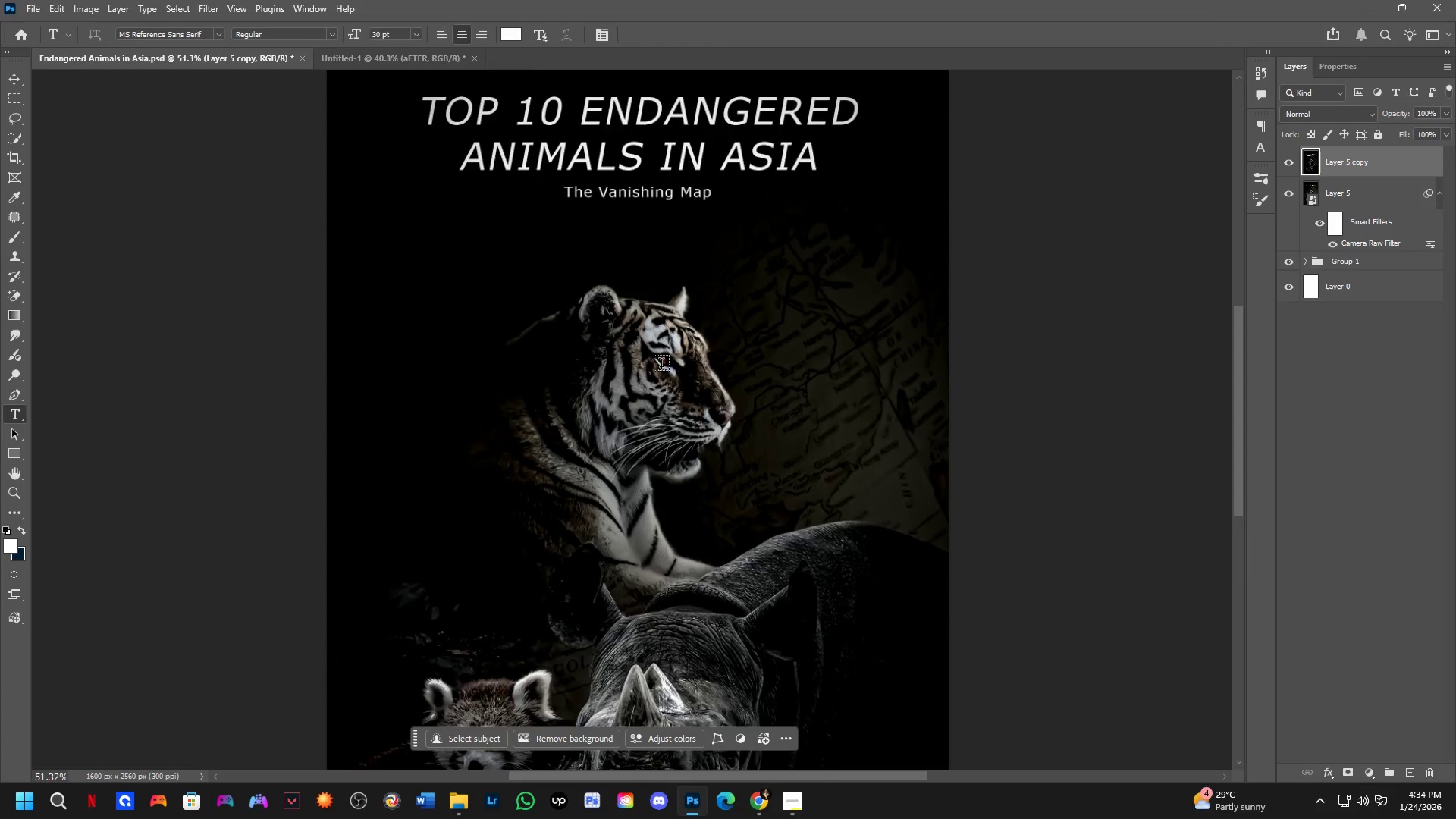 
hold_key(key=Space, duration=0.52)
 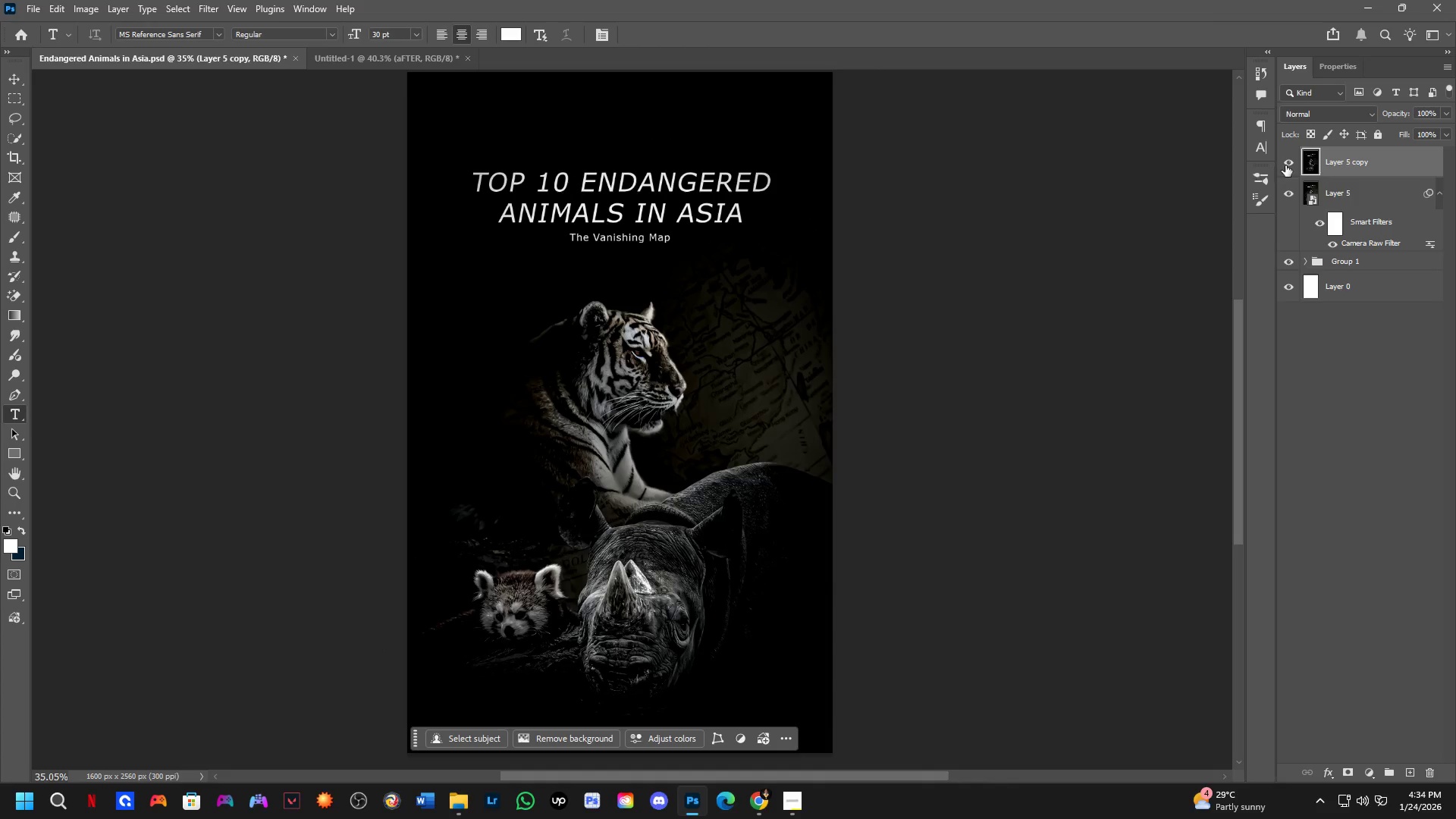 
scroll: coordinate [670, 366], scroll_direction: down, amount: 4.0
 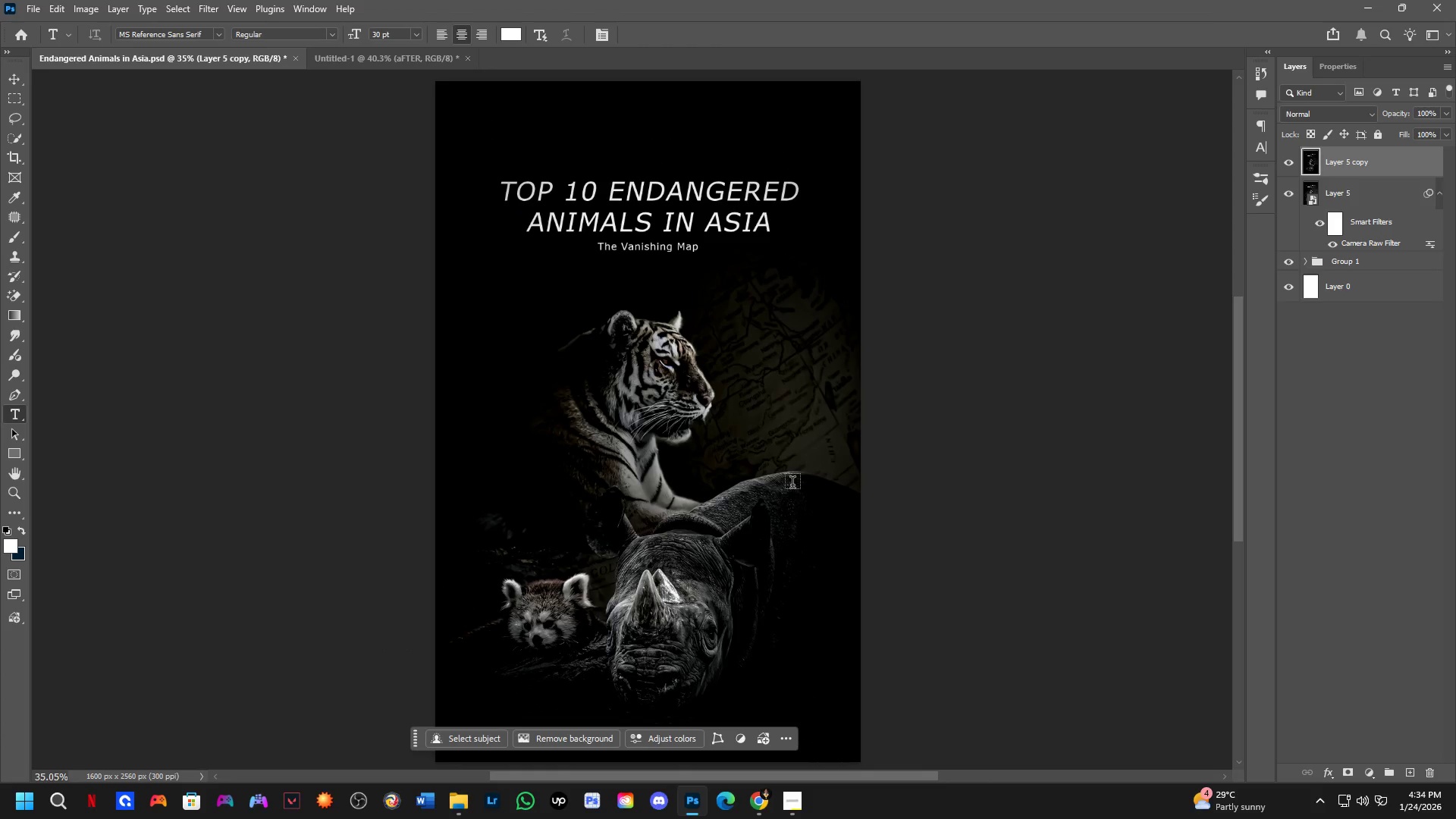 
left_click_drag(start_coordinate=[780, 486], to_coordinate=[752, 477])
 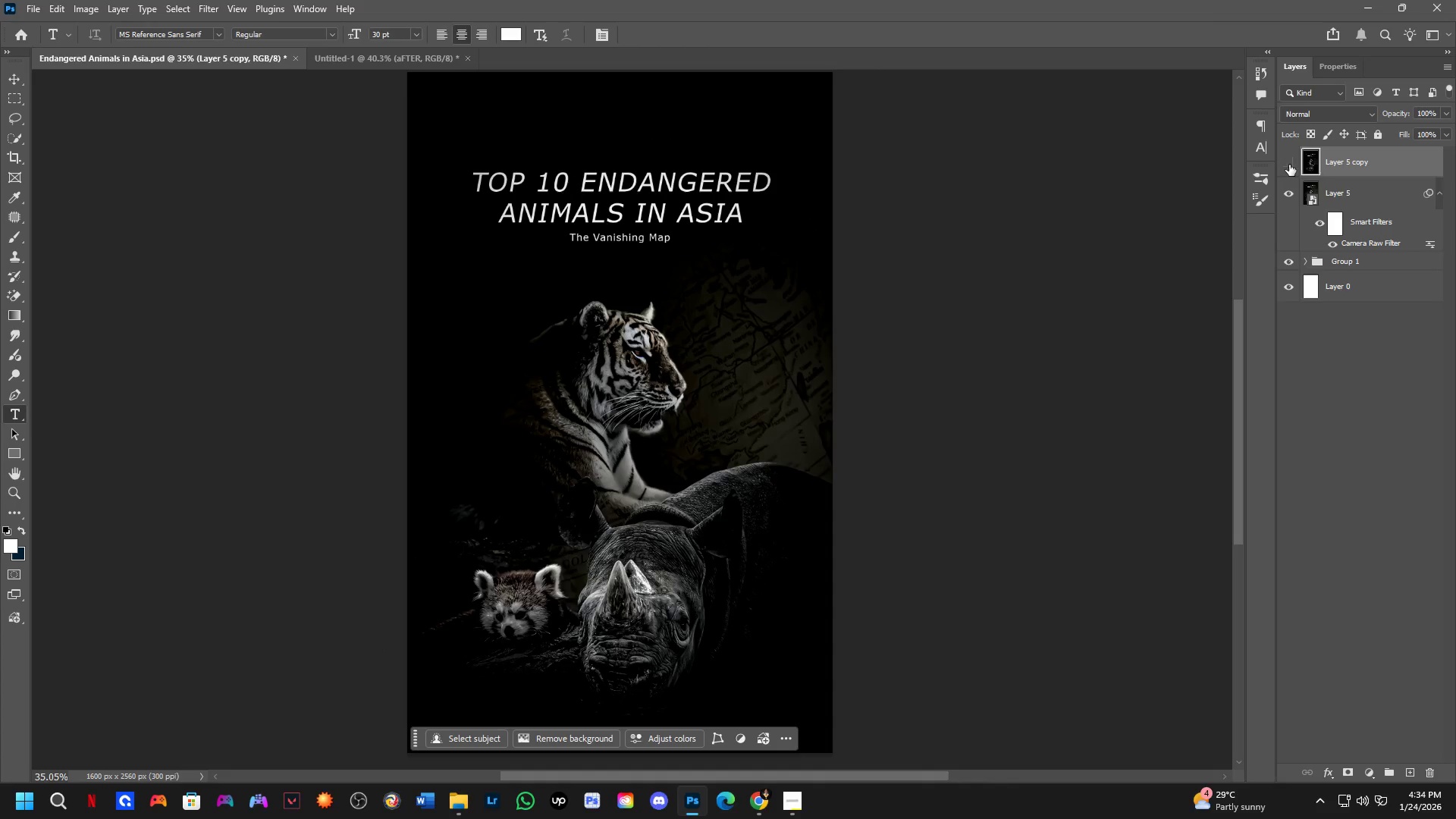 
double_click([1289, 165])
 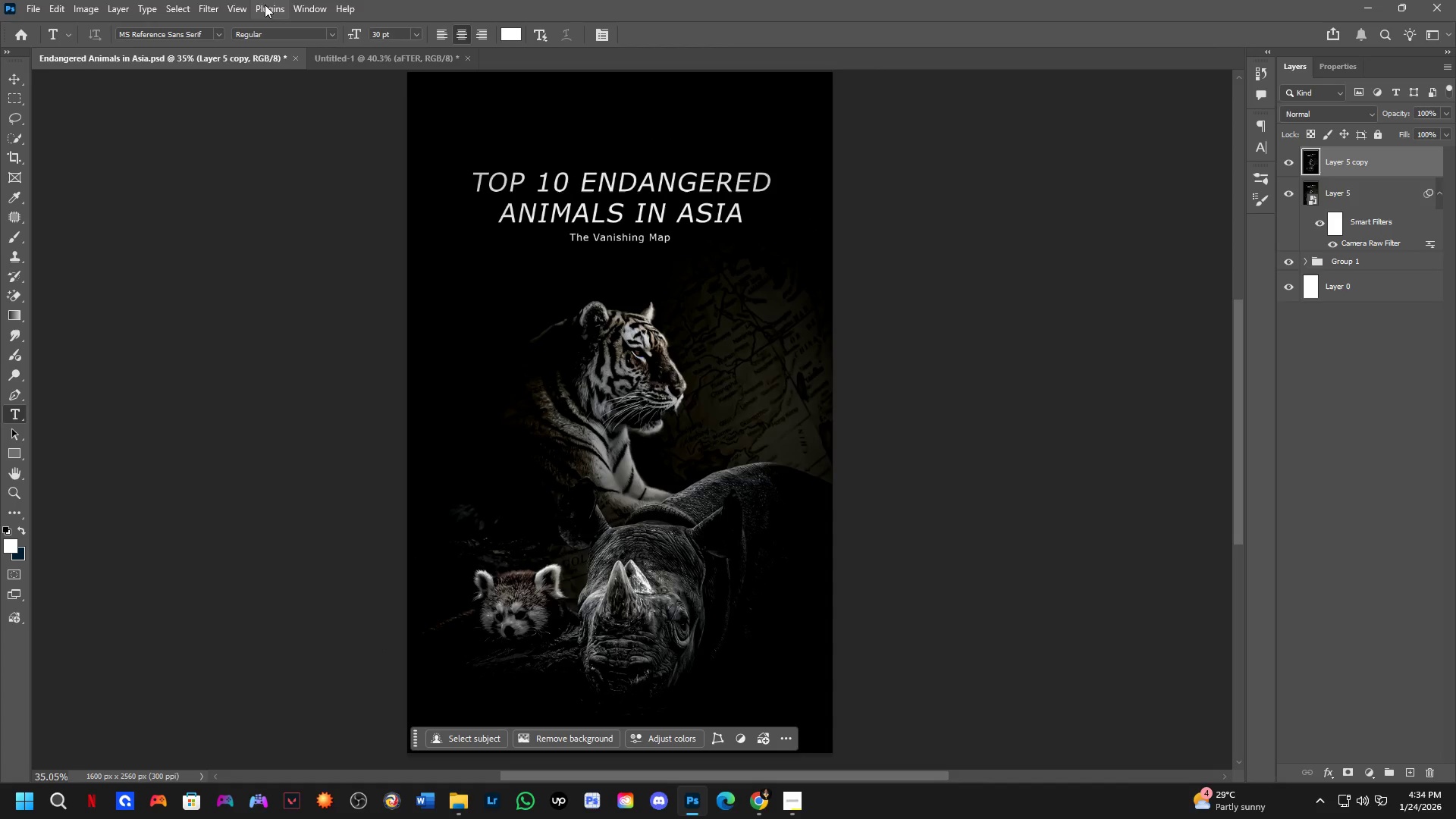 
left_click([210, 3])
 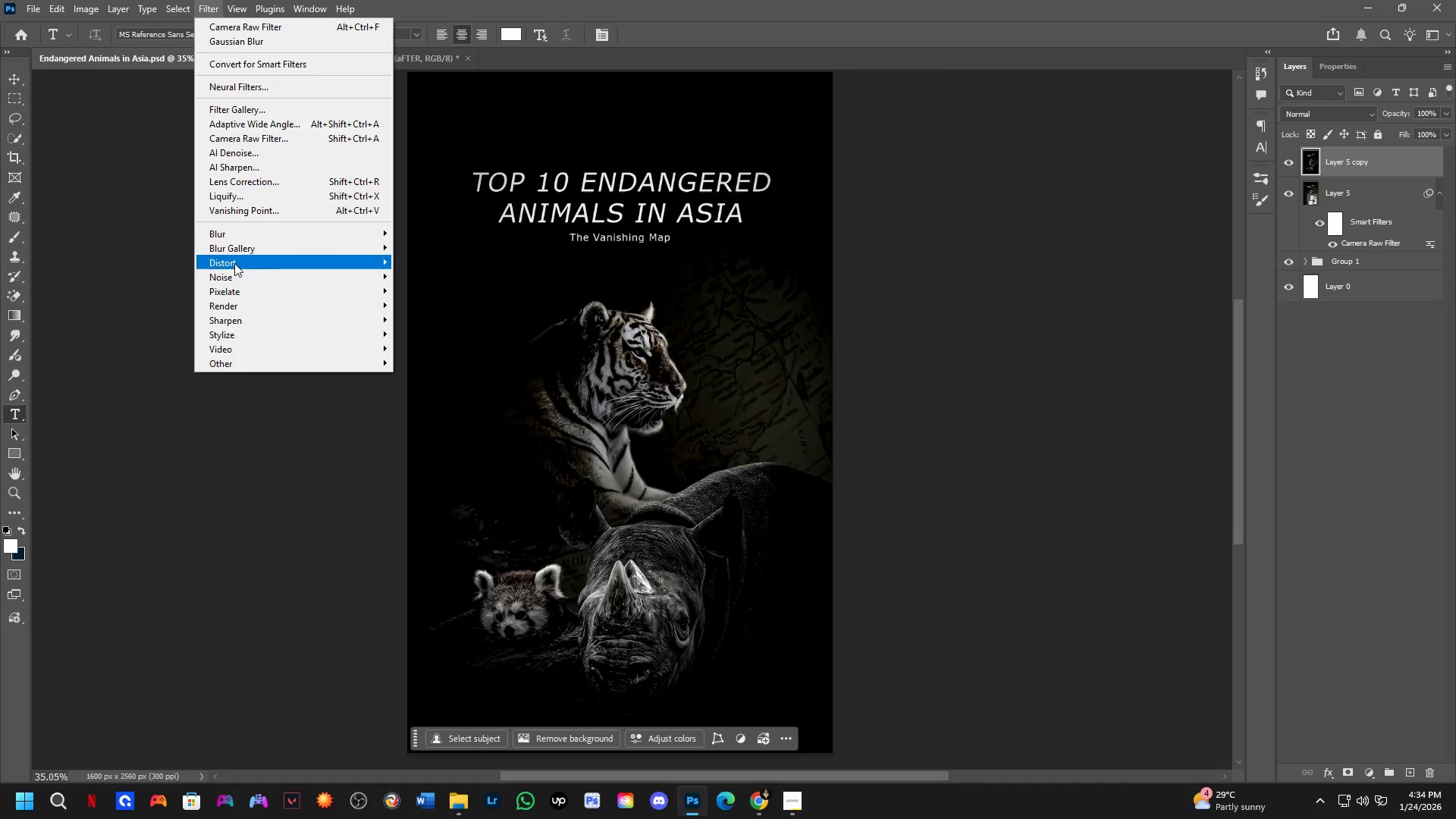 
left_click_drag(start_coordinate=[259, 123], to_coordinate=[300, 110])
 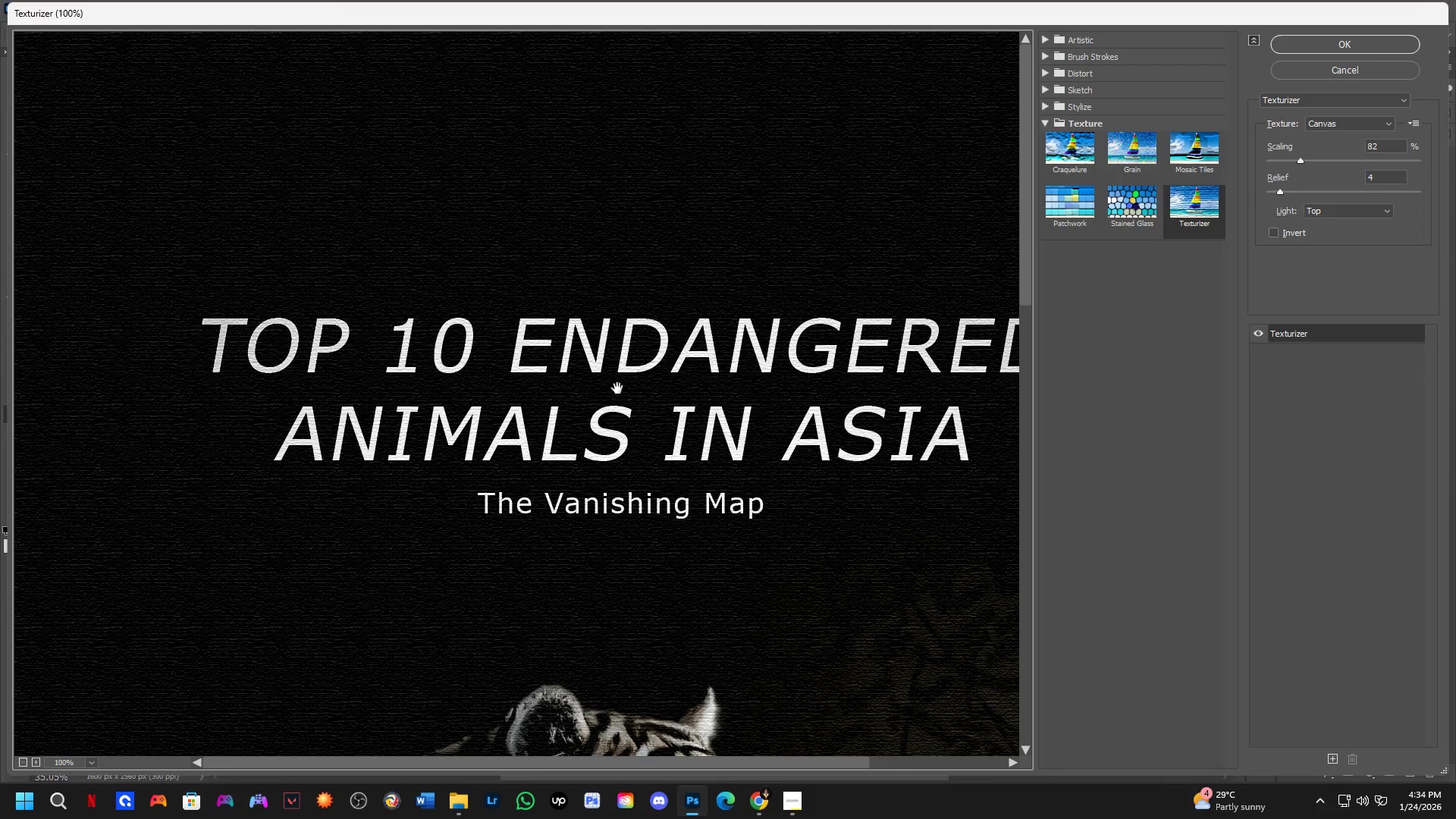 
key(Shift+ShiftLeft)
 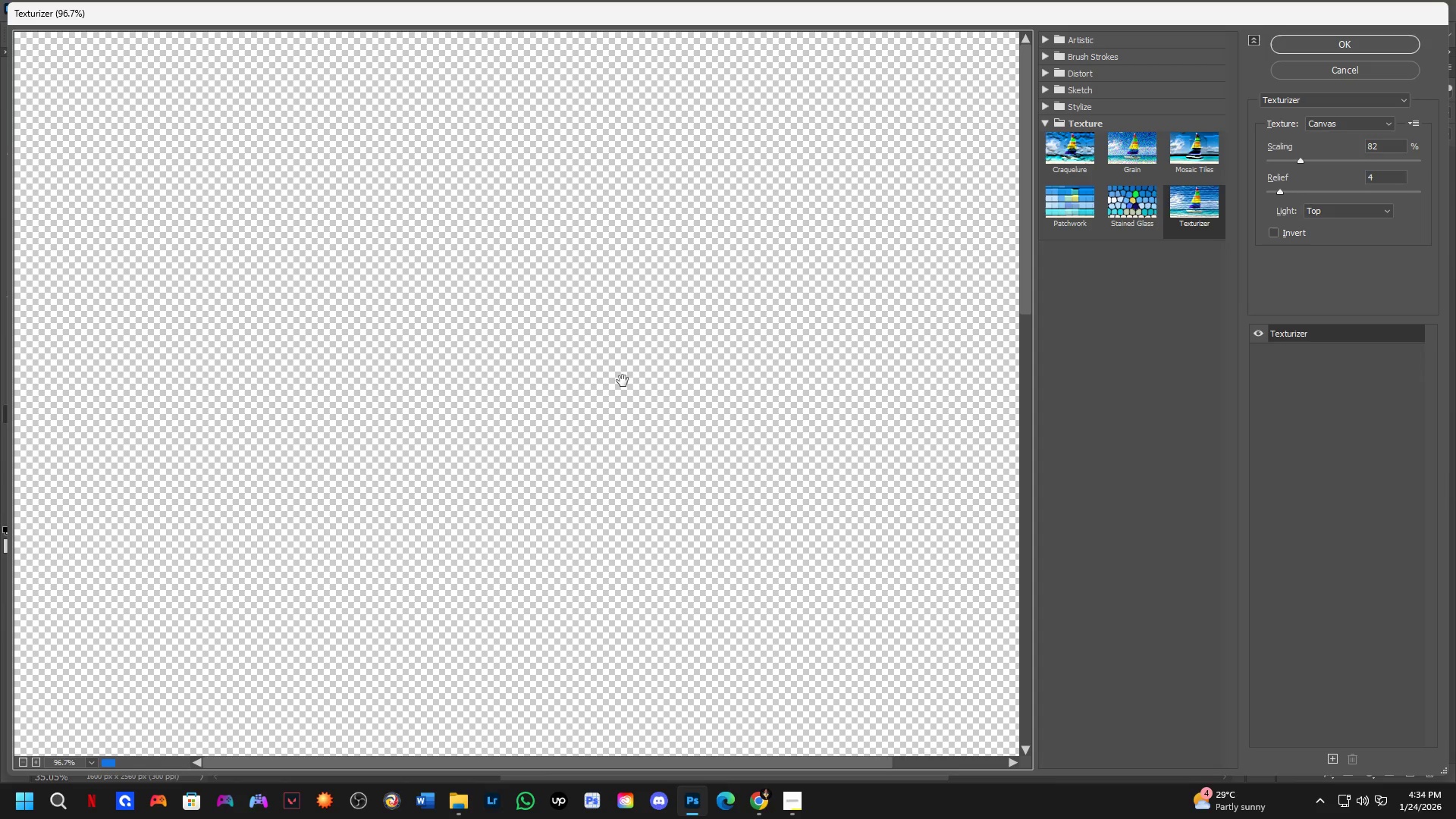 
scroll: coordinate [654, 523], scroll_direction: down, amount: 10.0
 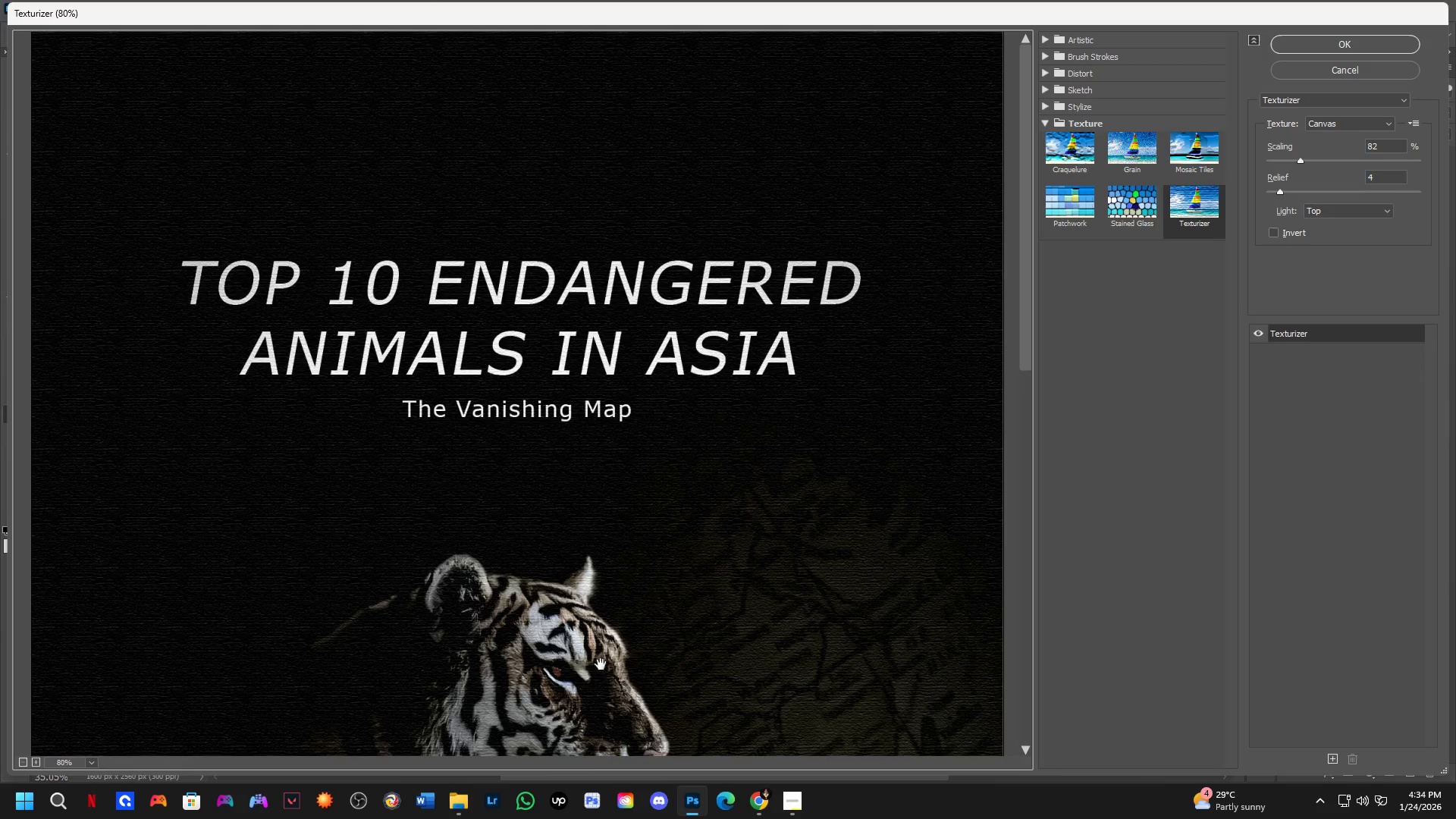 
hold_key(key=Space, duration=0.62)
 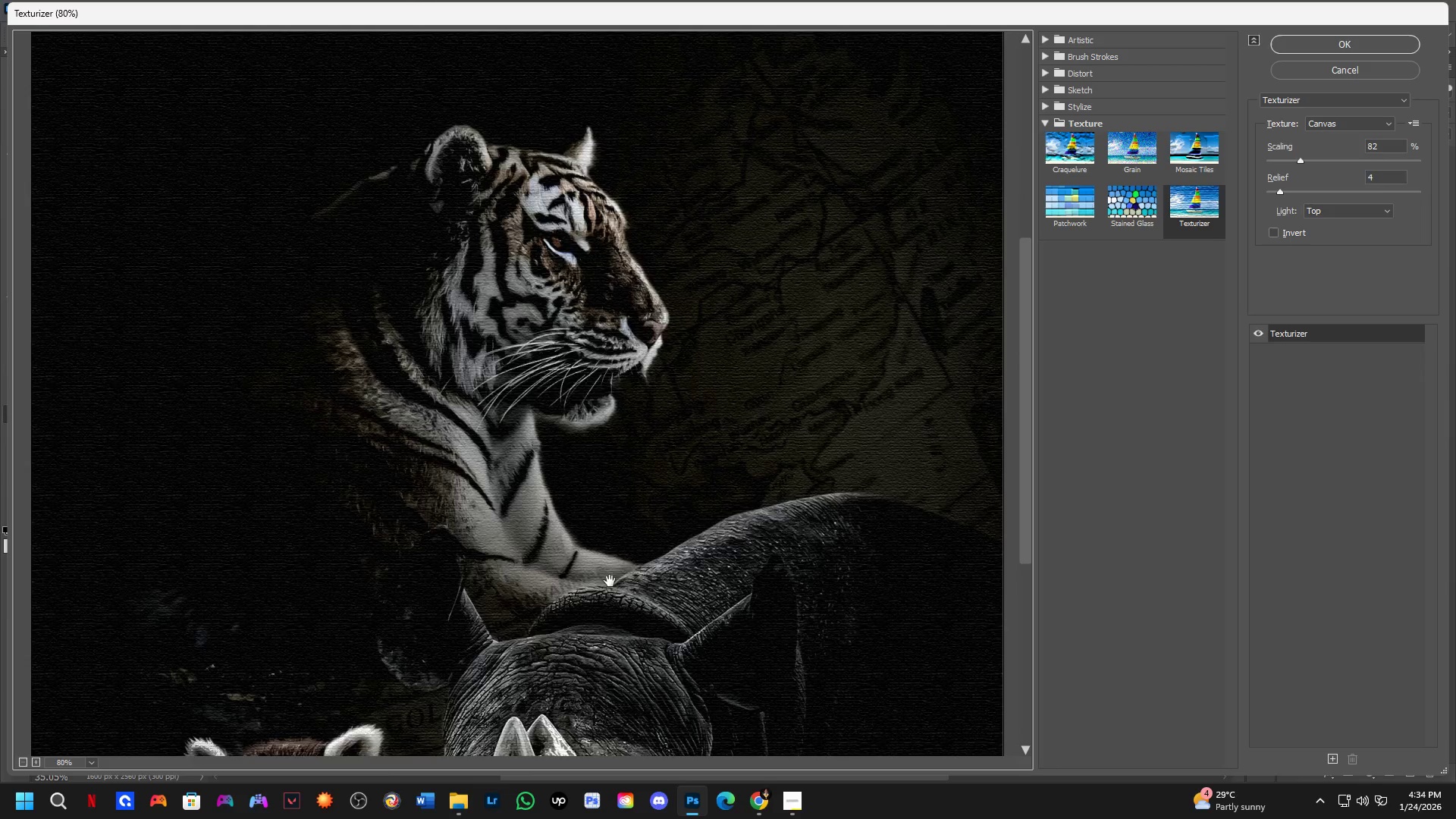 
left_click_drag(start_coordinate=[590, 673], to_coordinate=[574, 244])
 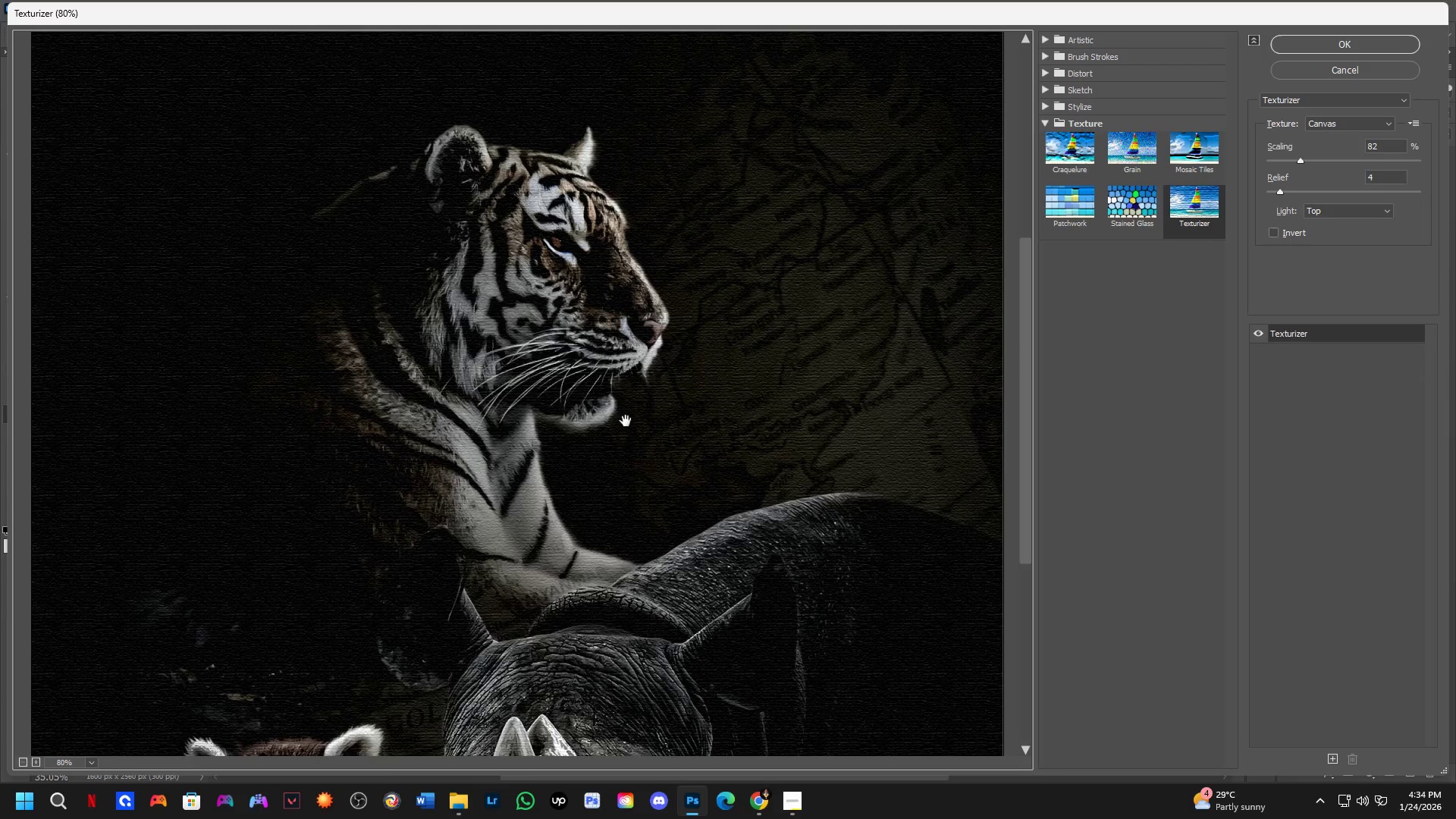 
hold_key(key=Space, duration=1.11)
 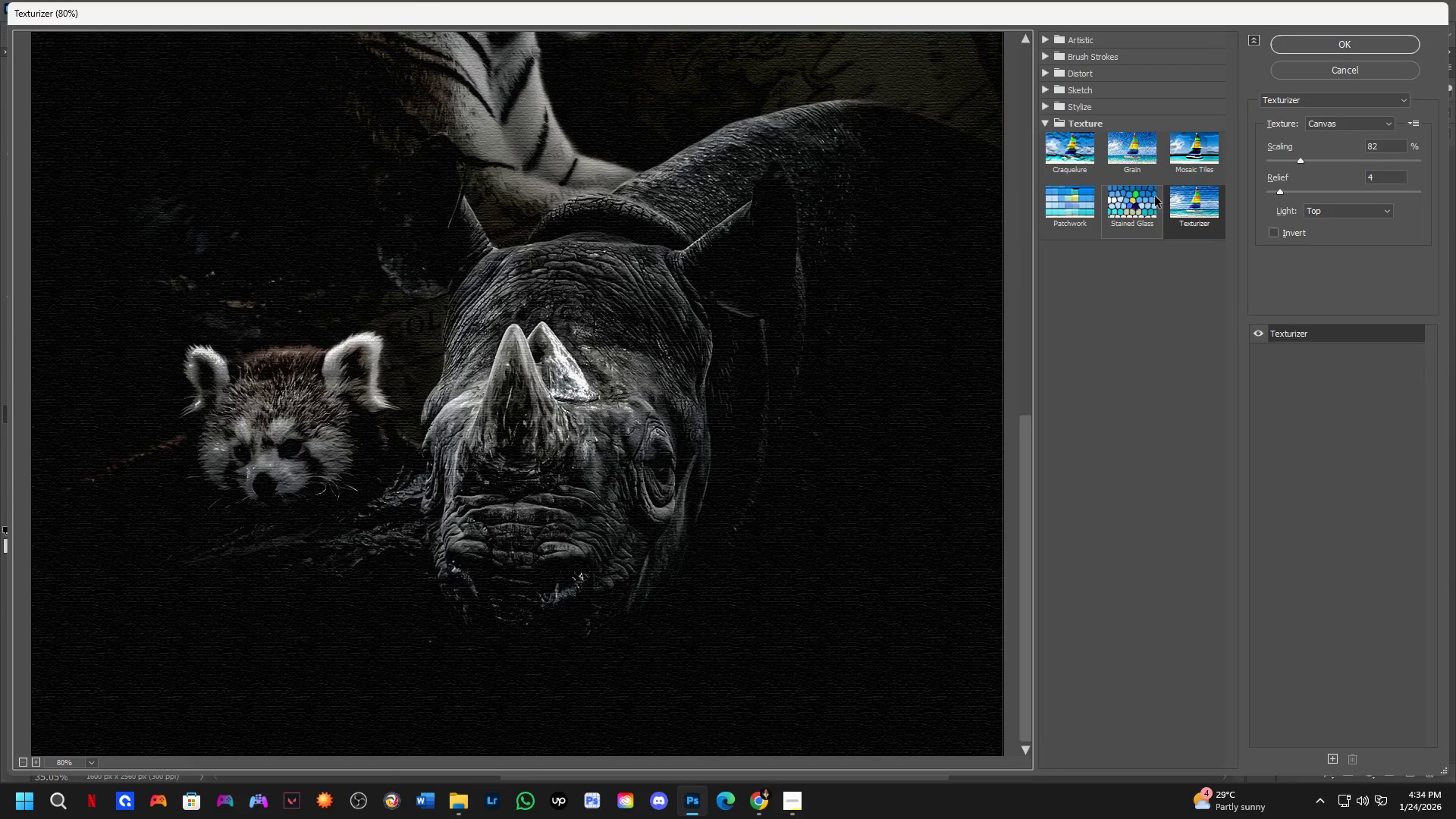 
left_click_drag(start_coordinate=[604, 570], to_coordinate=[508, 177])
 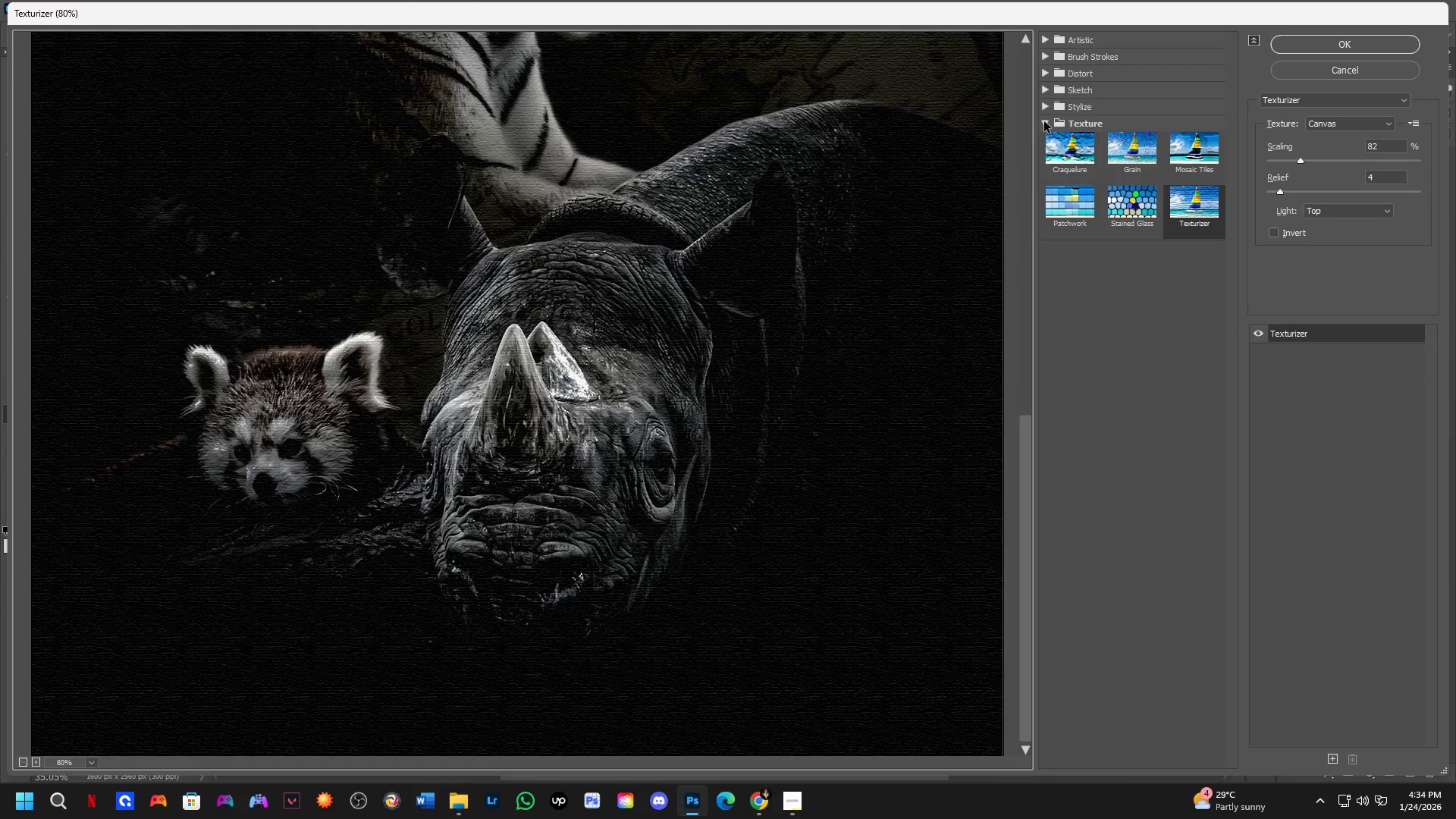 
left_click([1043, 109])
 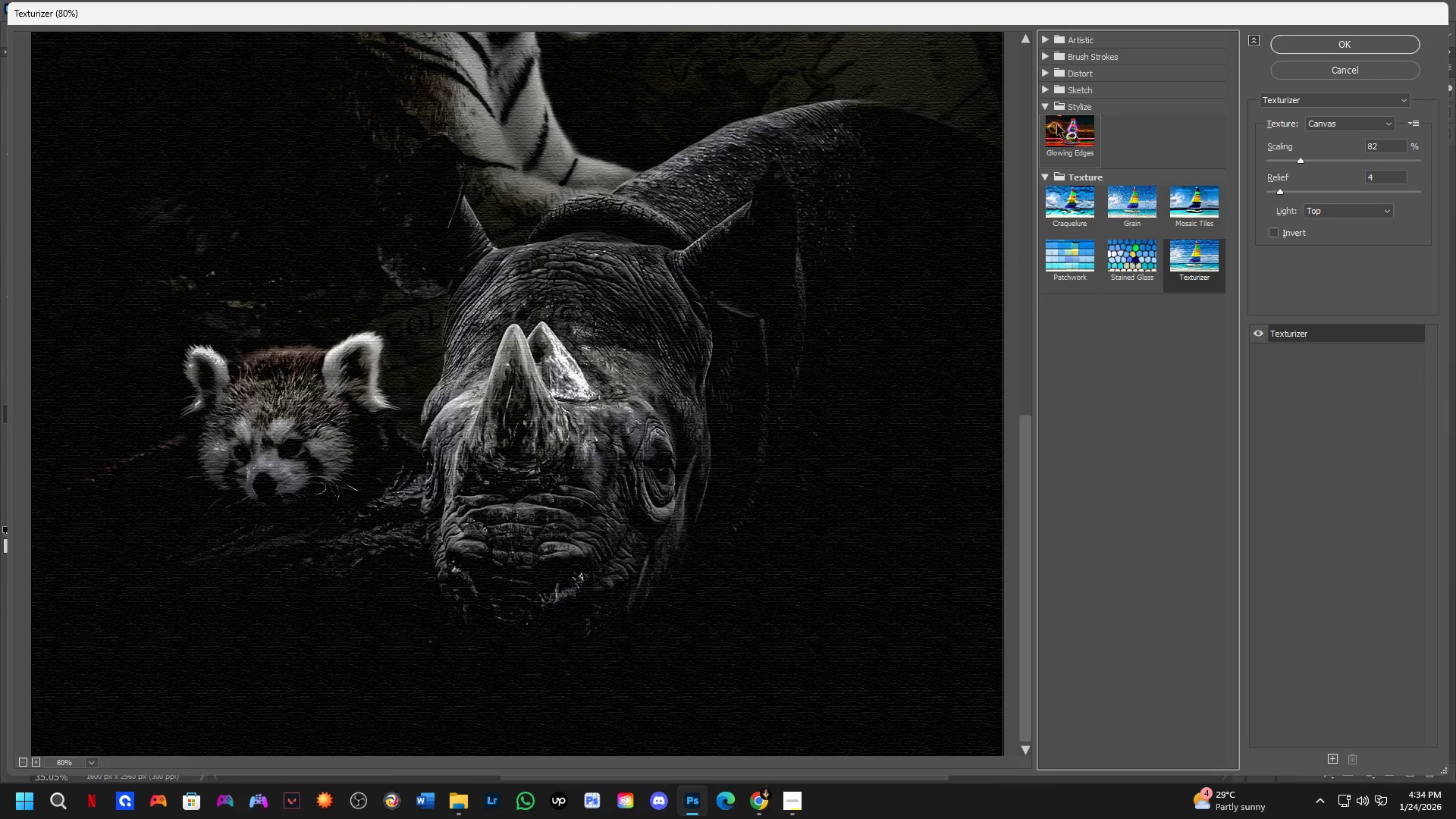 
left_click([1059, 128])
 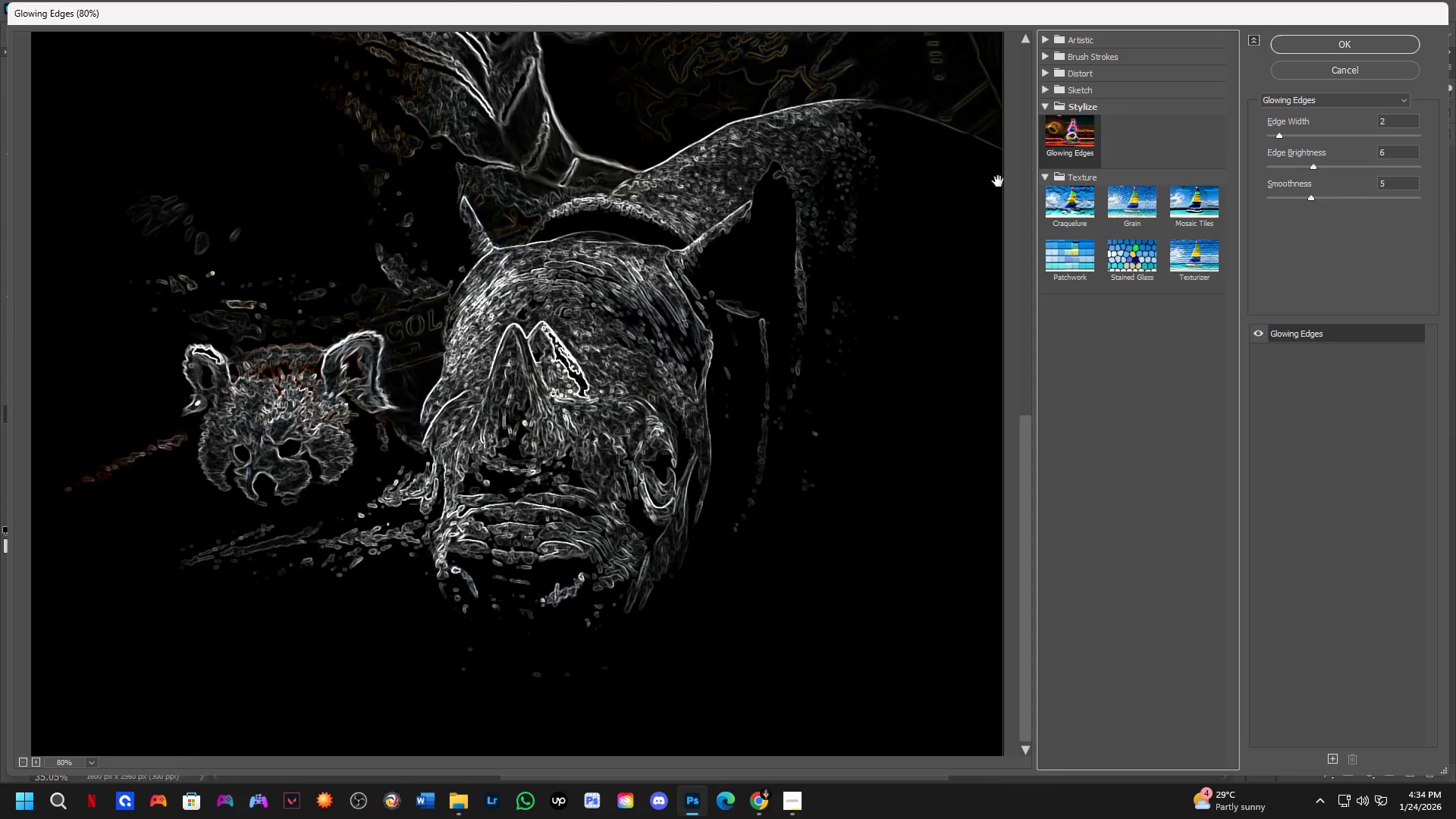 
hold_key(key=Space, duration=0.62)
 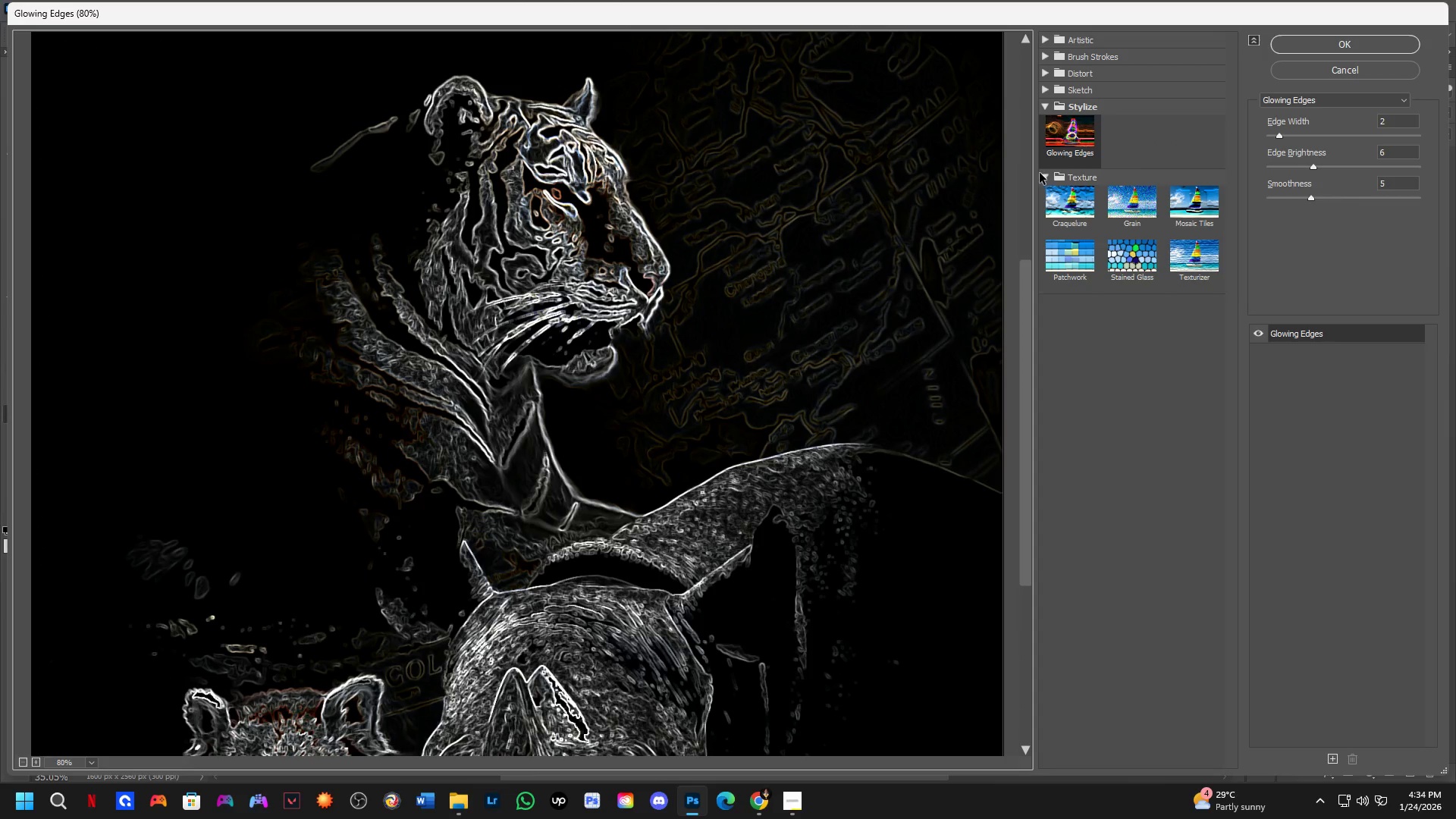 
left_click_drag(start_coordinate=[749, 165], to_coordinate=[723, 509])
 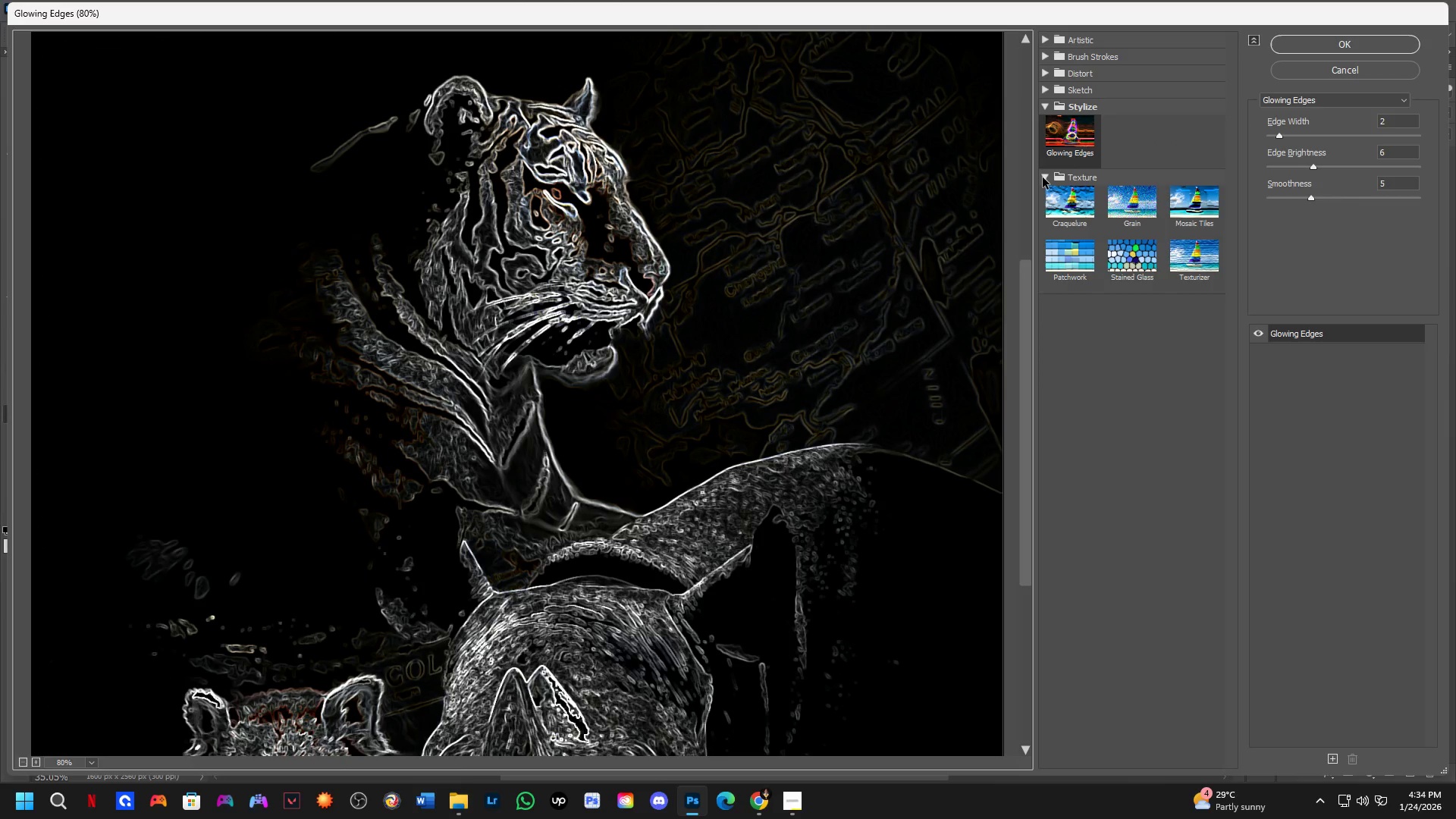 
left_click([1043, 177])
 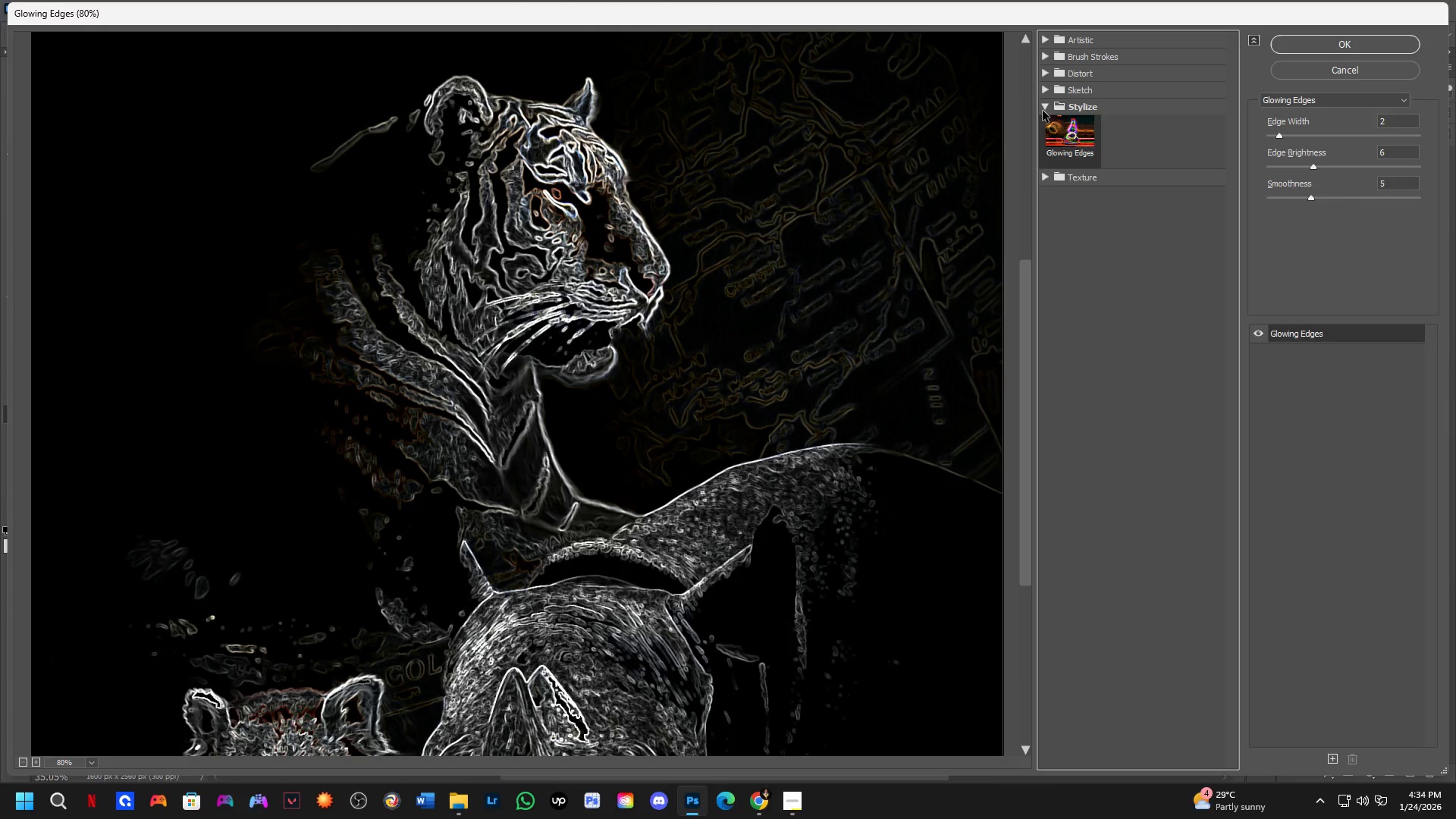 
left_click([1043, 111])
 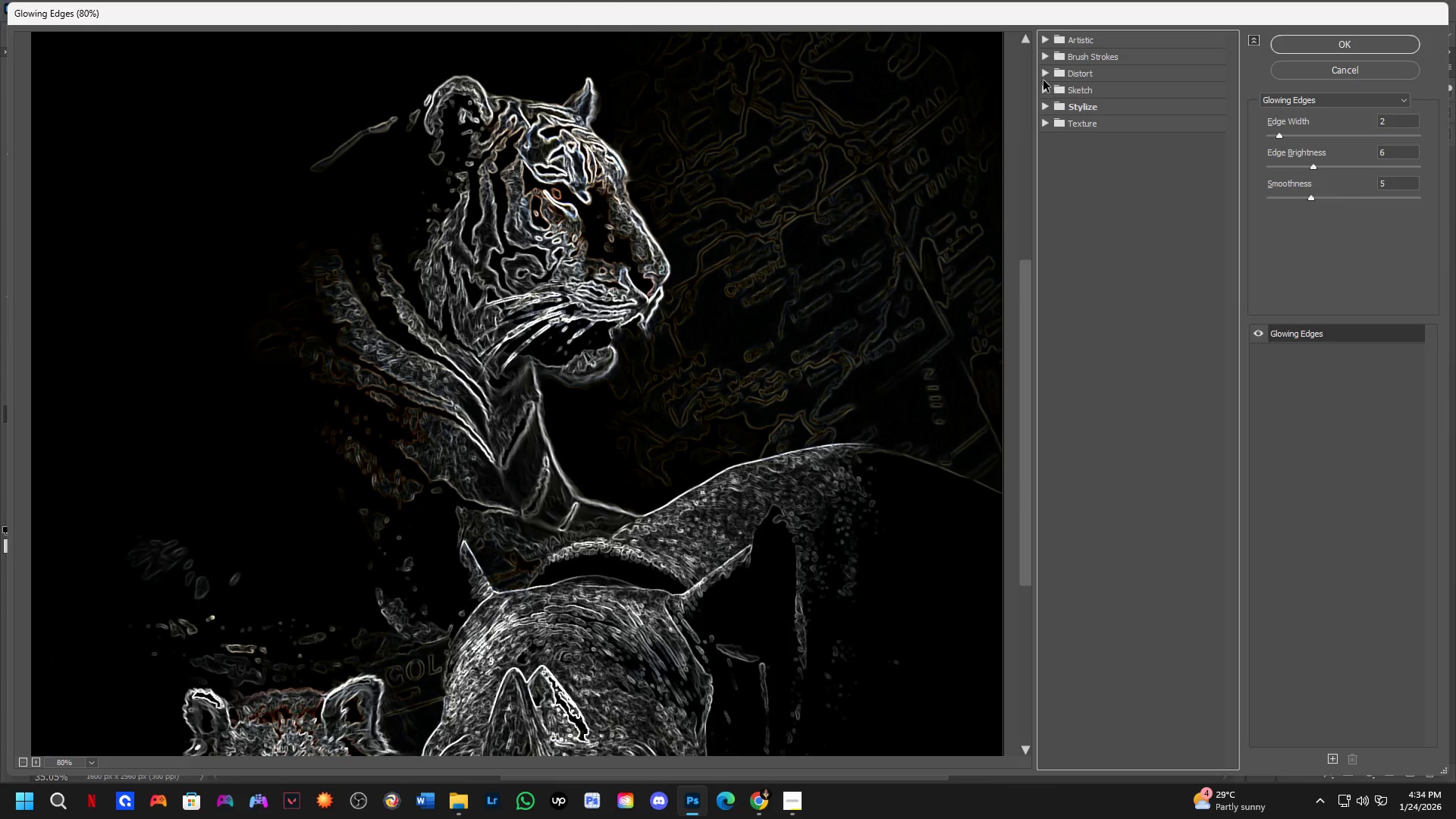 
left_click([1043, 79])
 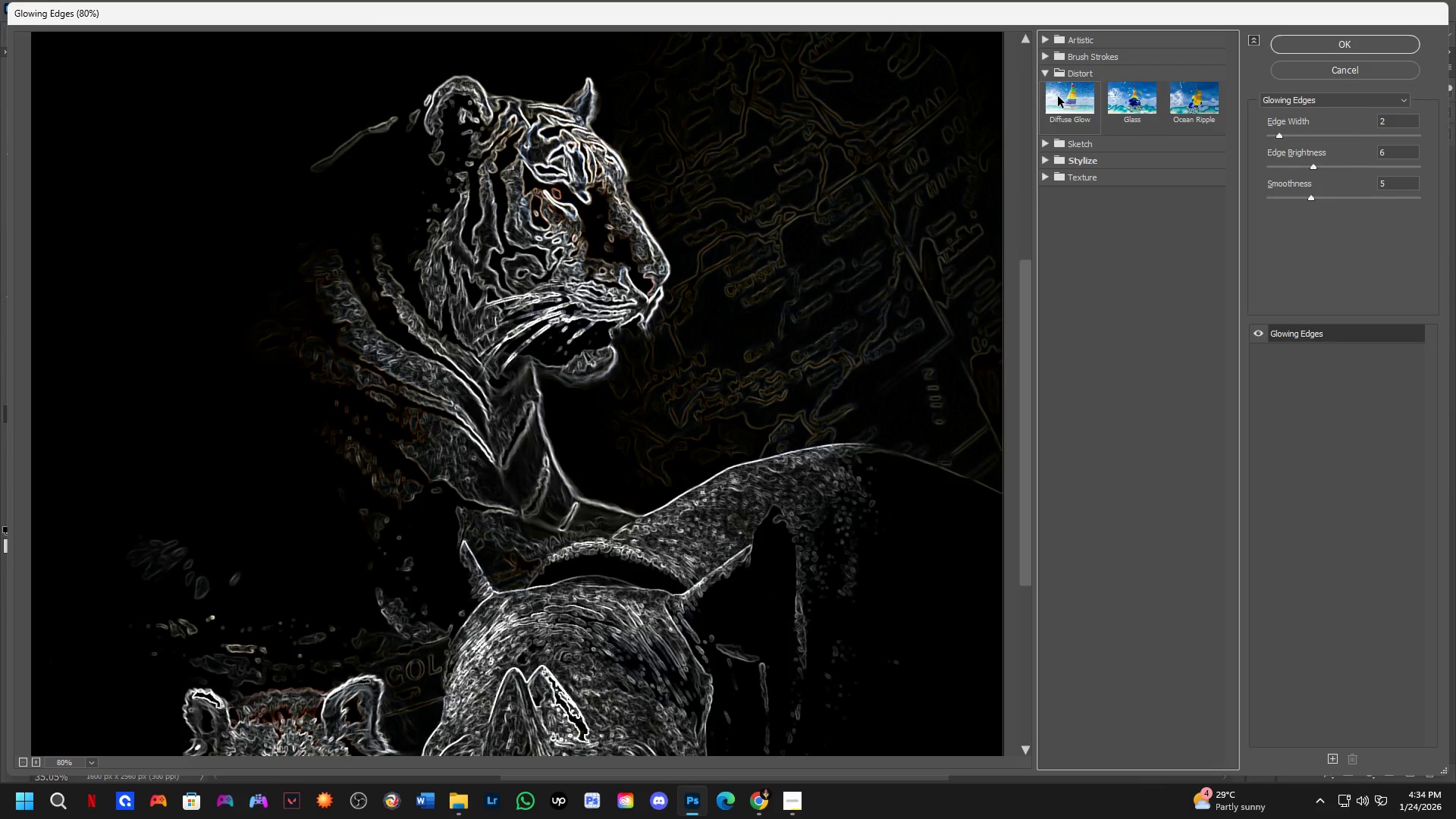 
left_click([1058, 96])
 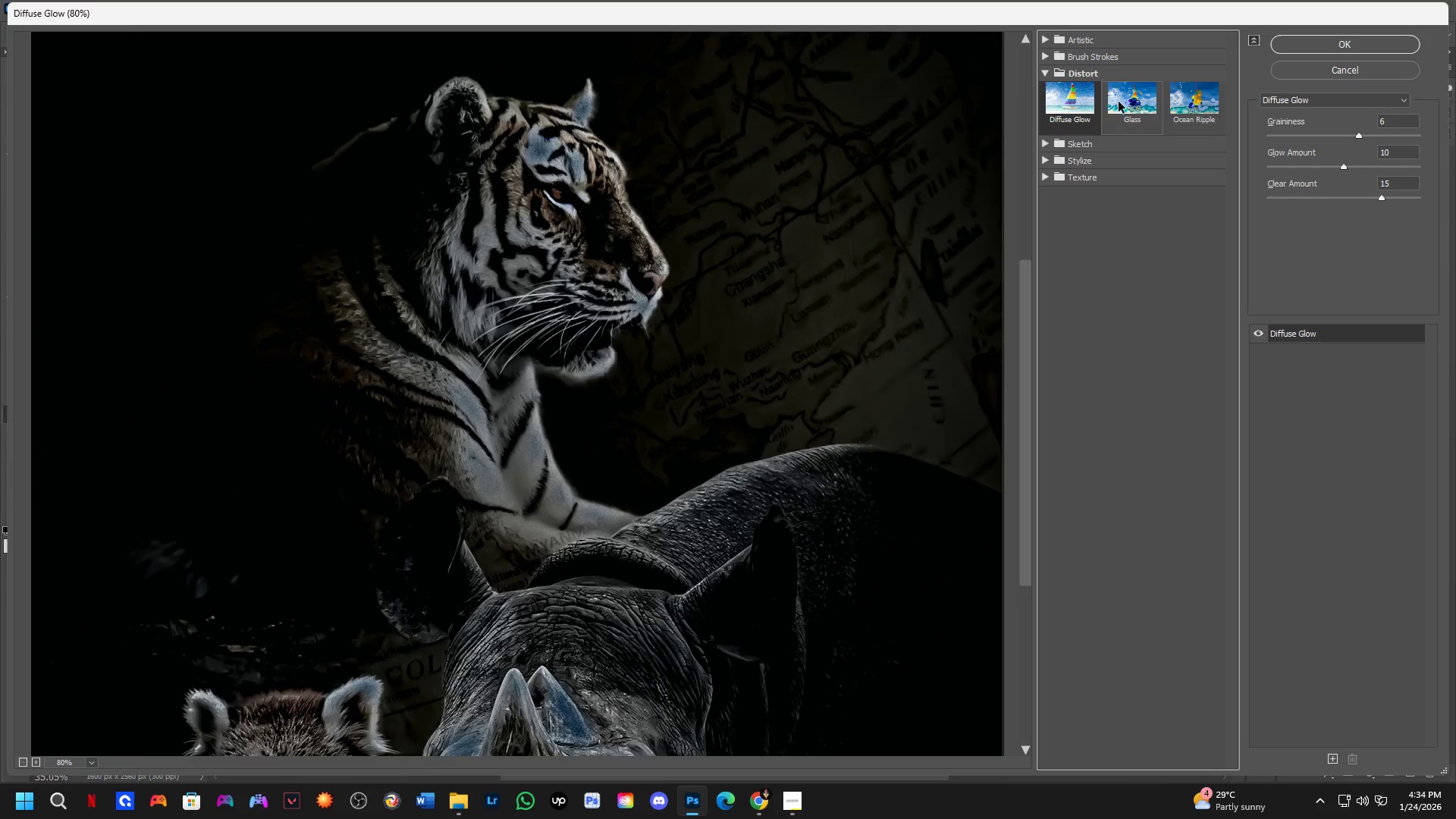 
left_click([1119, 102])
 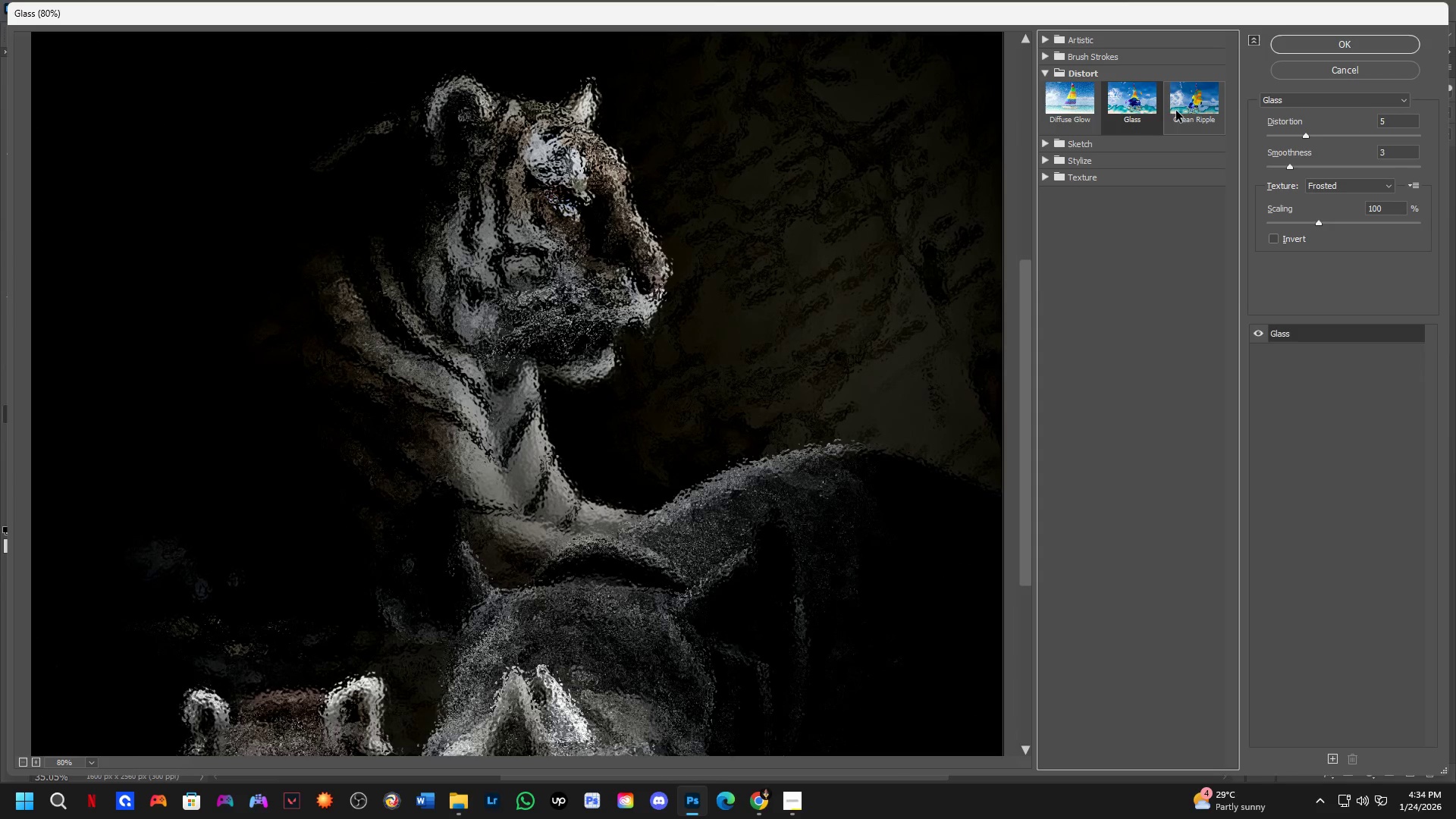 
left_click([1186, 105])
 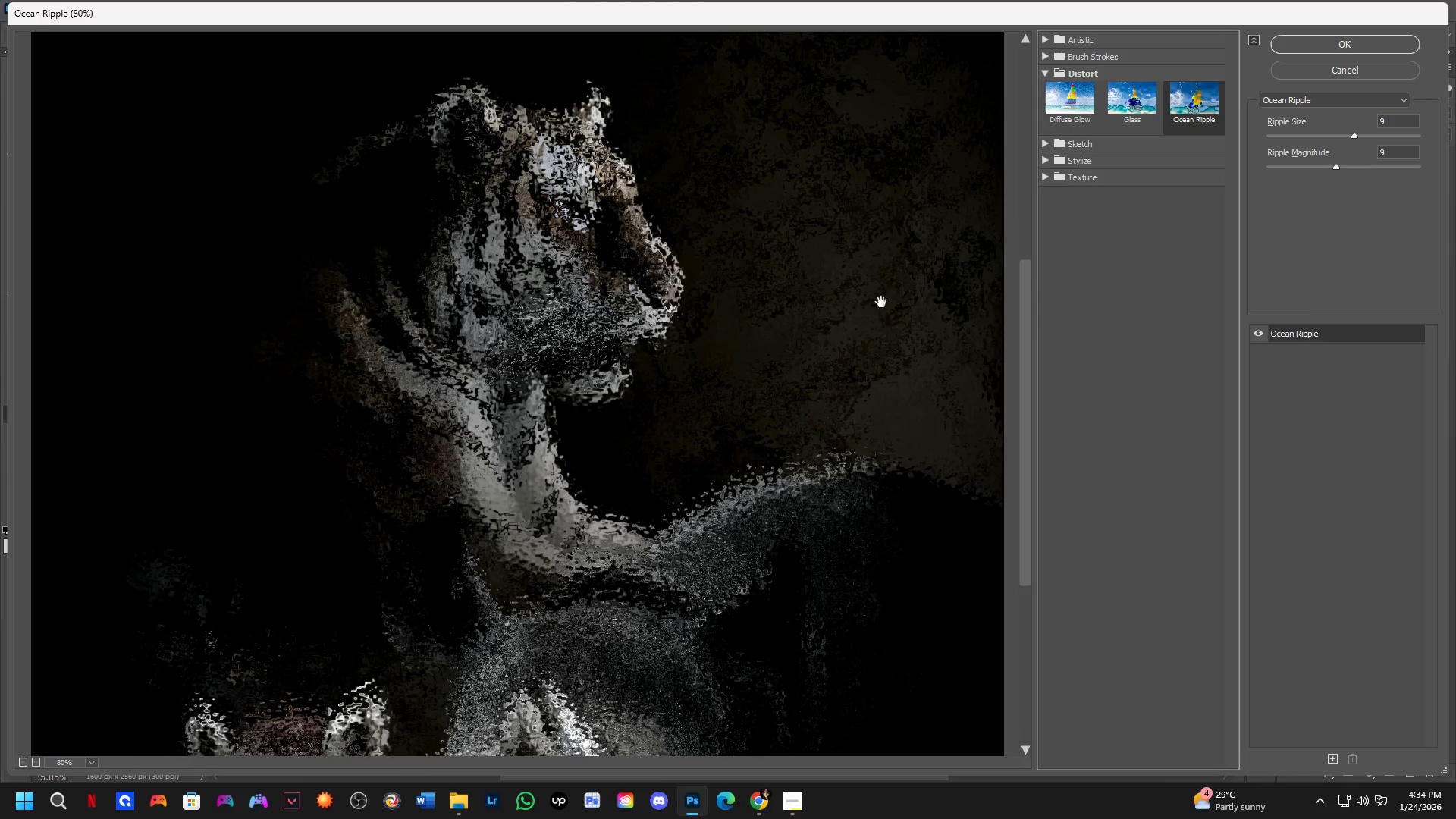 
left_click_drag(start_coordinate=[837, 344], to_coordinate=[720, 371])
 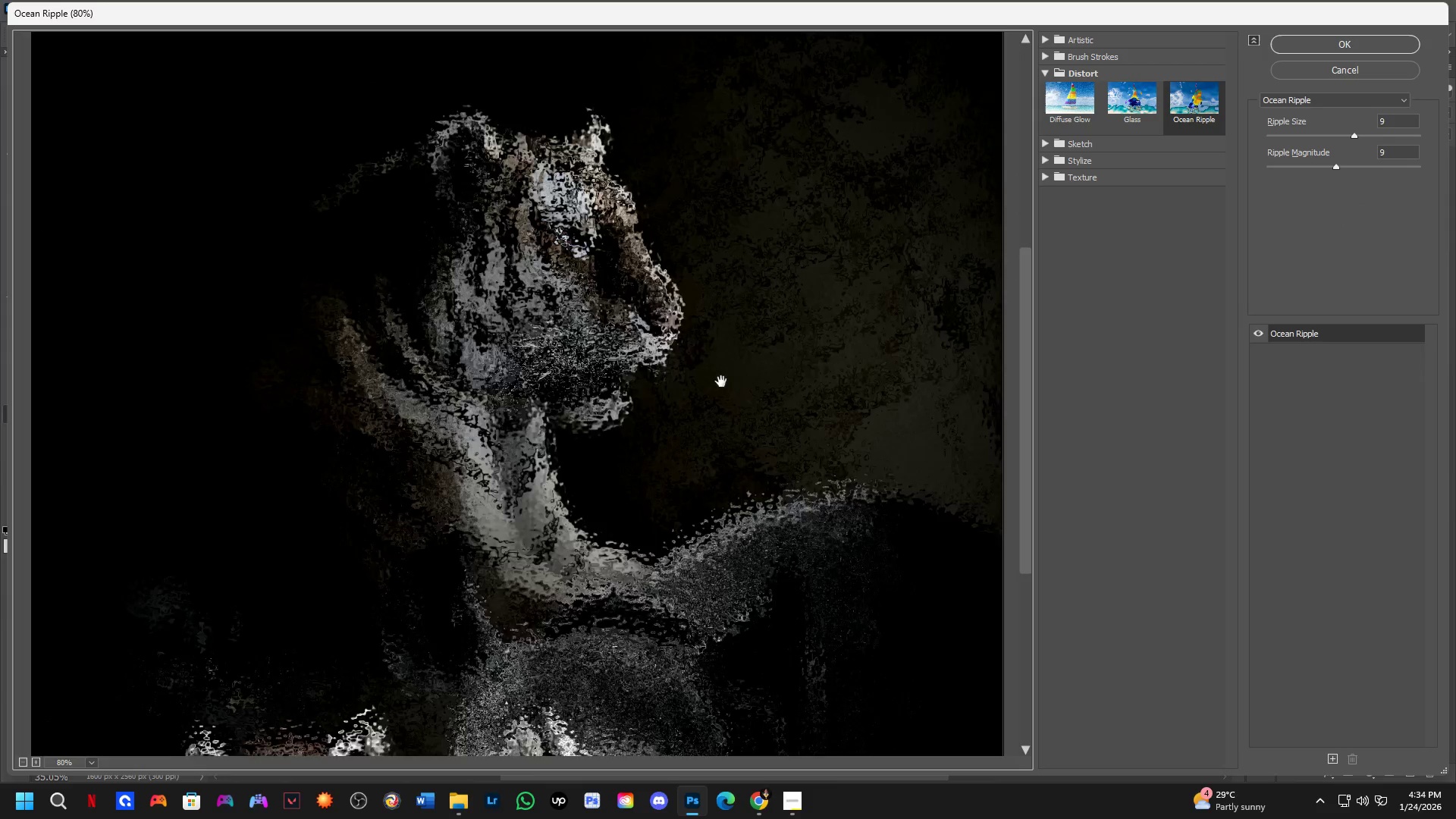 
key(Shift+ShiftLeft)
 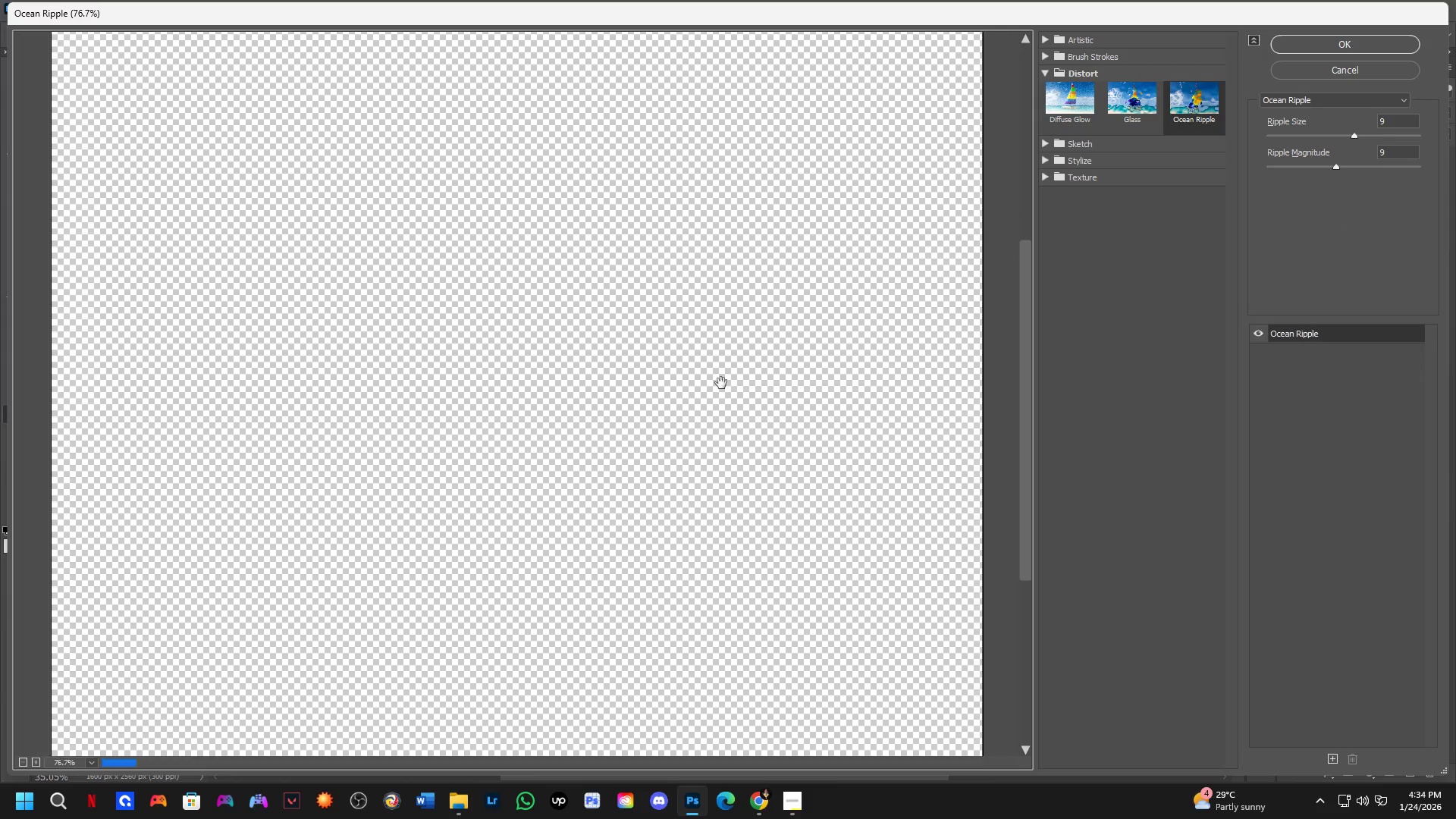 
key(Control+ControlLeft)
 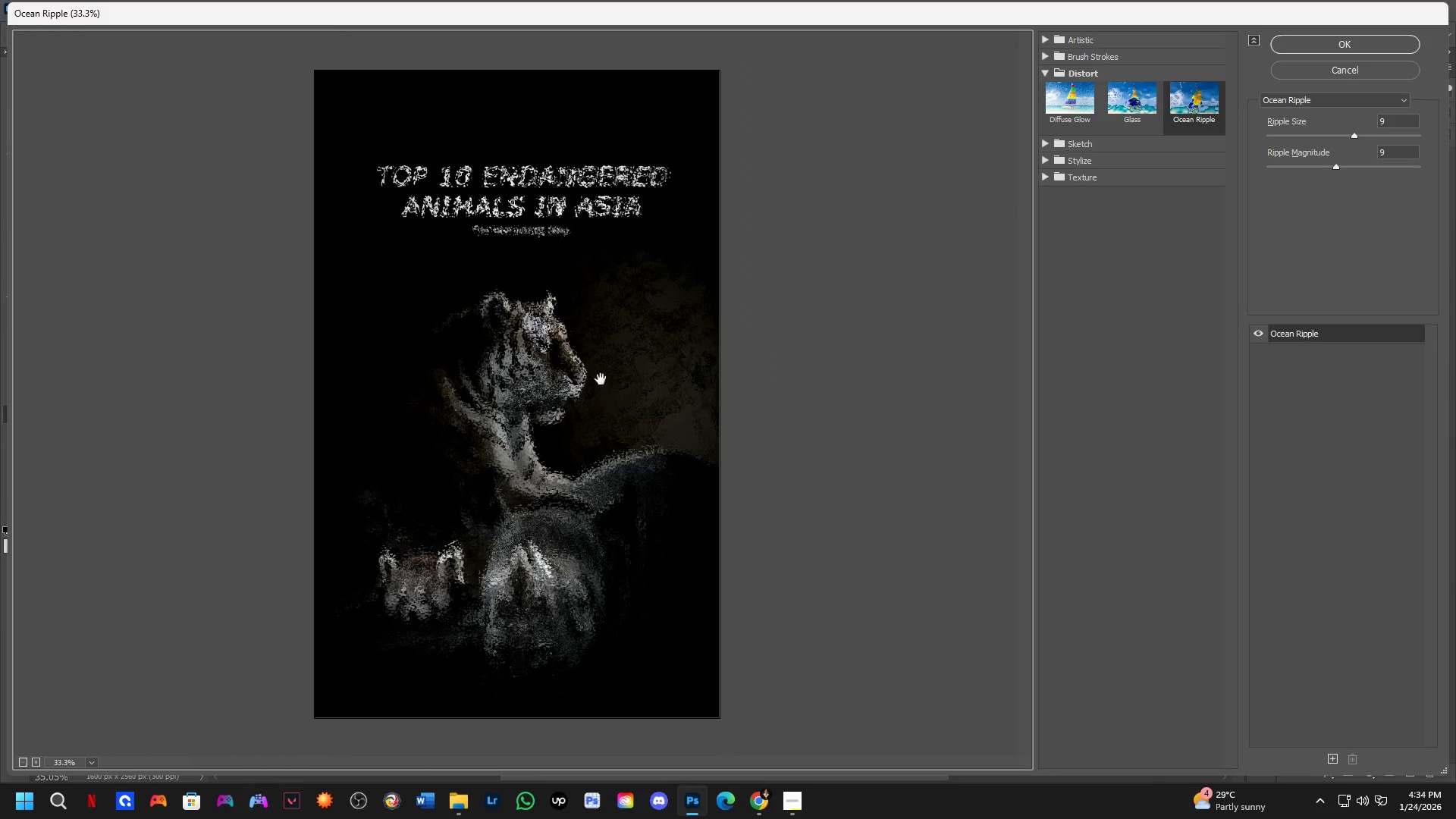 
scroll: coordinate [711, 391], scroll_direction: down, amount: 8.0
 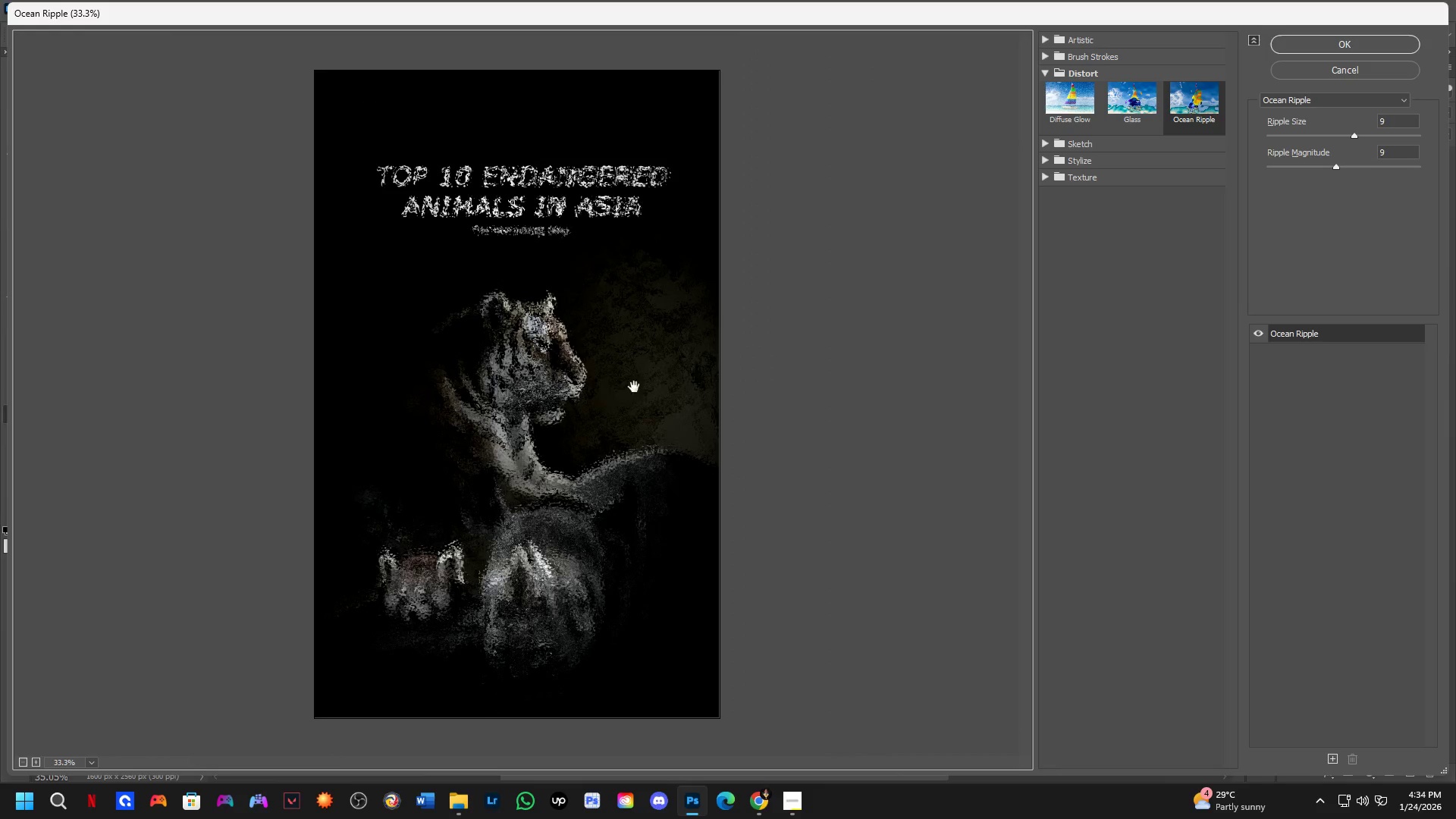 
key(Control+ControlLeft)
 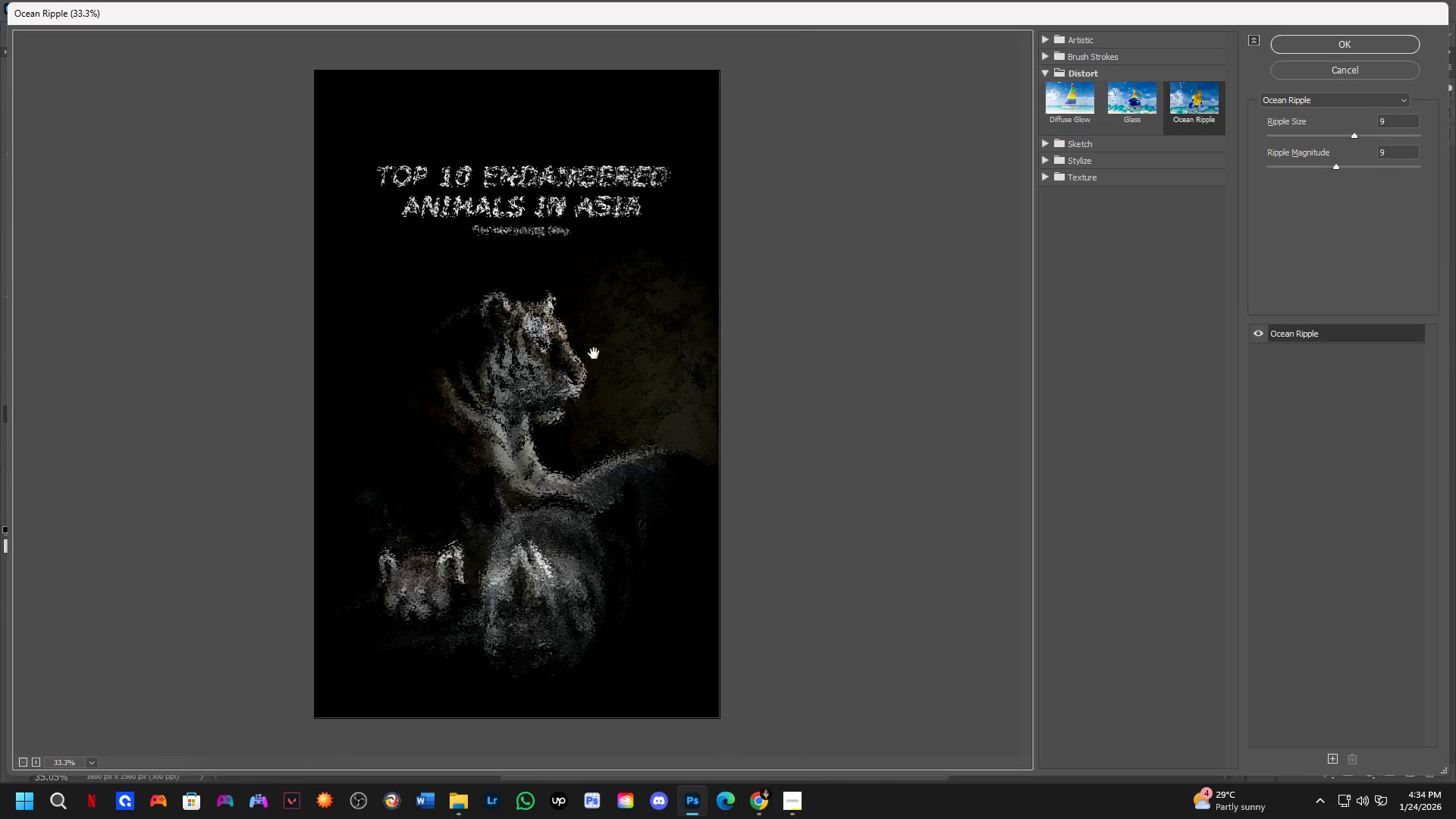 
scroll: coordinate [593, 352], scroll_direction: up, amount: 1.0
 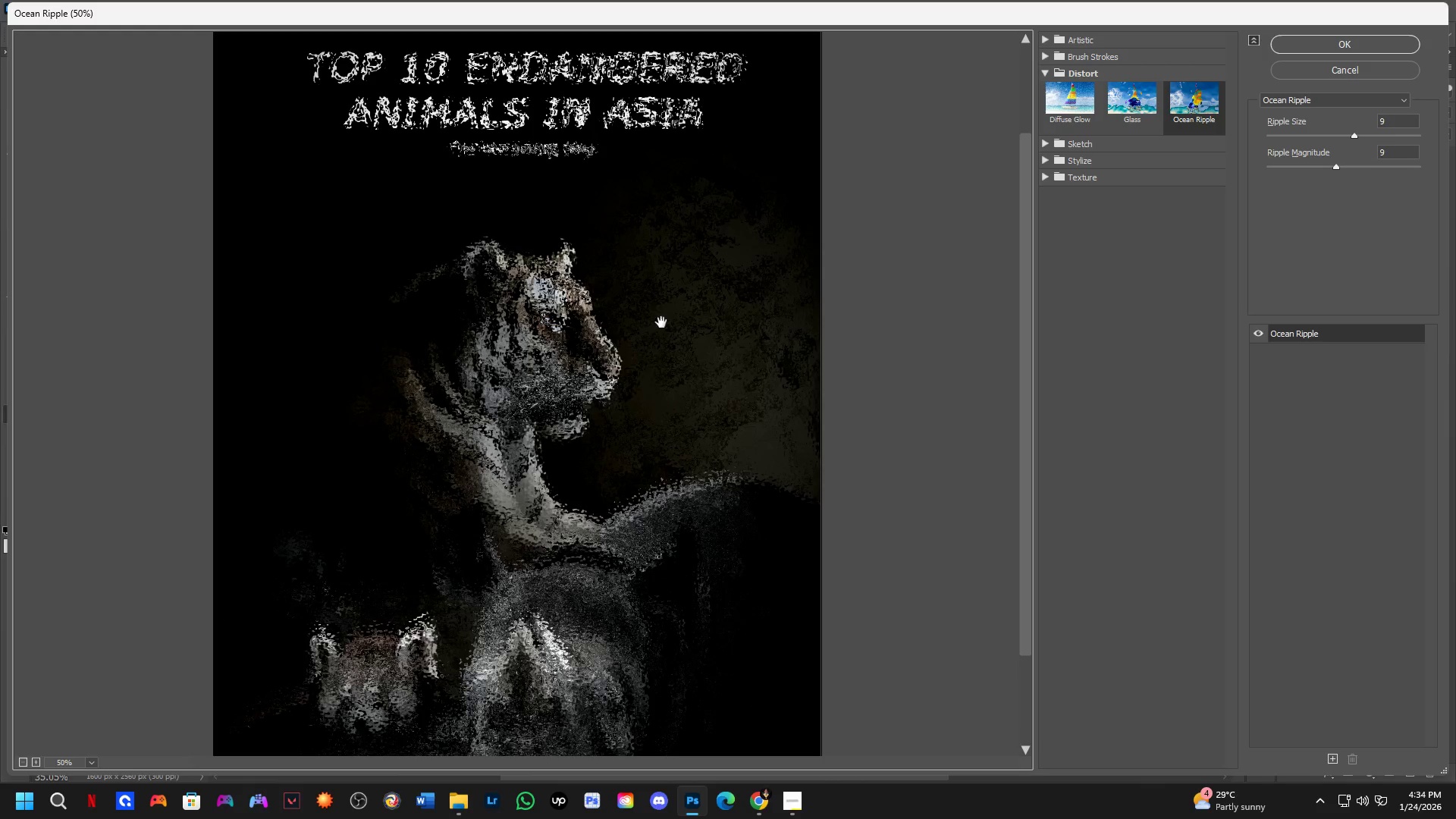 
key(Control+ControlLeft)
 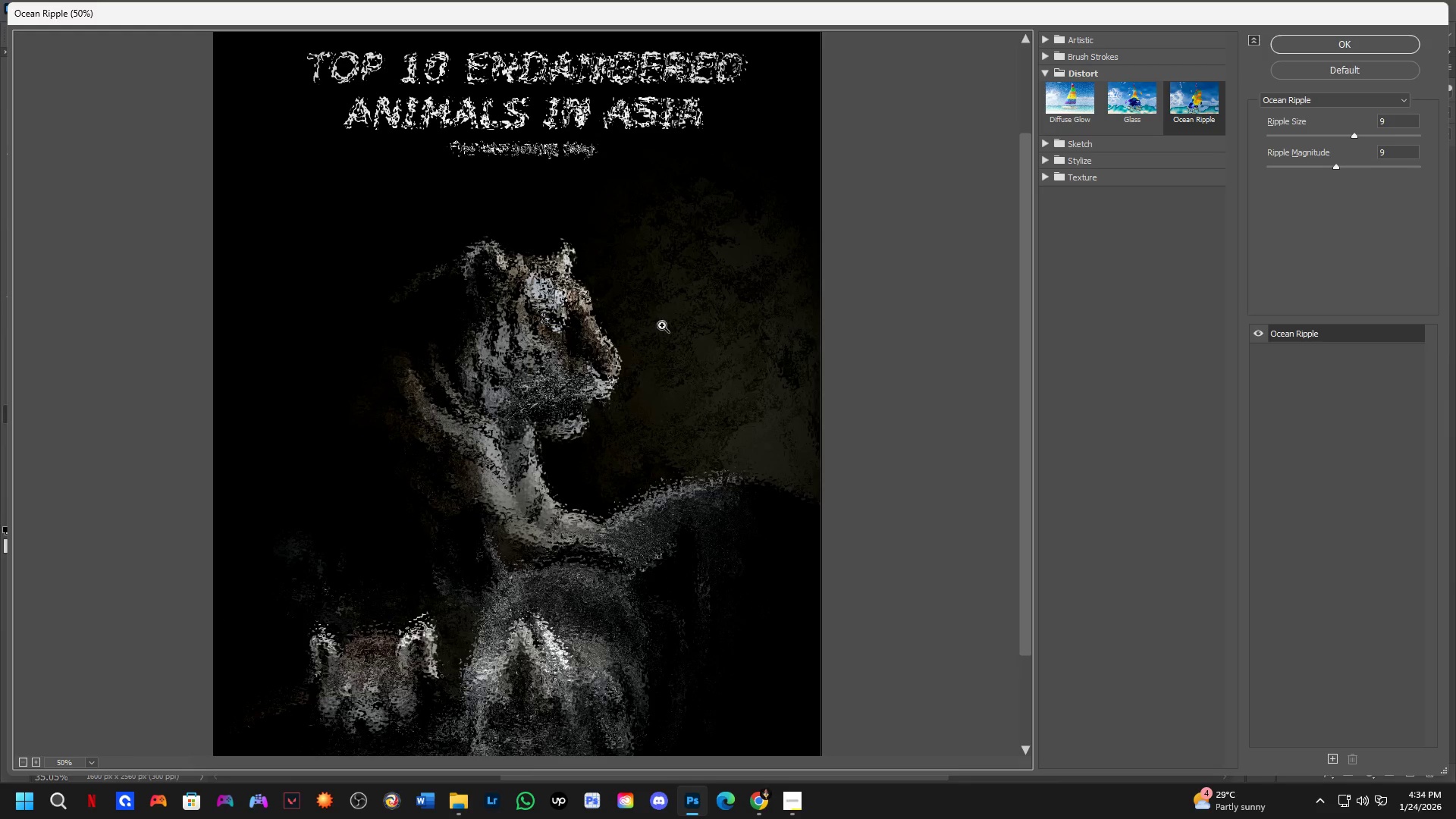 
scroll: coordinate [662, 325], scroll_direction: down, amount: 1.0
 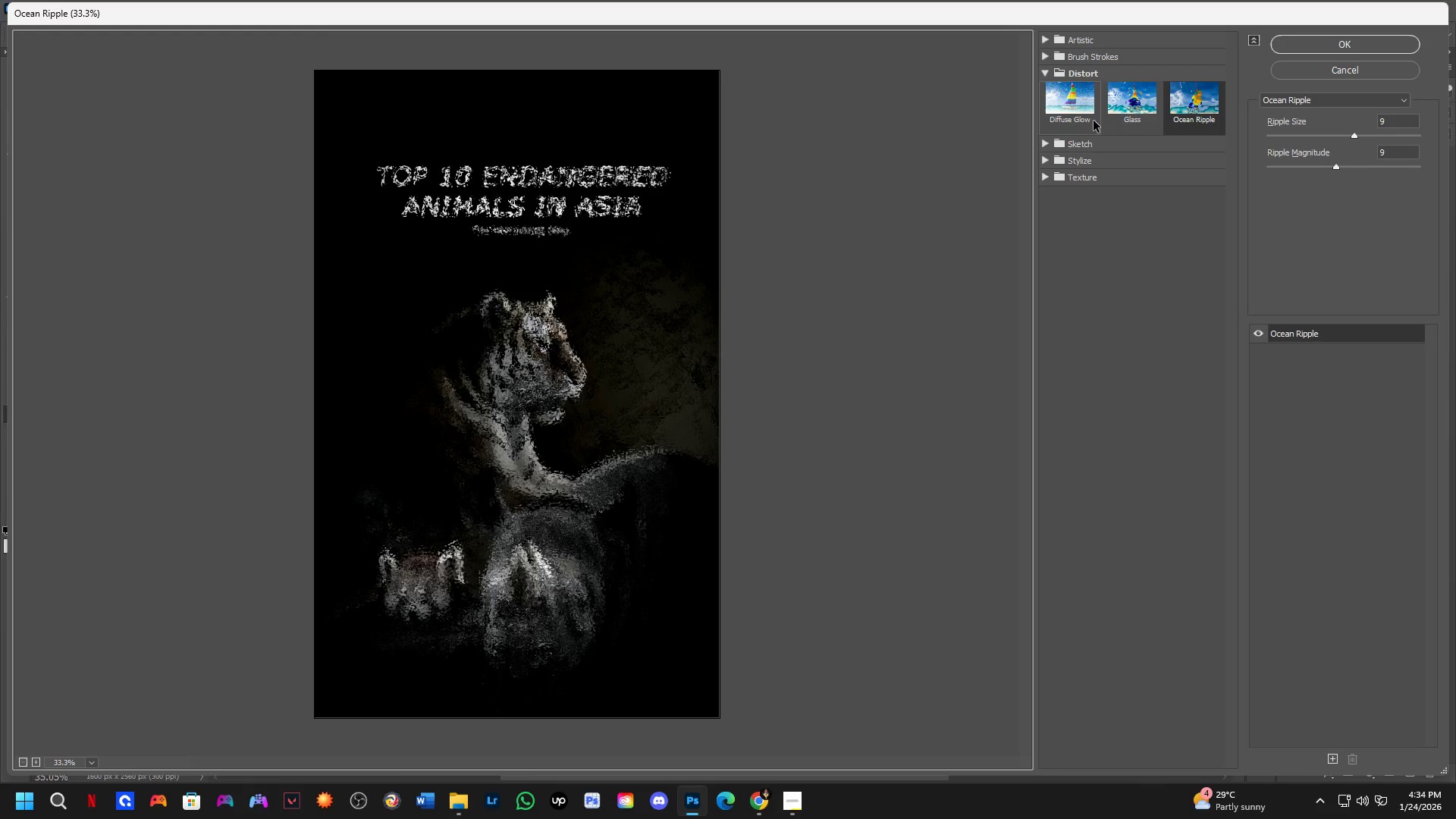 
left_click([1043, 55])
 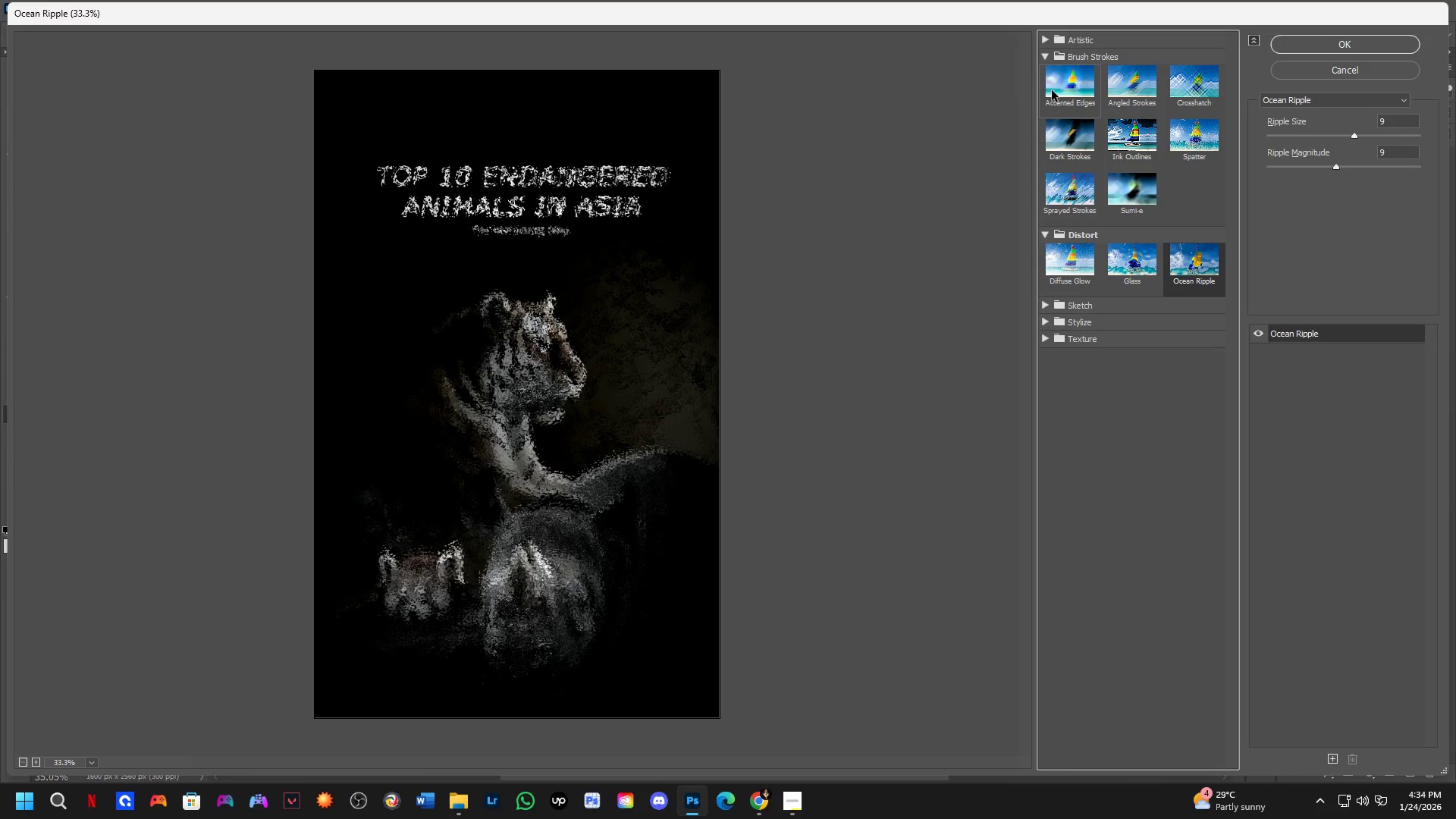 
left_click([1064, 94])
 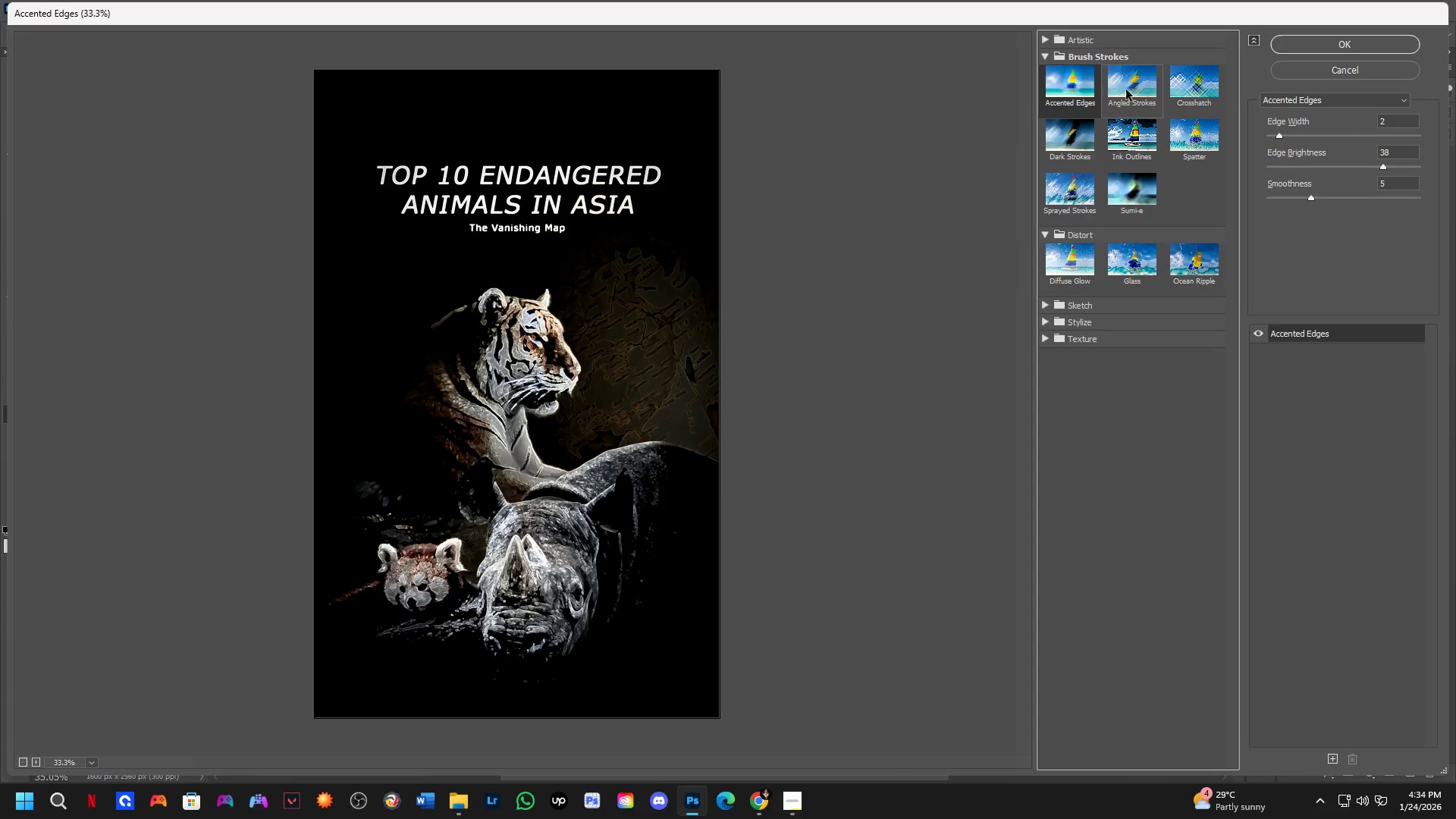 
left_click([1126, 89])
 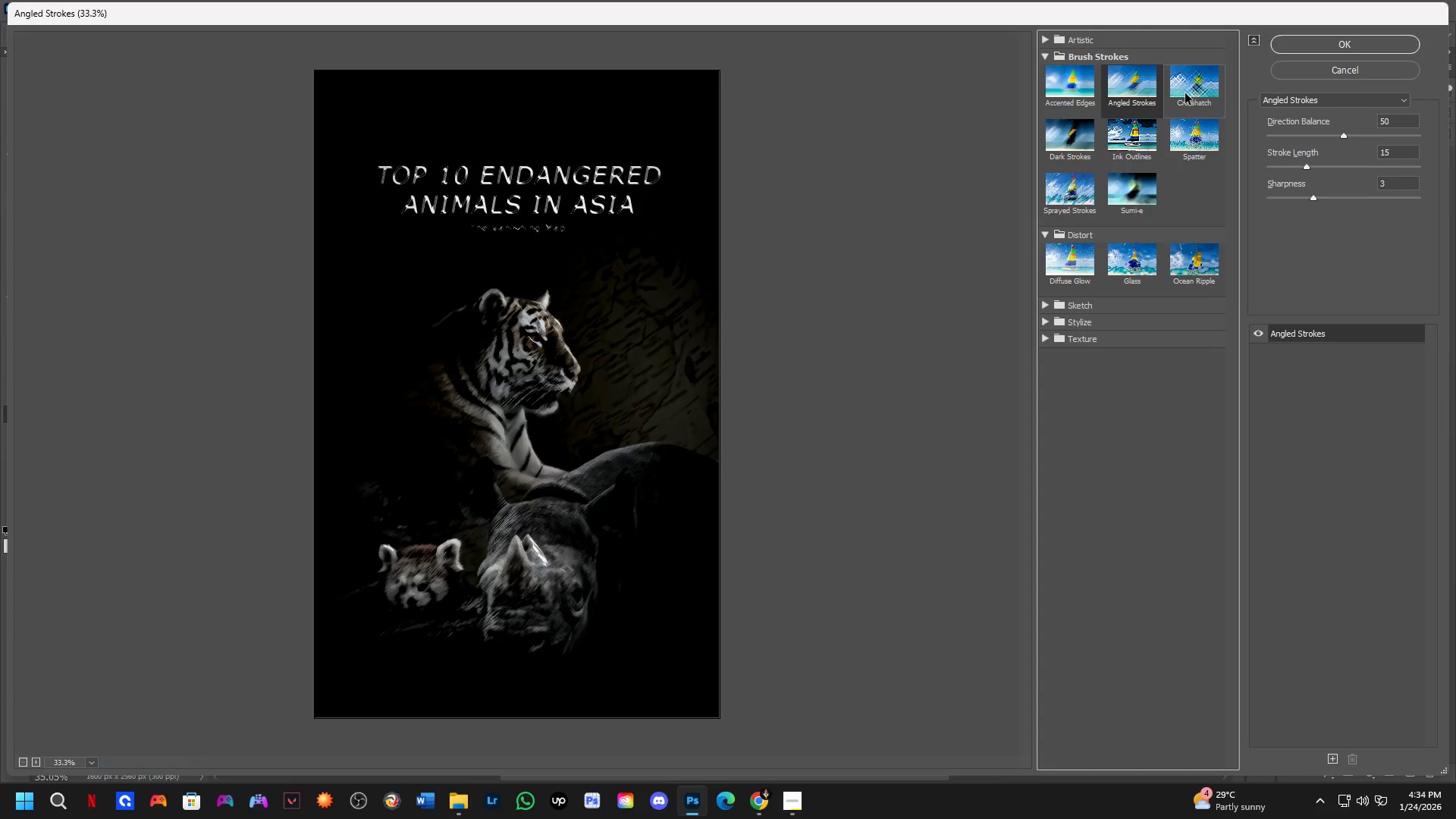 
left_click([1185, 93])
 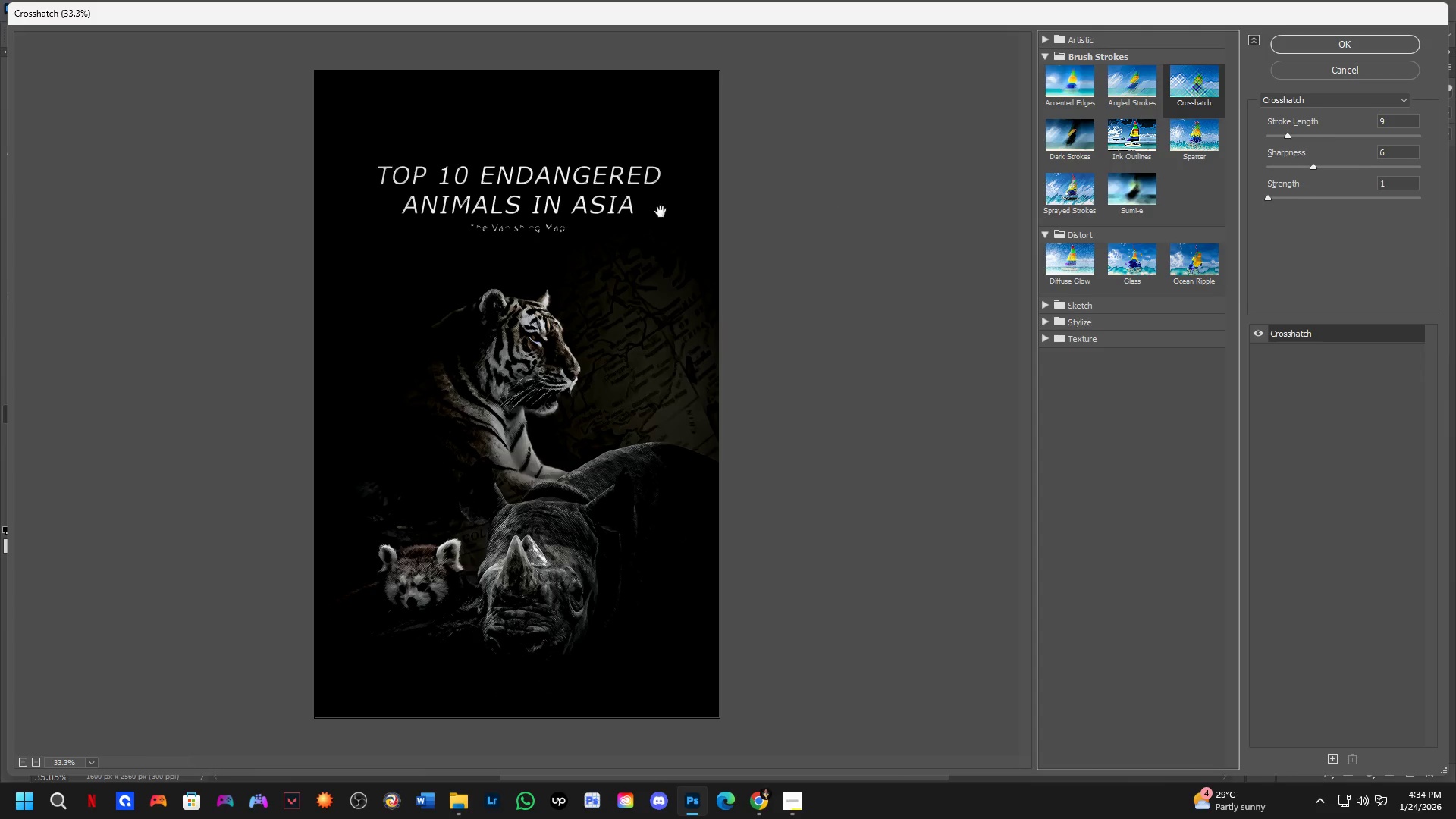 
key(Control+Meta+MetaLeft)
 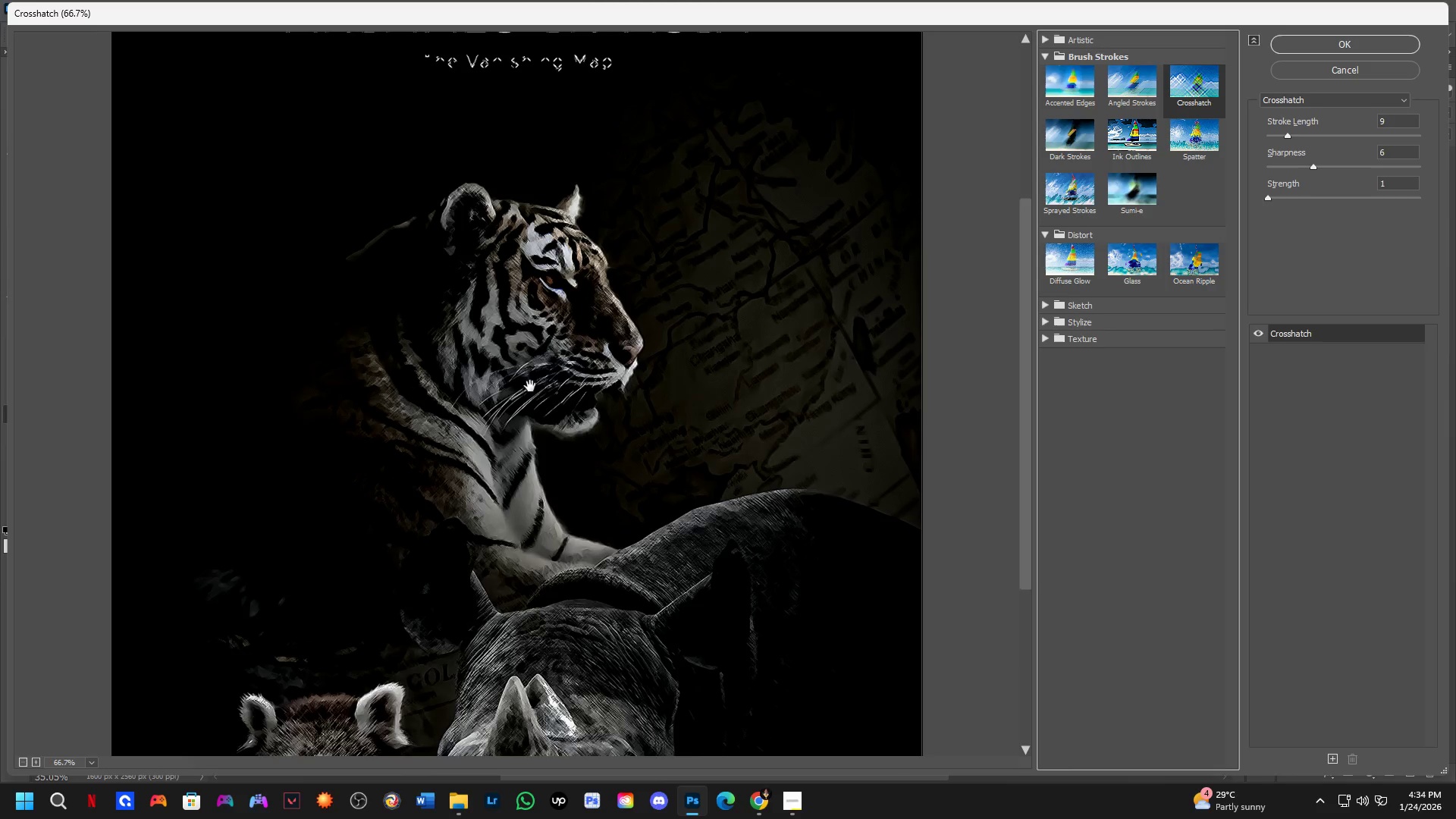 
key(Control+ControlLeft)
 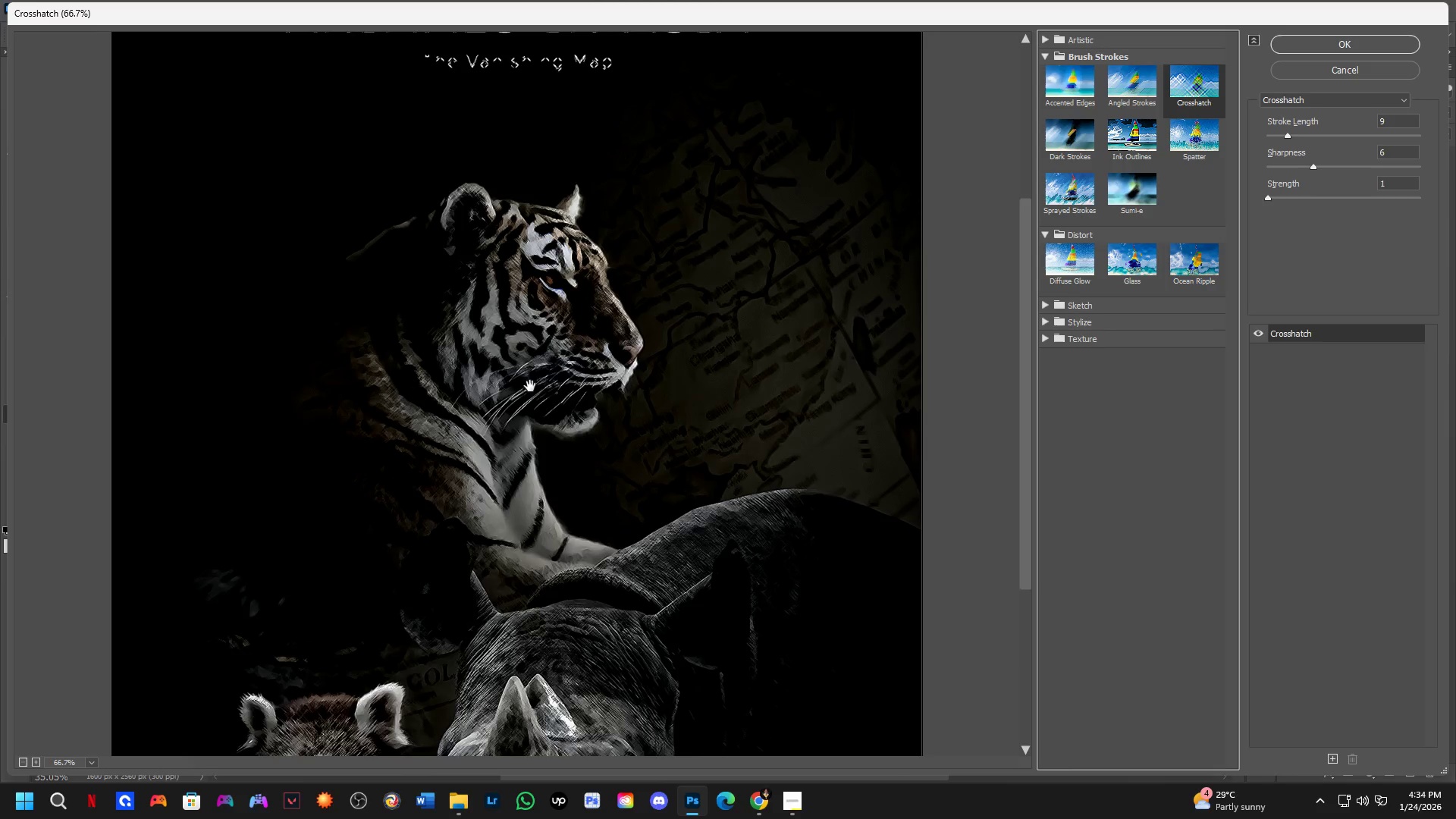 
scroll: coordinate [529, 374], scroll_direction: up, amount: 5.0
 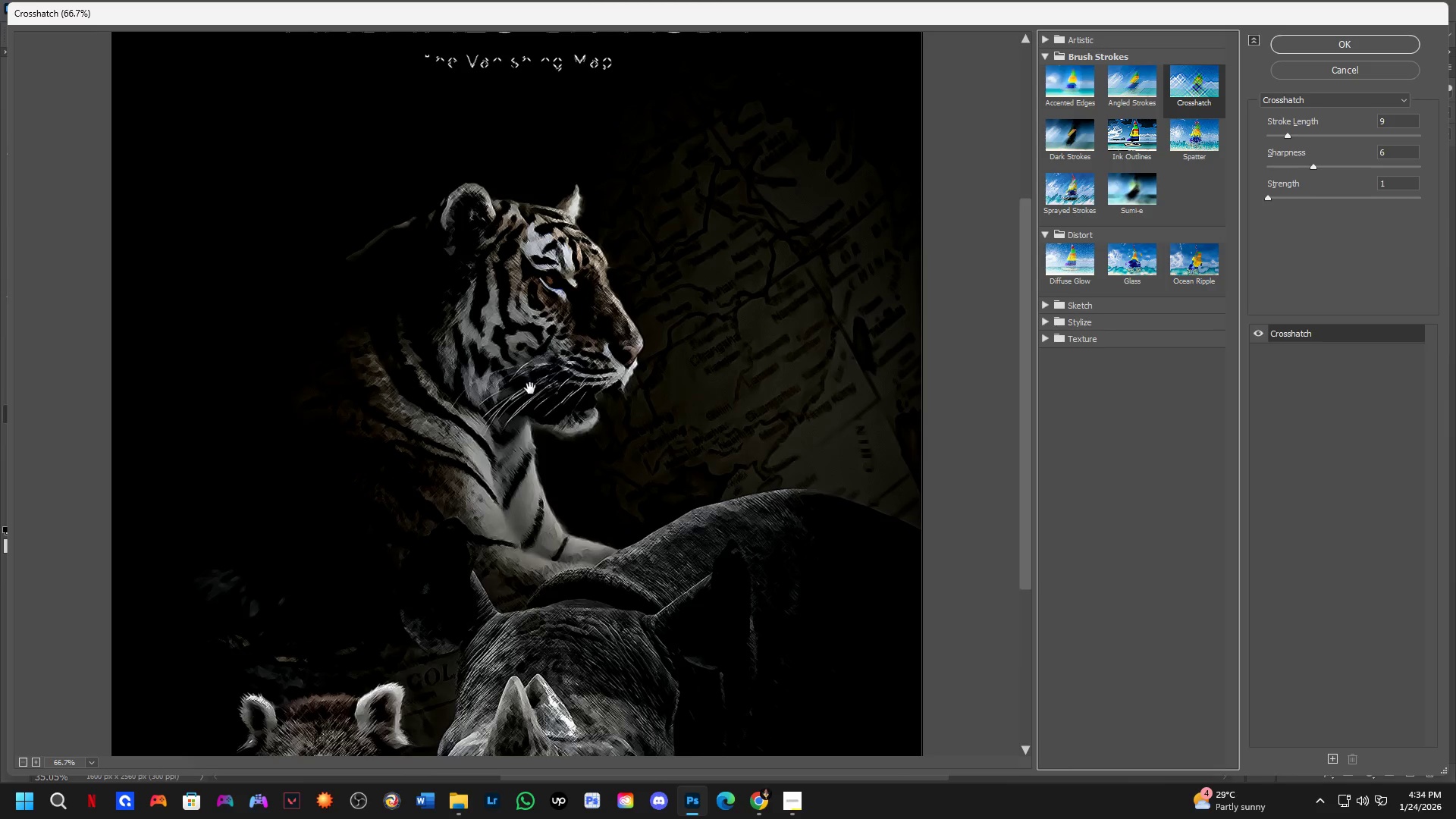 
key(Control+ControlLeft)
 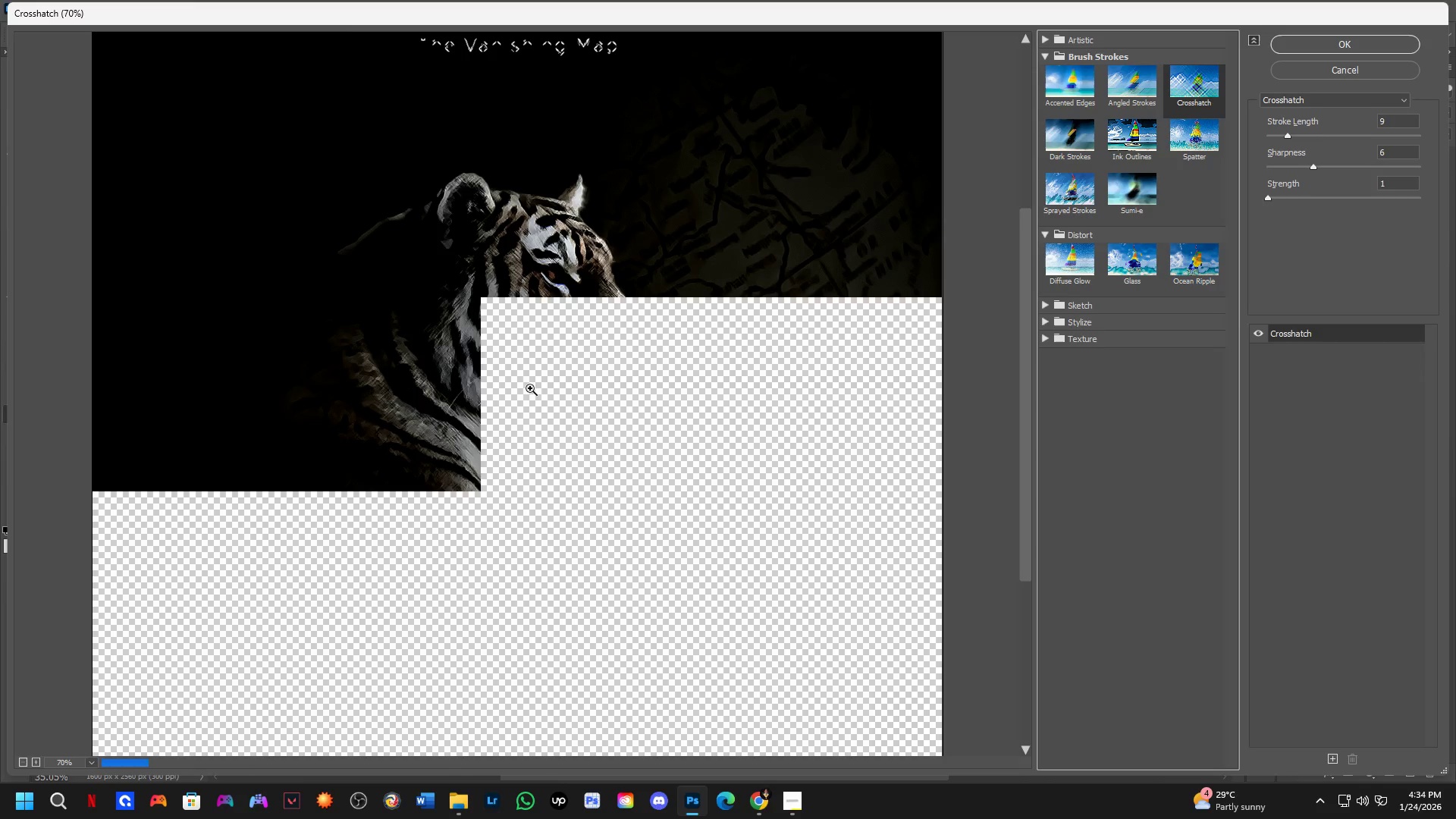 
scroll: coordinate [530, 388], scroll_direction: up, amount: 1.0
 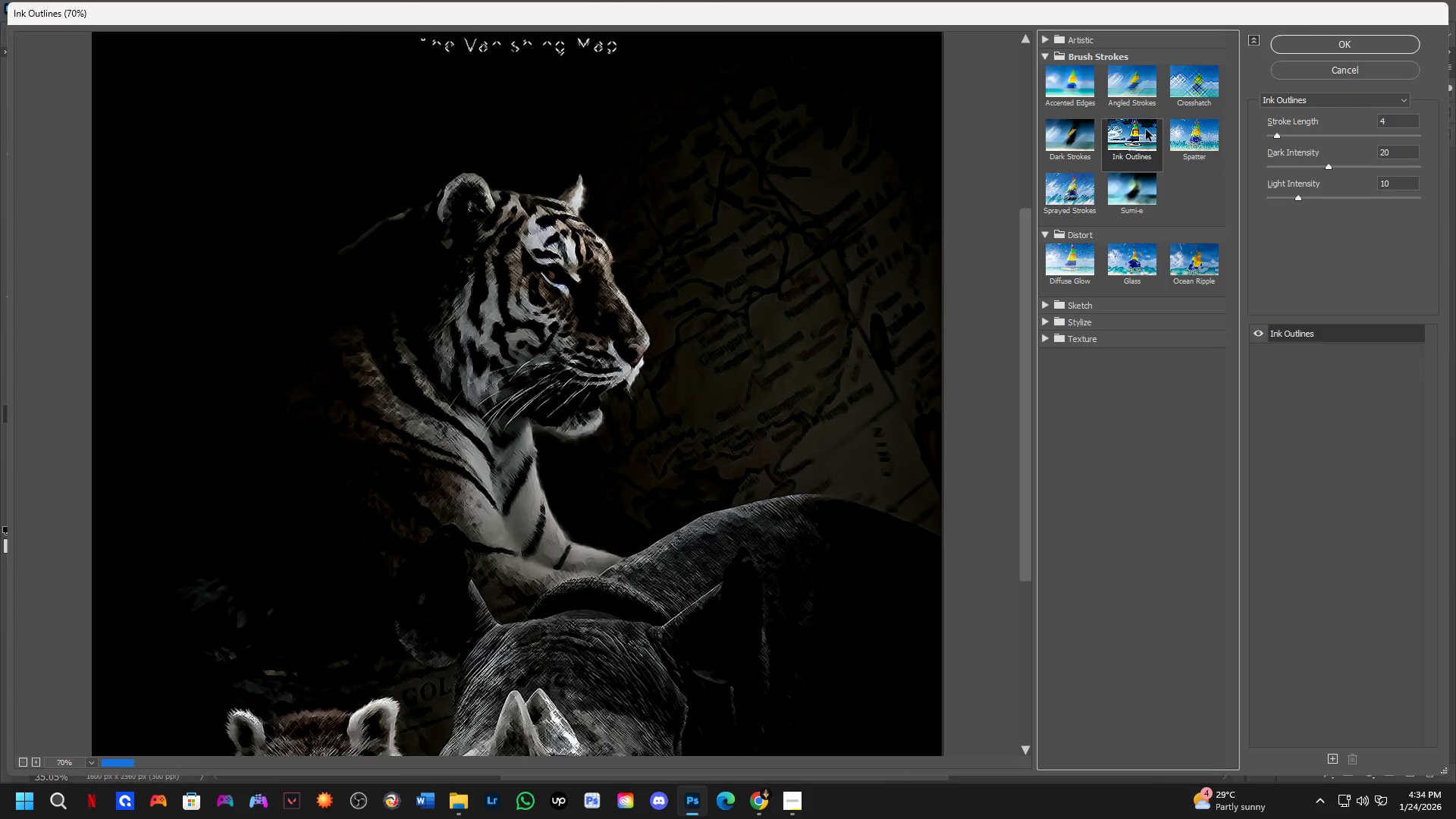 
left_click([1185, 135])
 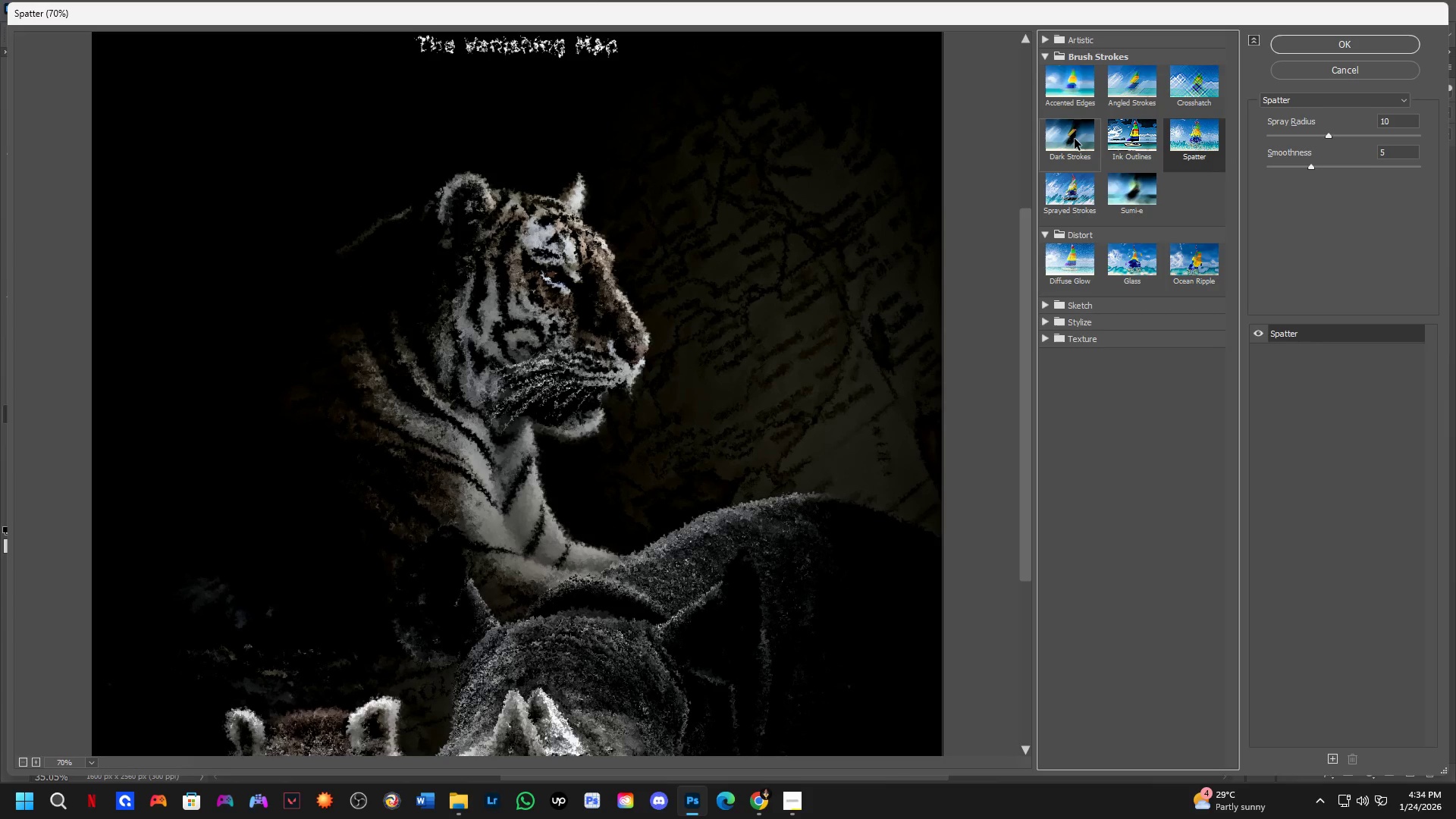 
left_click([1075, 139])
 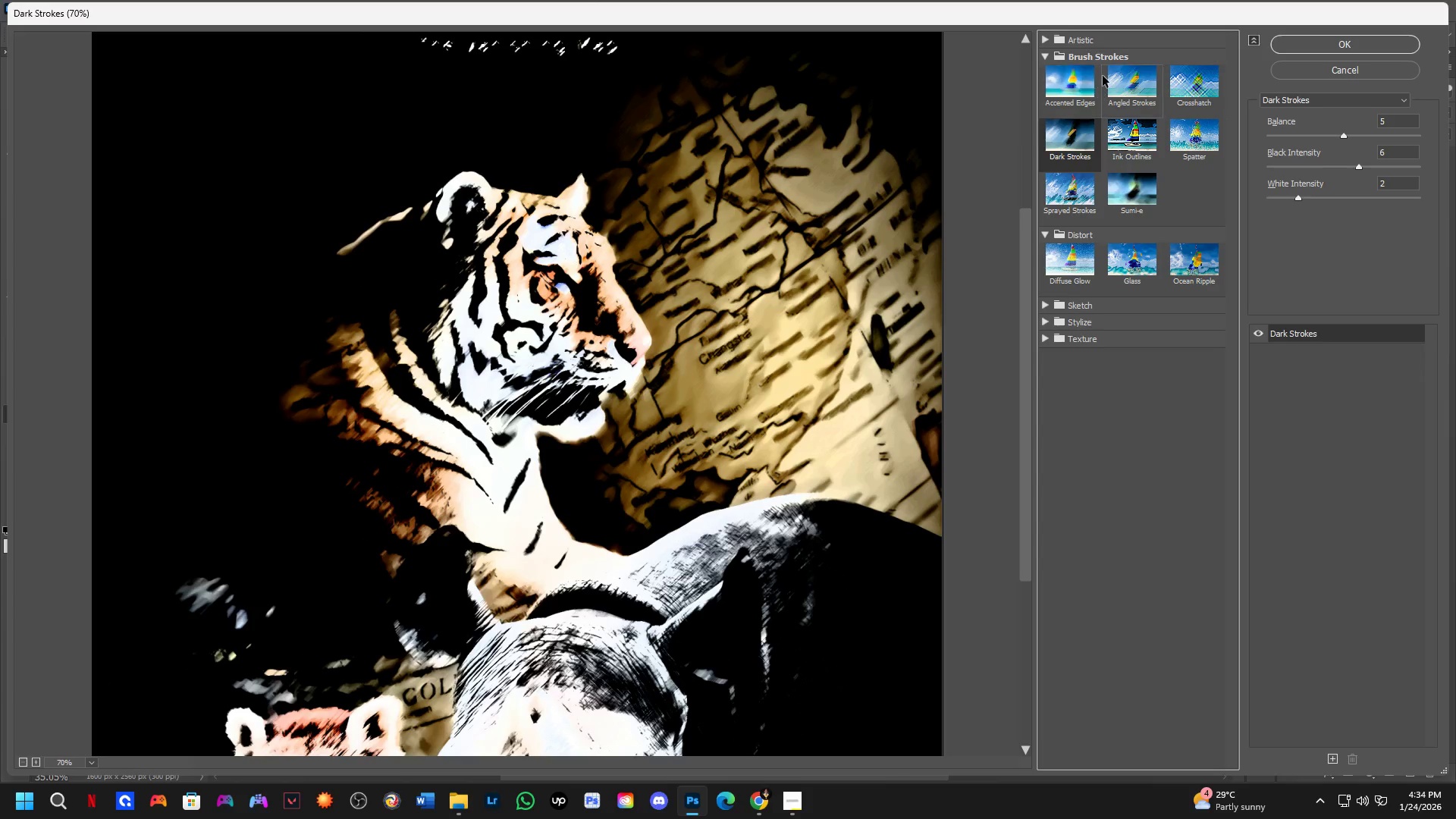 
left_click([1103, 76])
 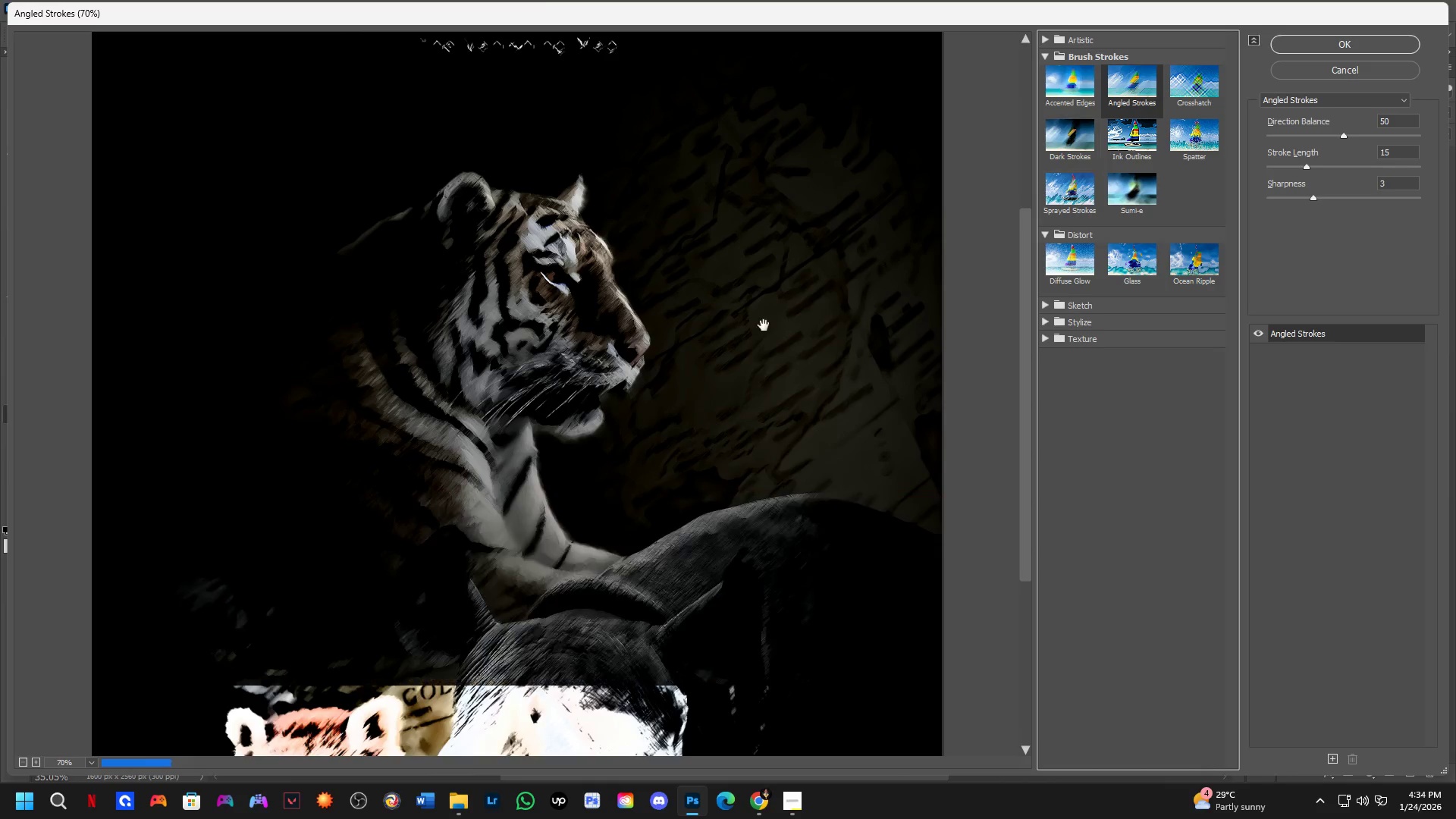 
key(Control+ControlLeft)
 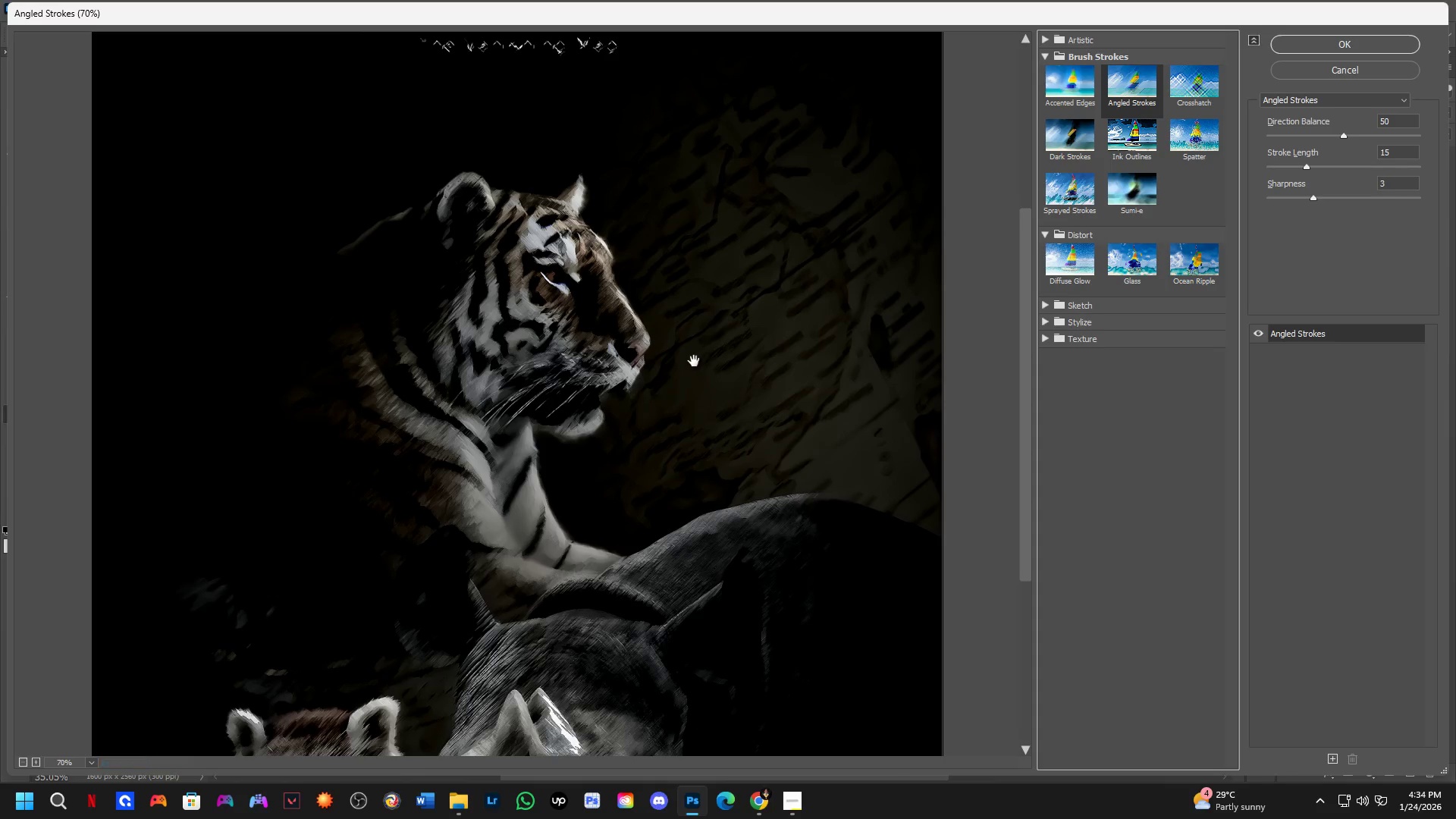 
scroll: coordinate [694, 362], scroll_direction: down, amount: 2.0
 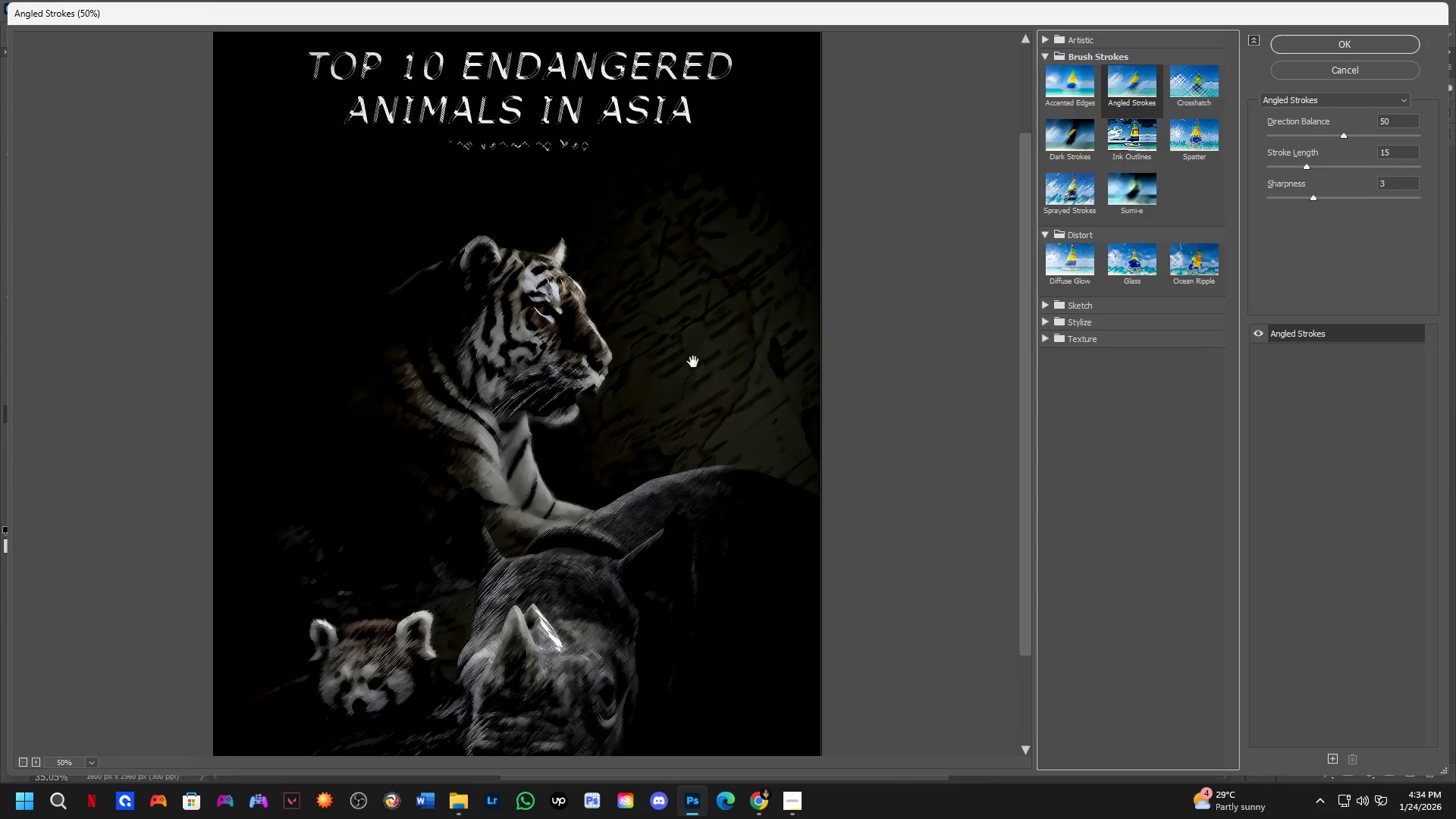 
key(Control+ControlLeft)
 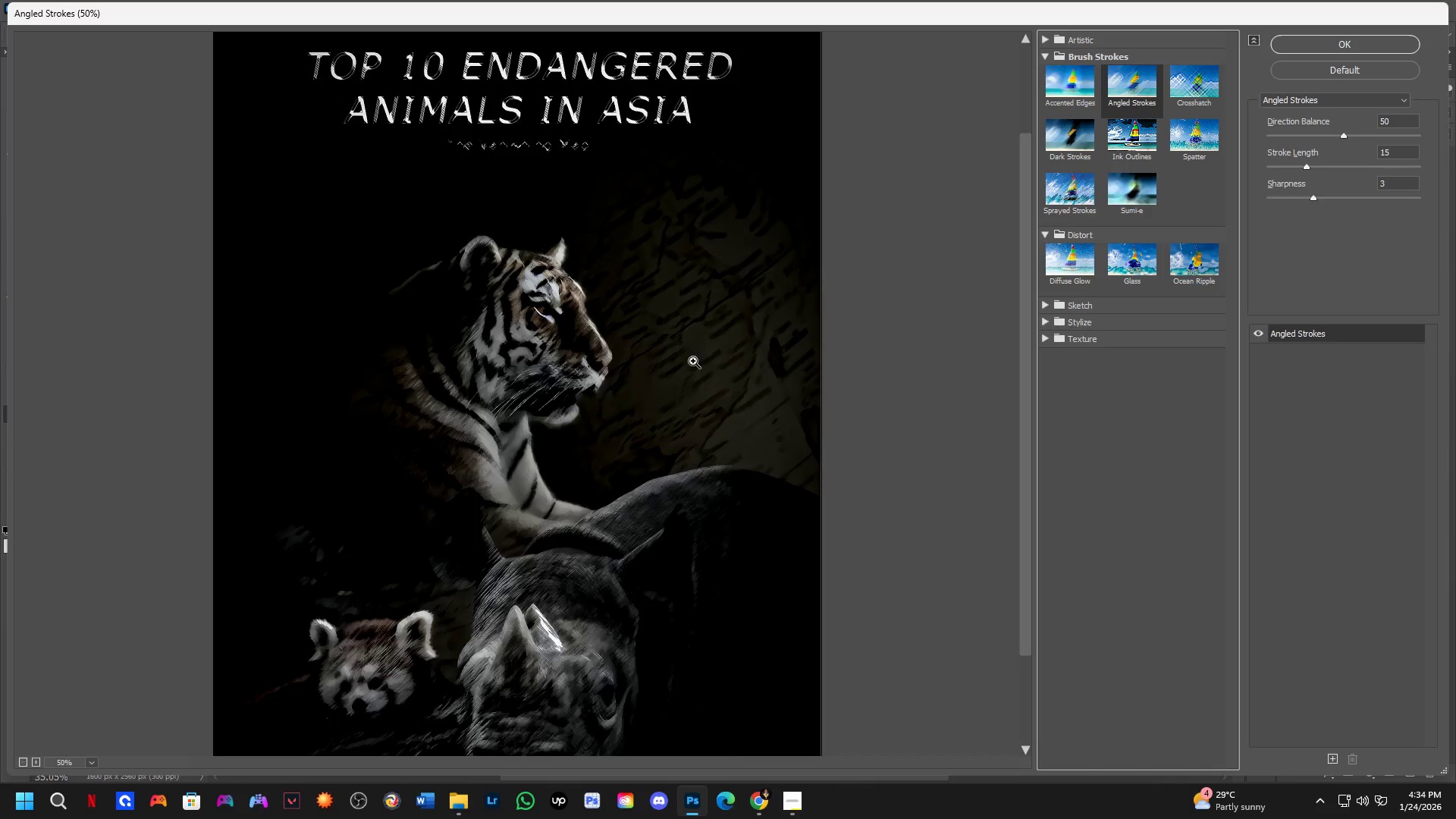 
scroll: coordinate [693, 361], scroll_direction: down, amount: 2.0
 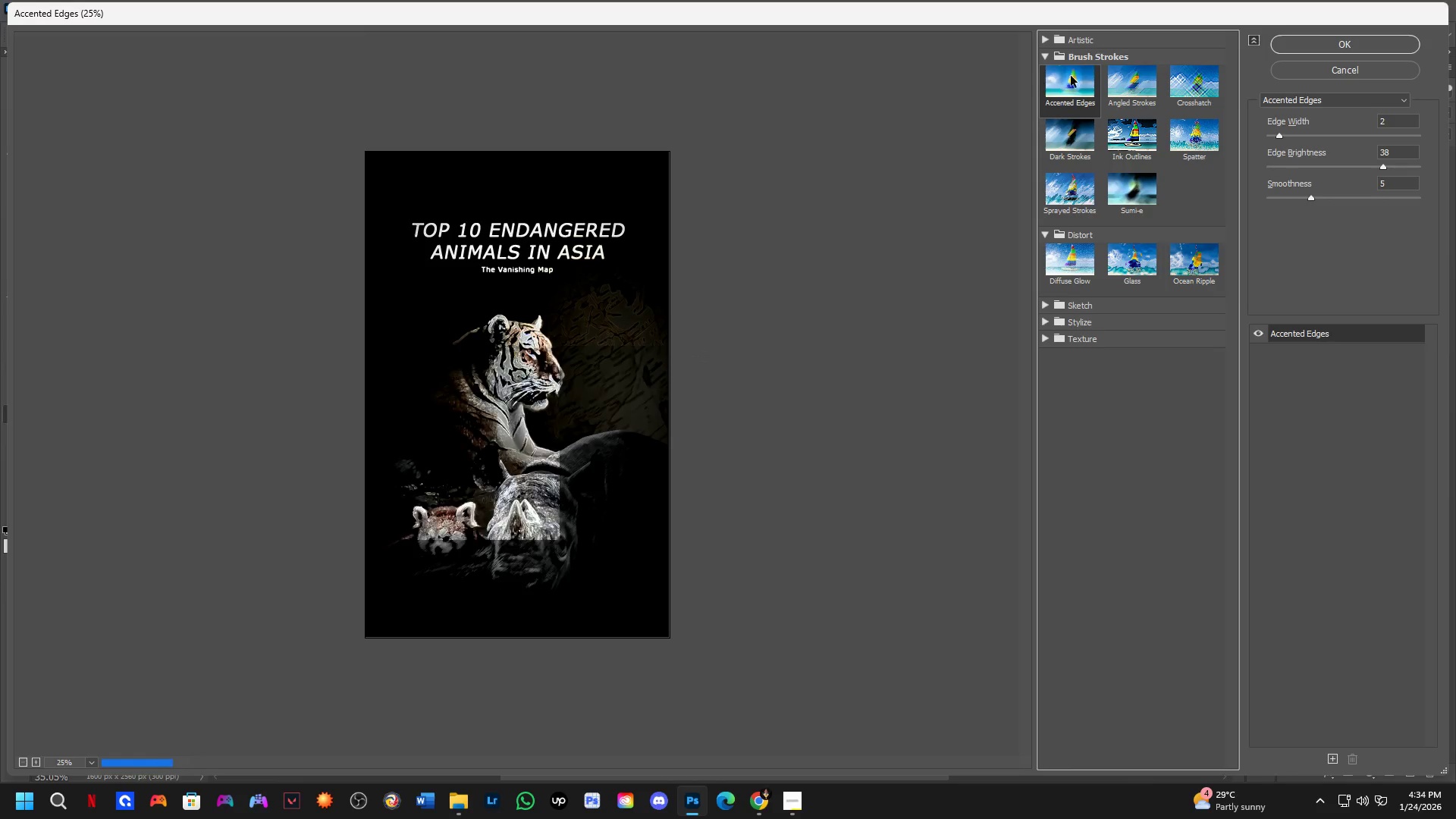 
key(Control+ControlLeft)
 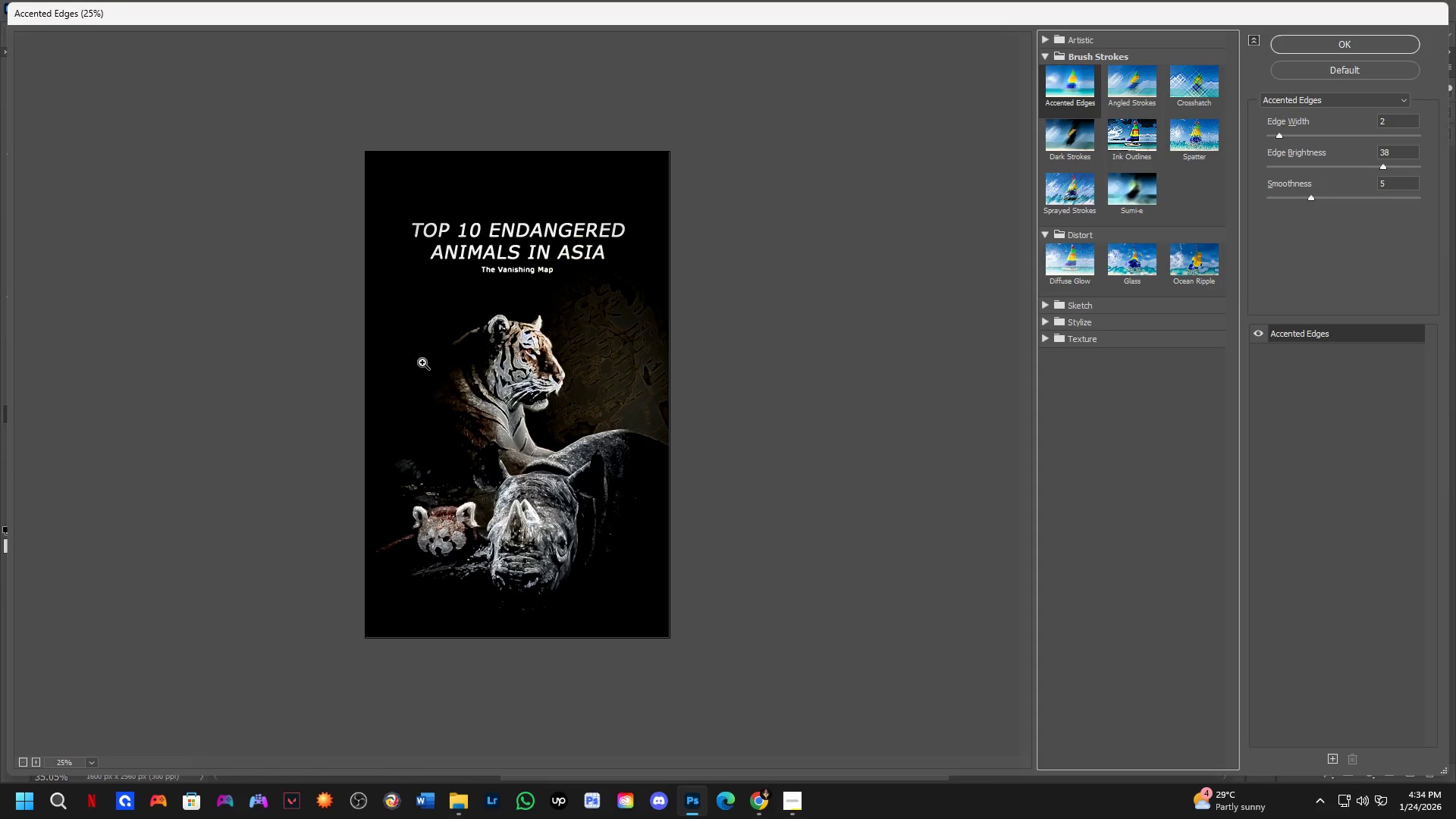 
scroll: coordinate [479, 291], scroll_direction: up, amount: 2.0
 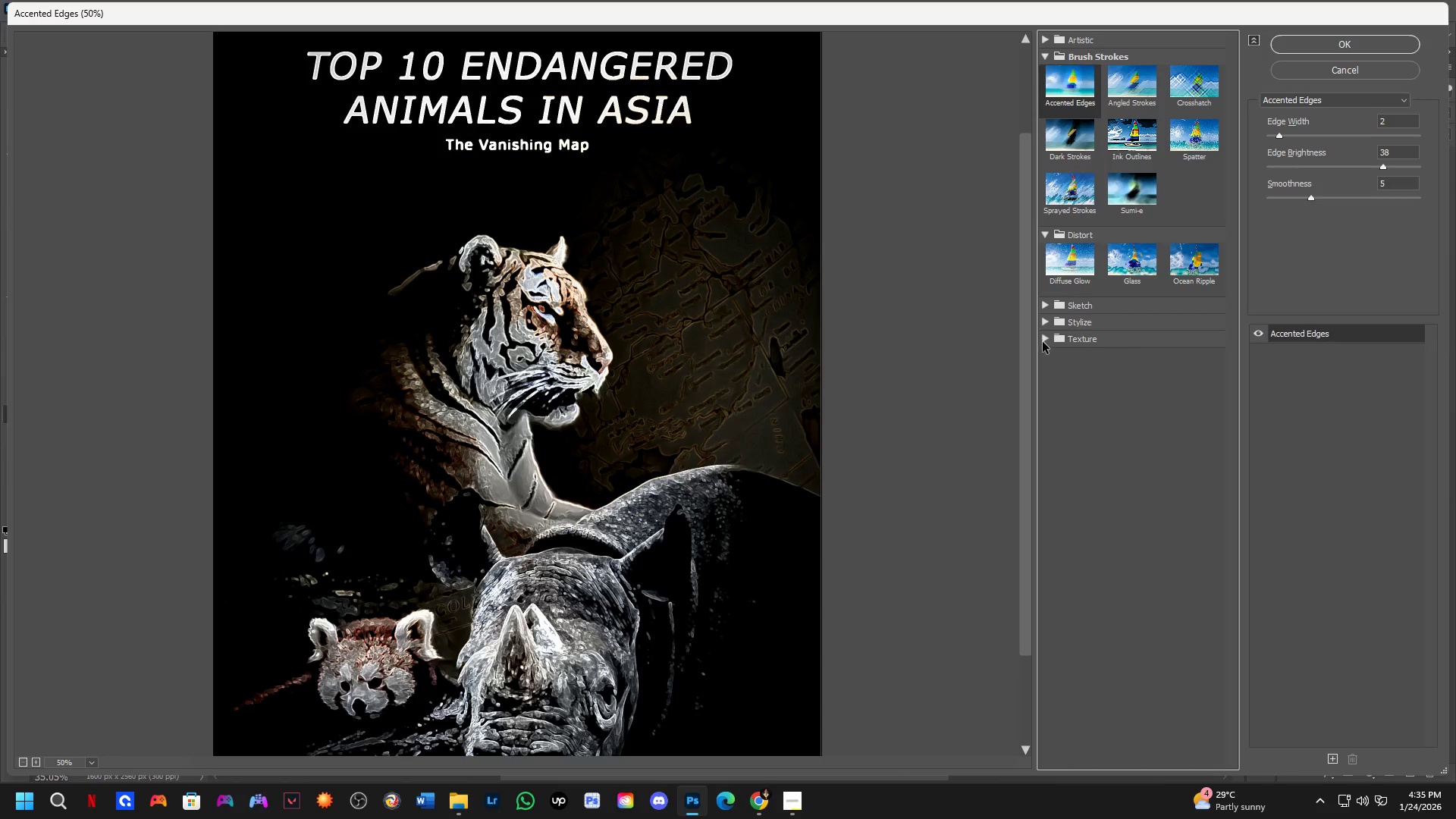 
double_click([1061, 359])
 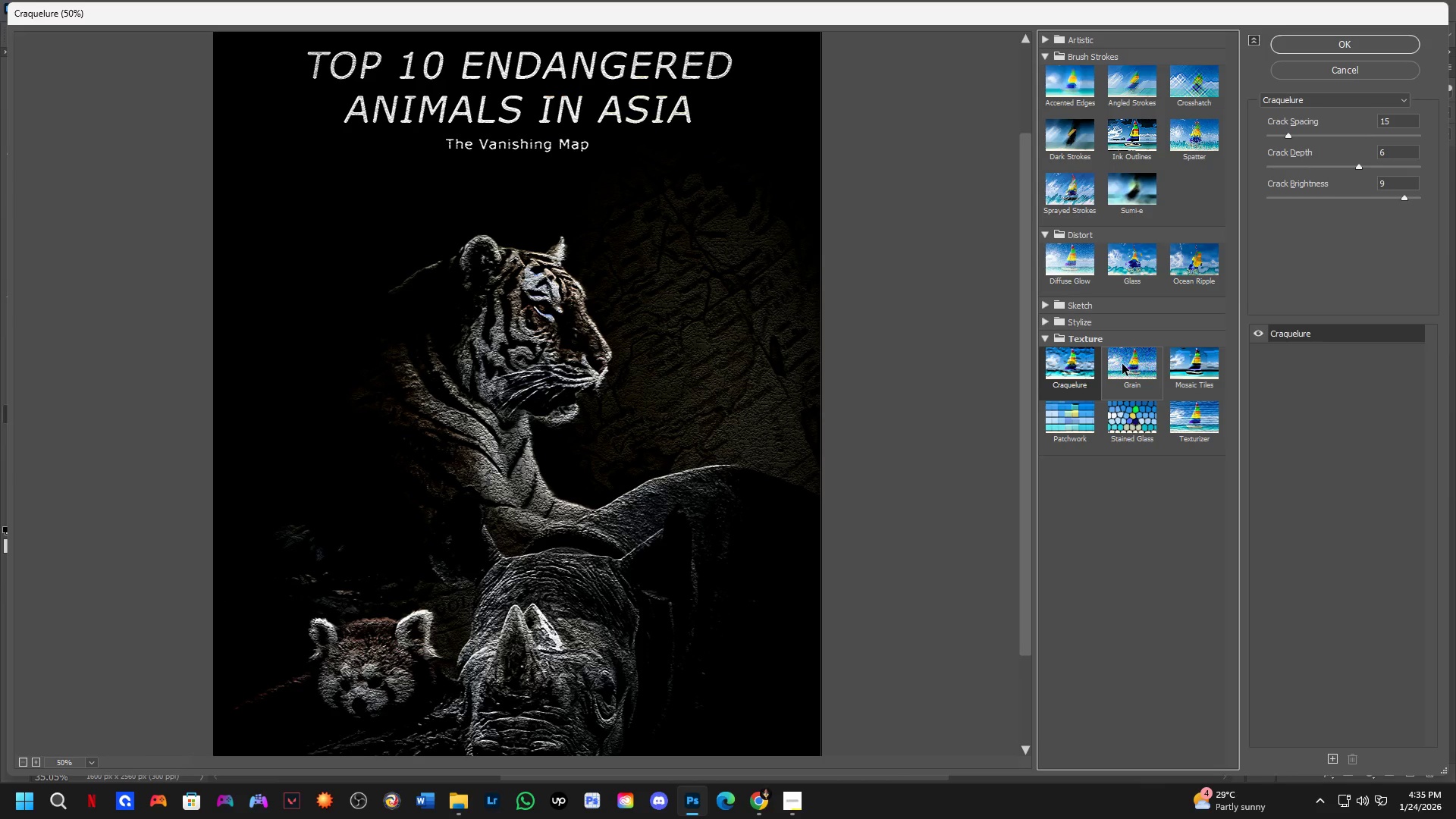 
left_click([1122, 364])
 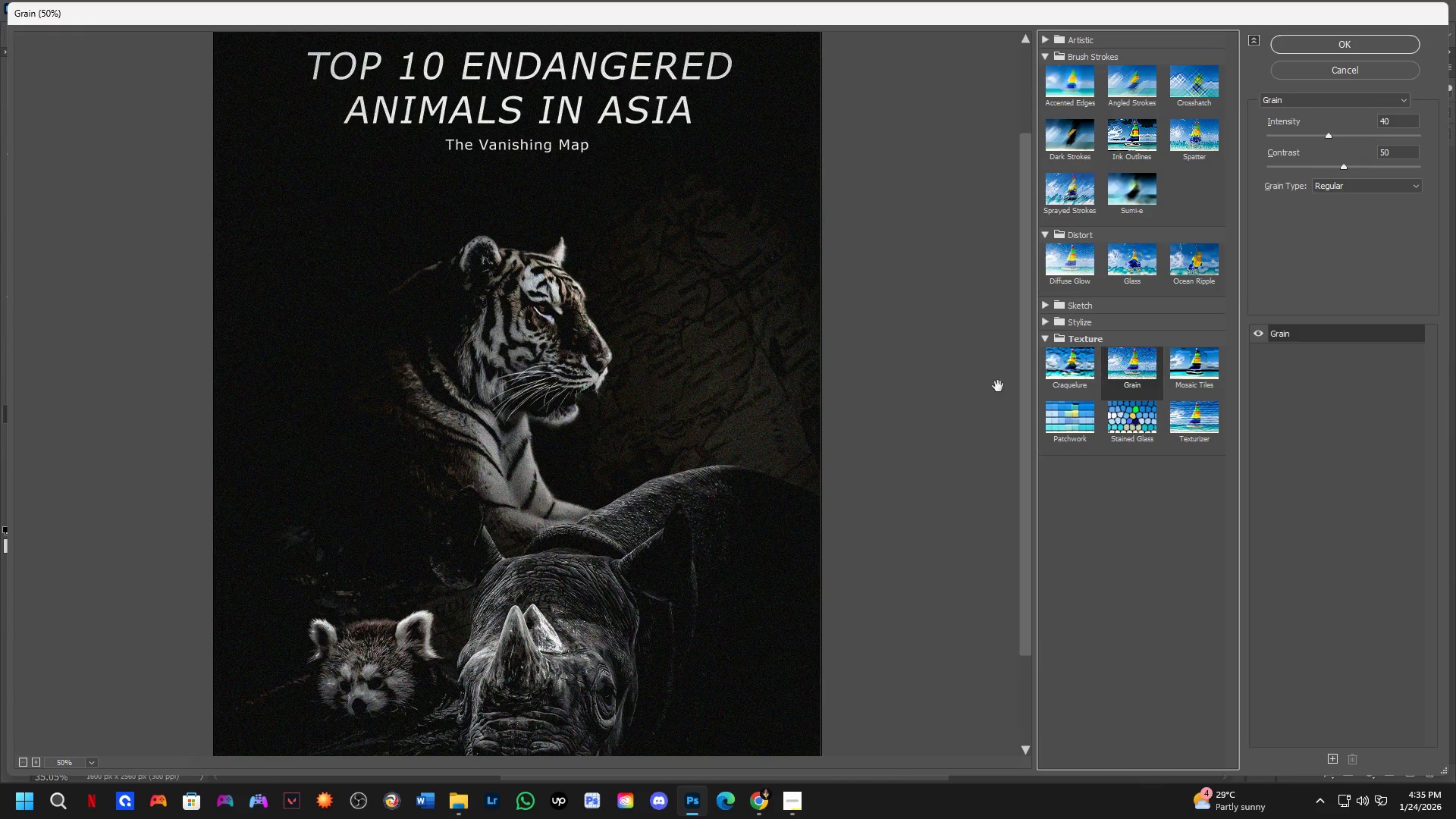 
key(Control+ControlLeft)
 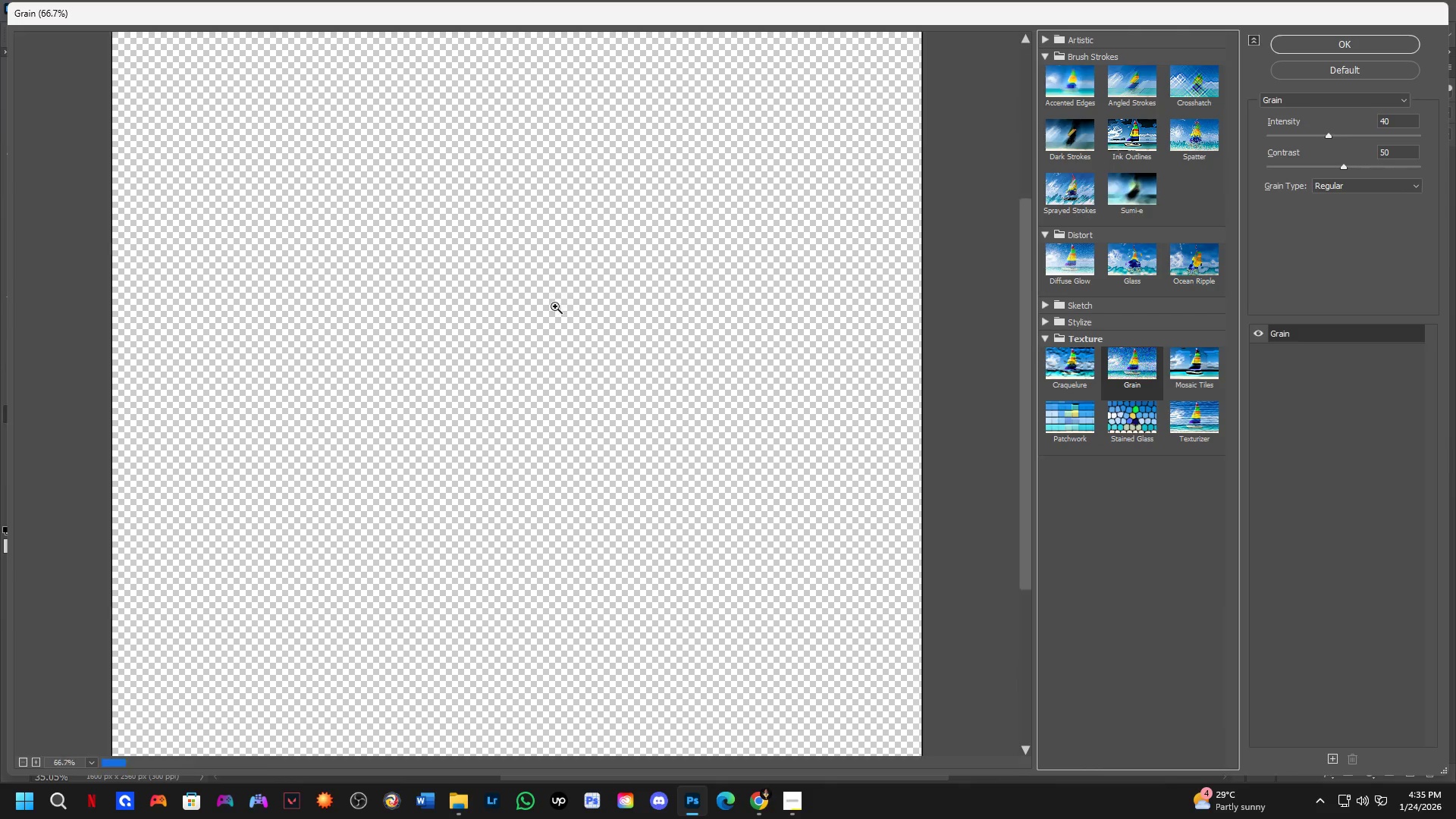 
scroll: coordinate [557, 303], scroll_direction: up, amount: 3.0
 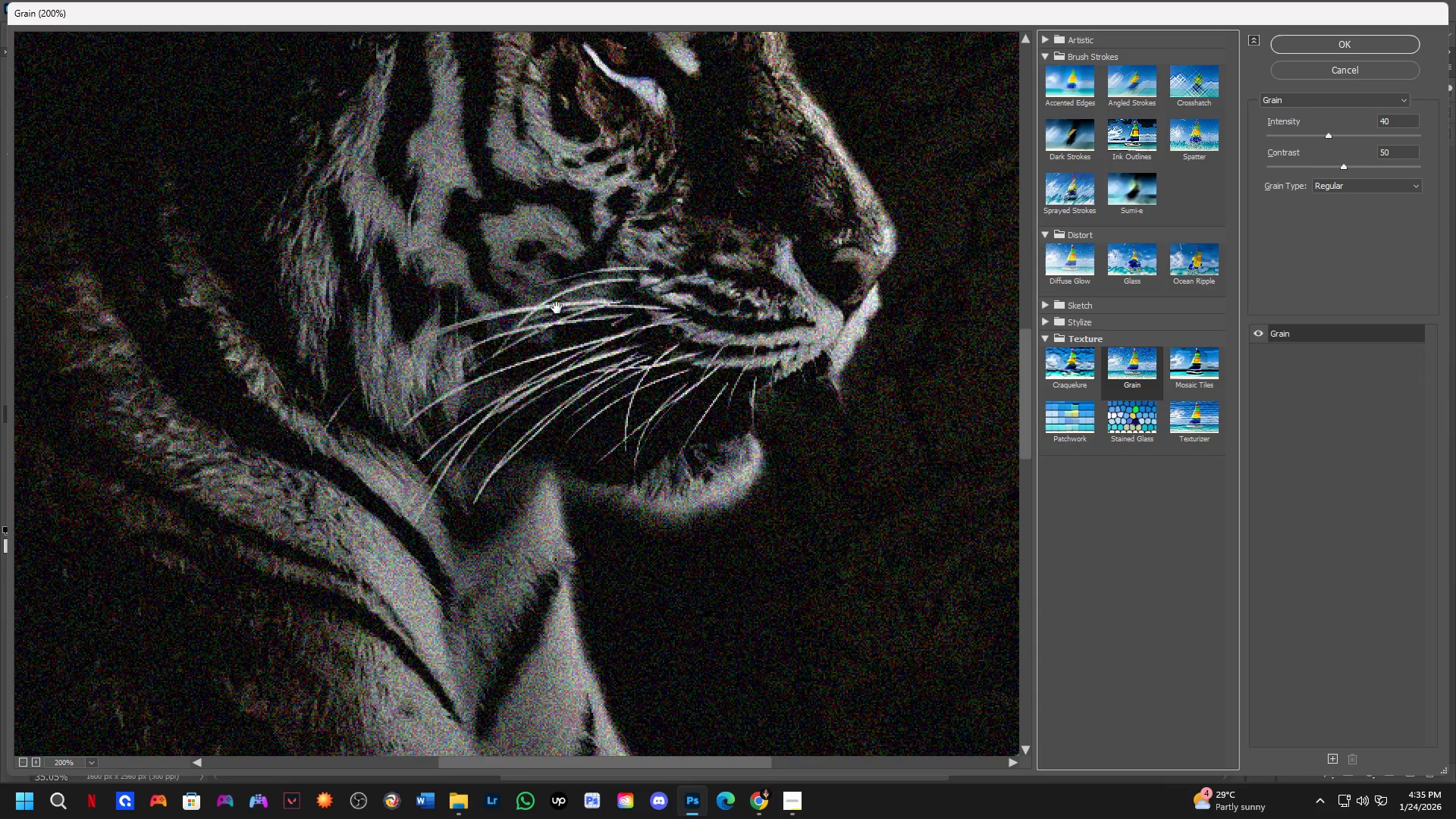 
key(Control+ControlLeft)
 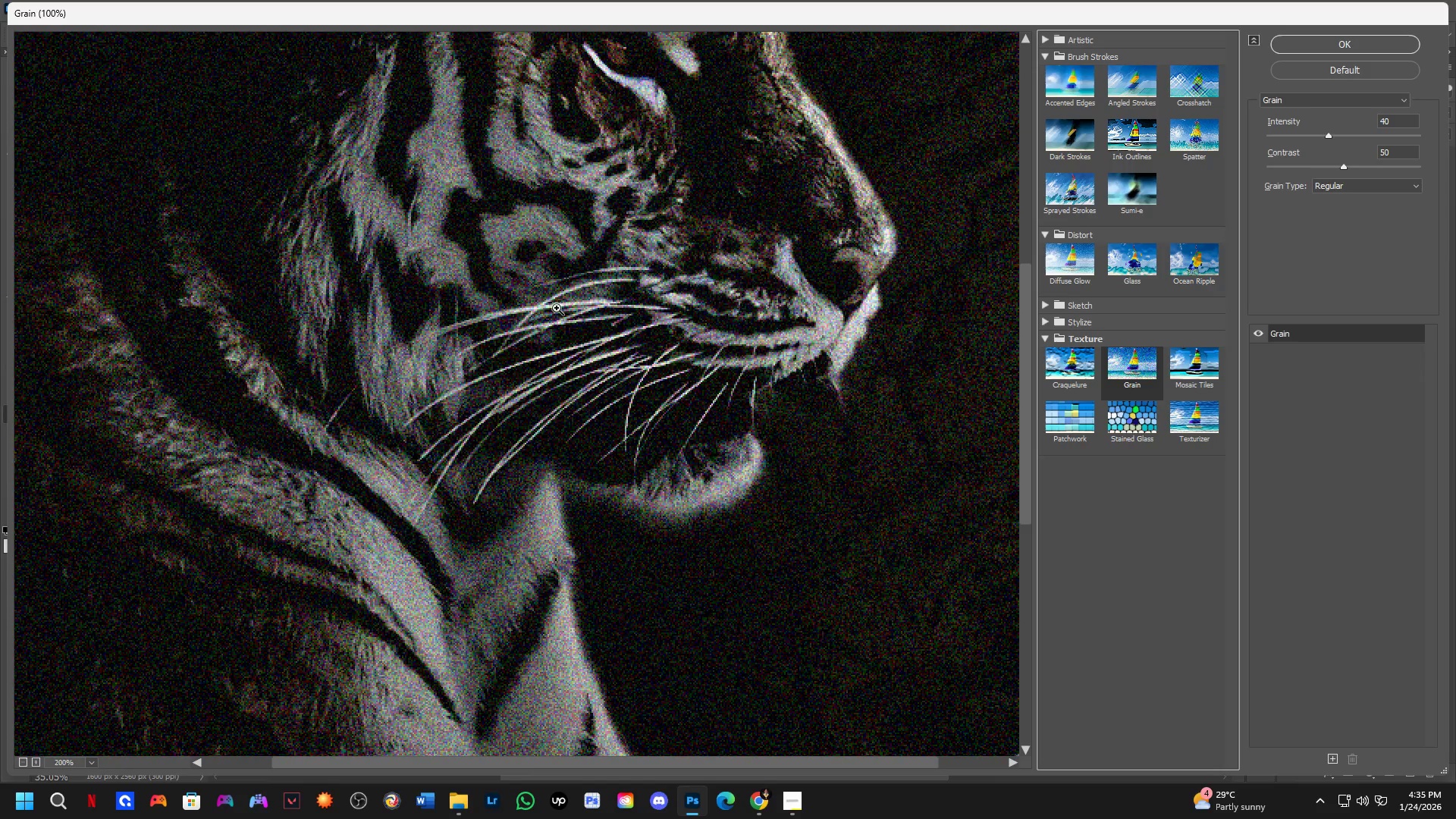 
scroll: coordinate [557, 308], scroll_direction: down, amount: 2.0
 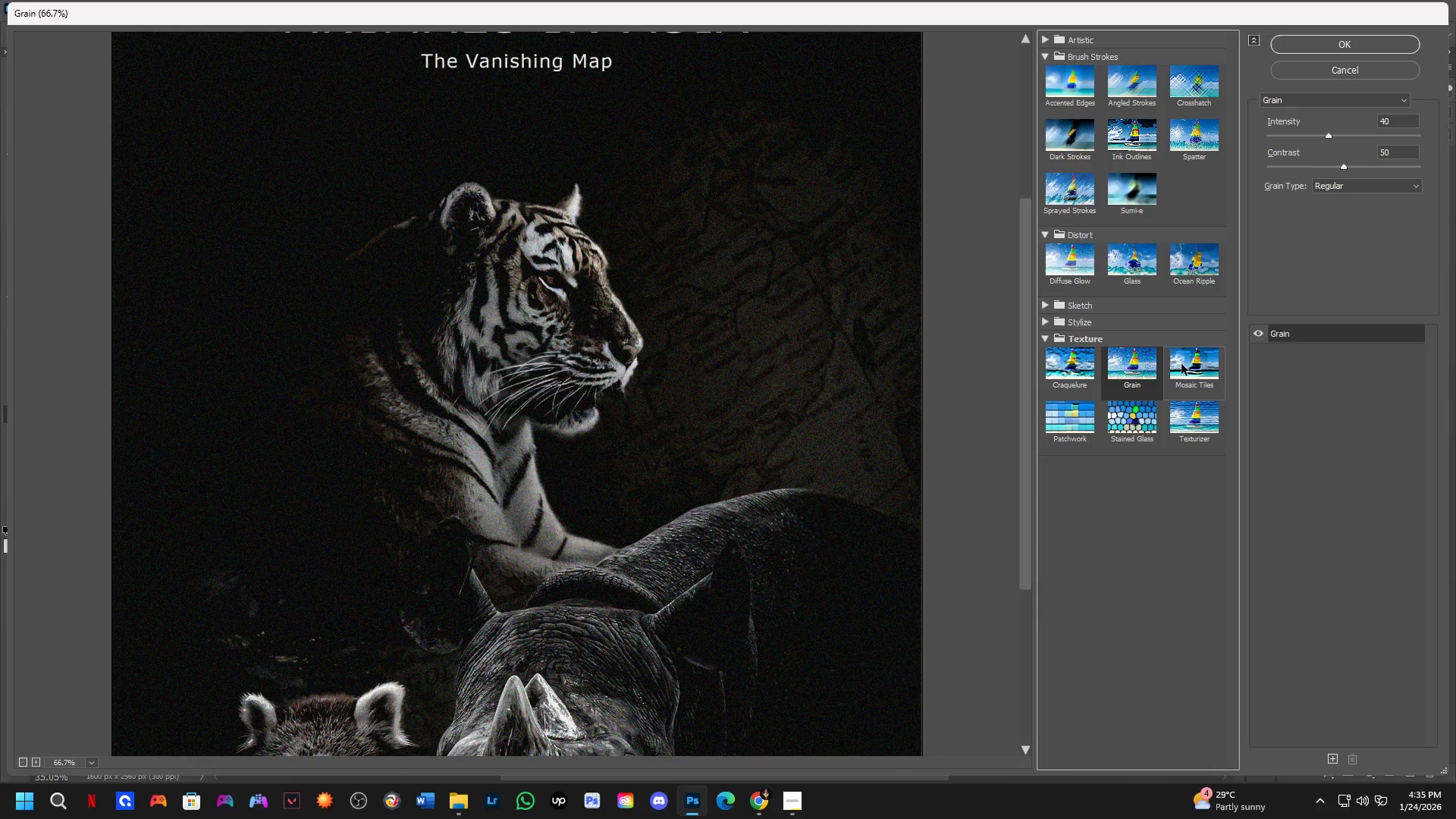 
left_click([1184, 364])
 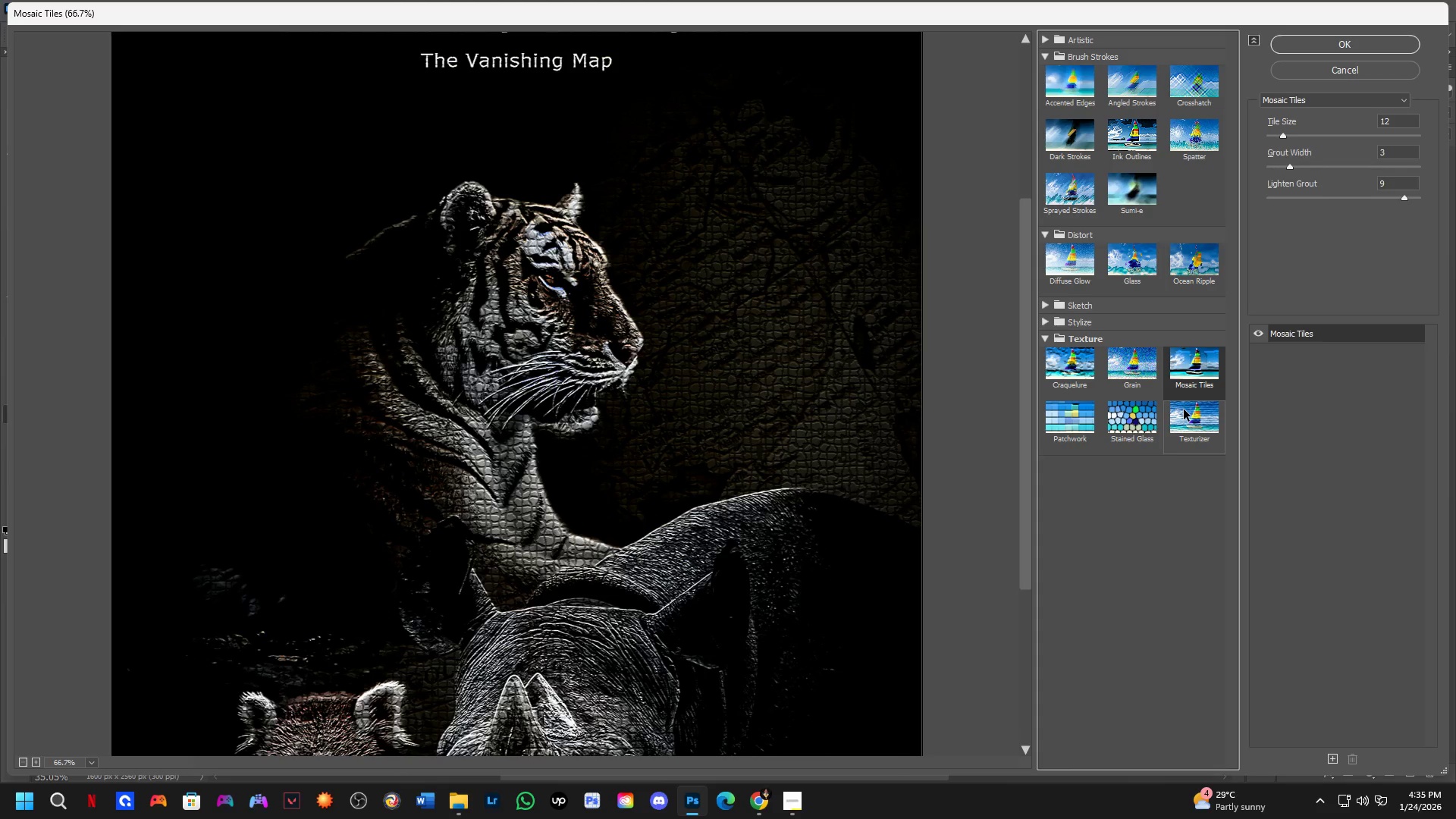 
left_click([1185, 411])
 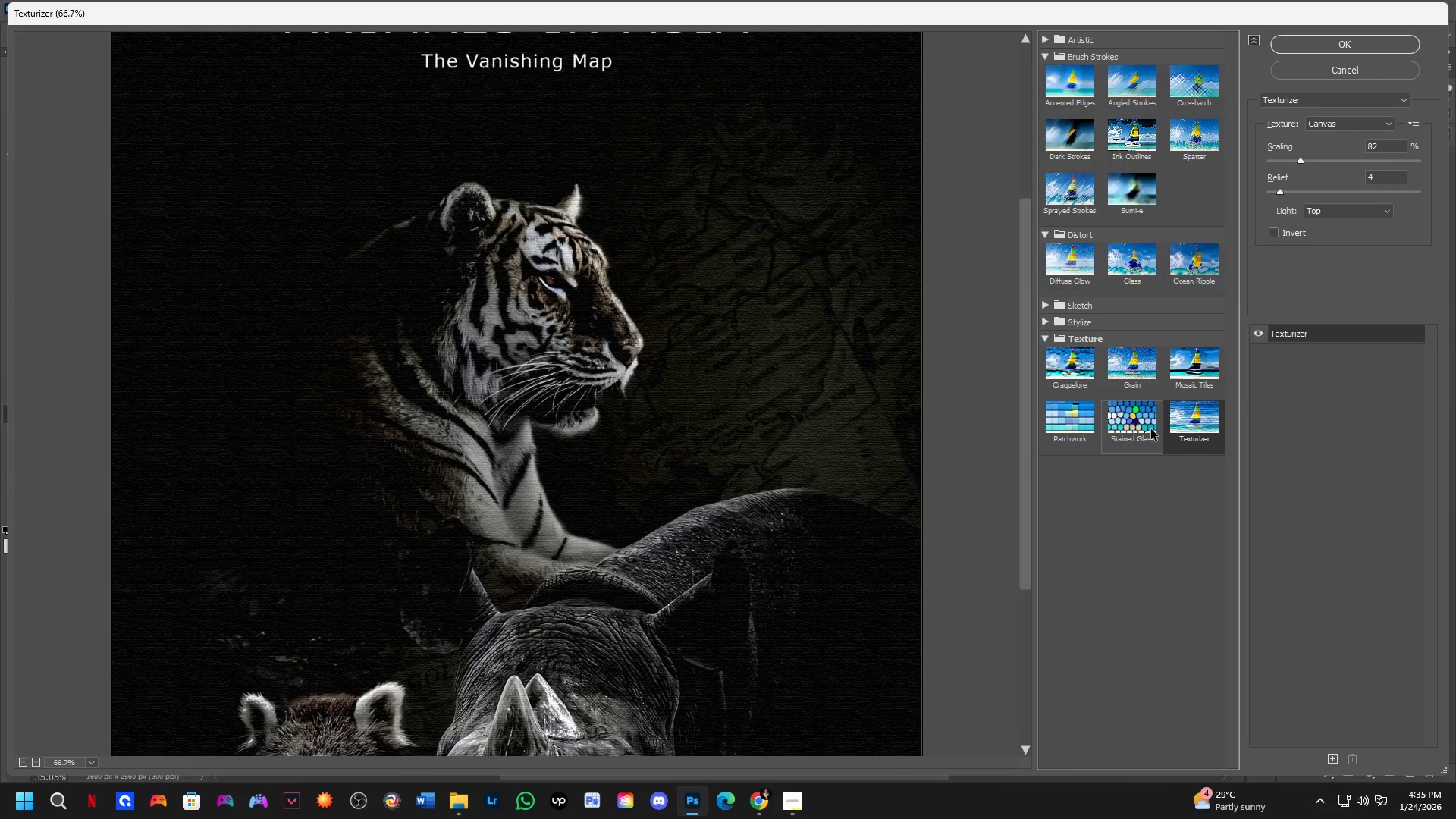 
left_click([1151, 429])
 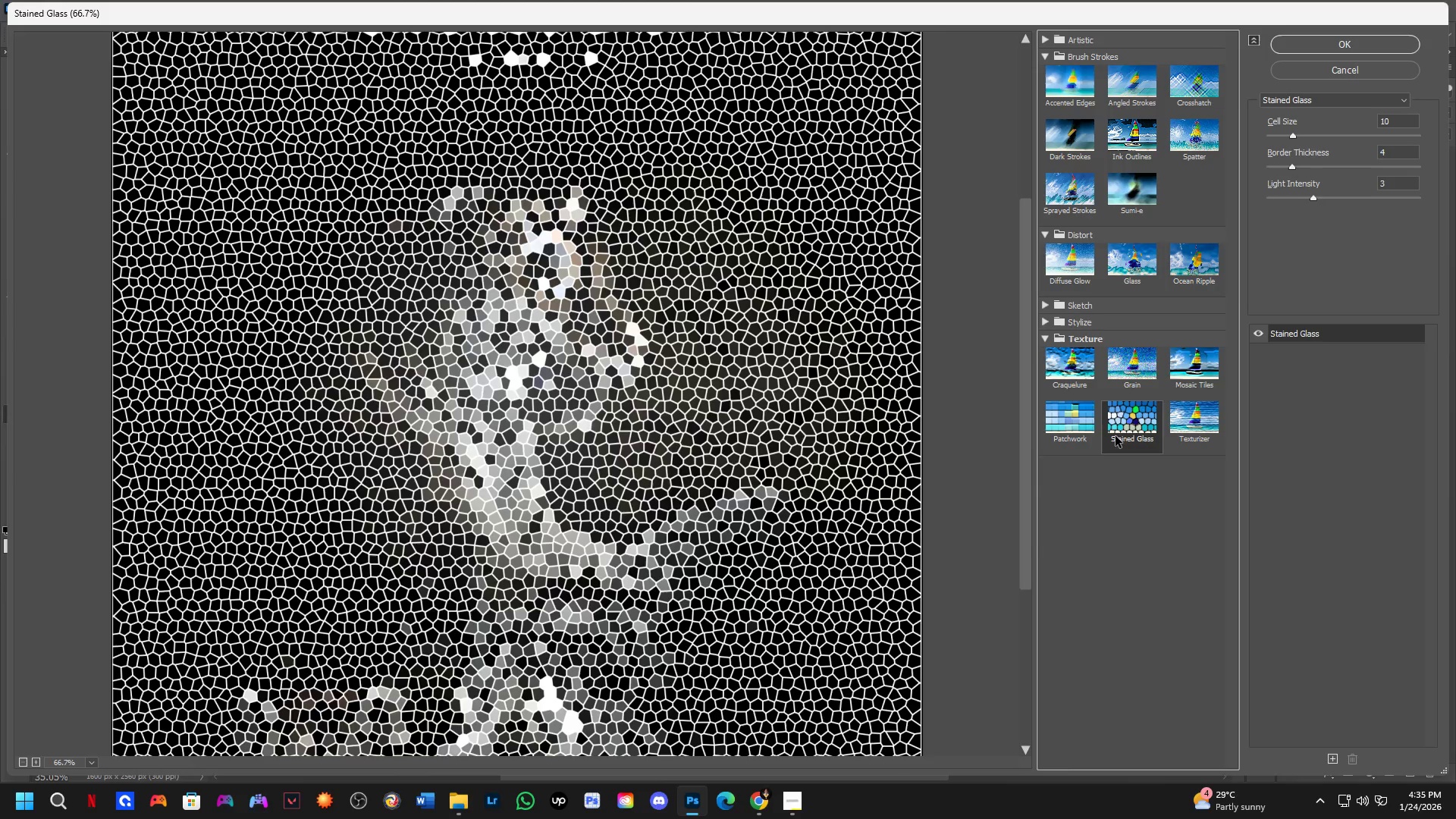 
hold_key(key=ControlLeft, duration=0.31)
scroll: coordinate [739, 476], scroll_direction: down, amount: 3.0
 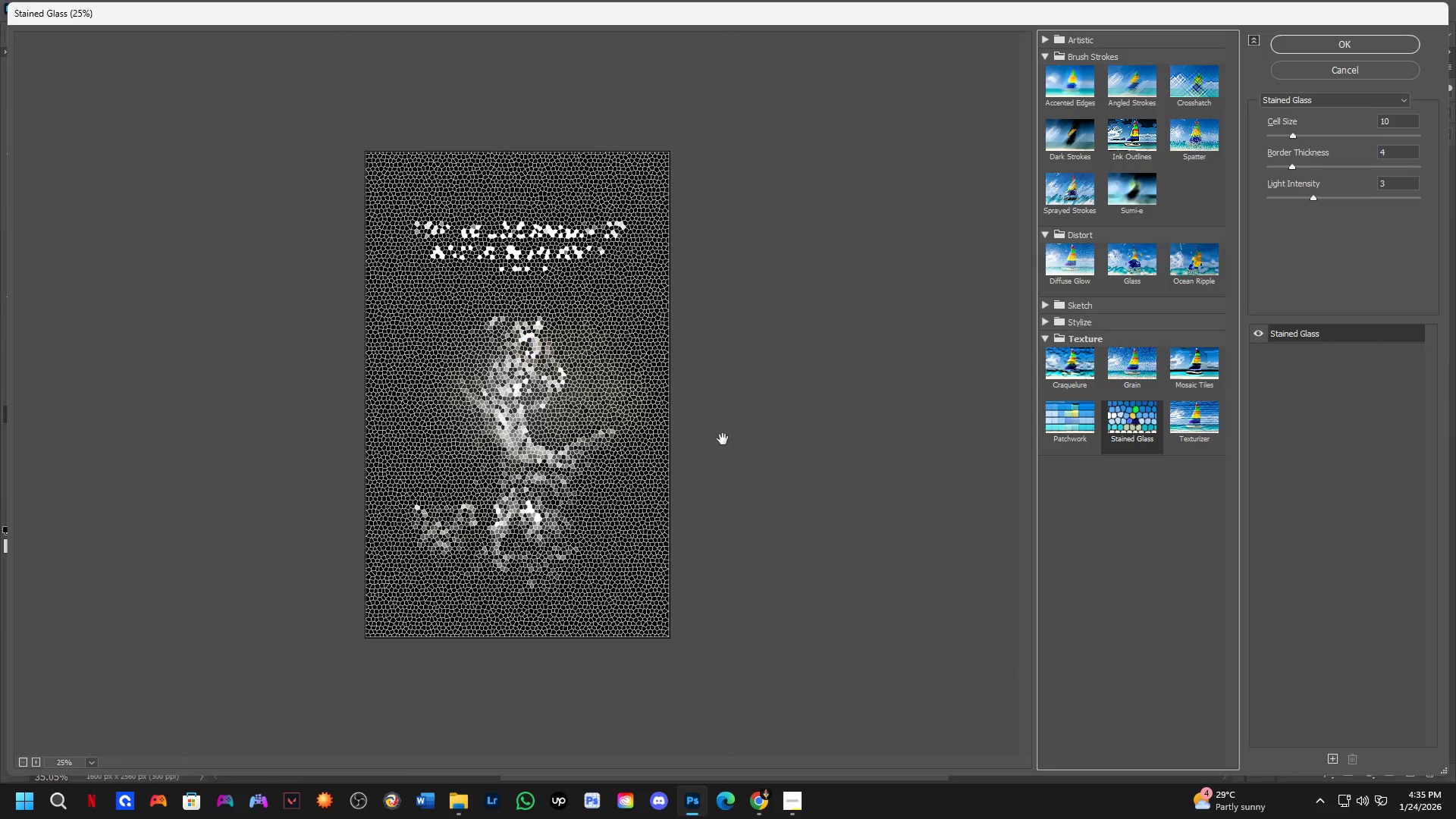 
key(Control+ControlLeft)
 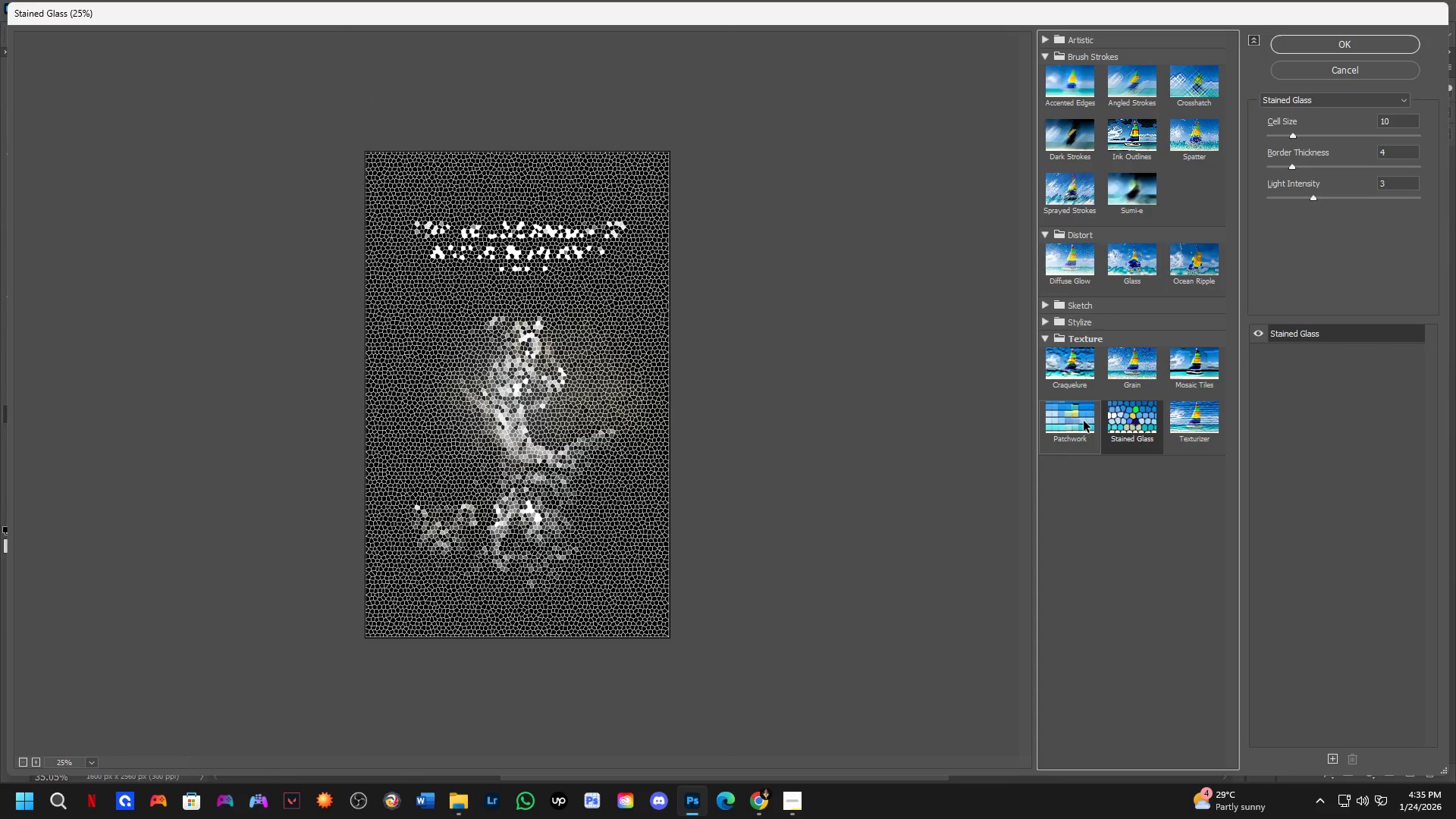 
left_click([1084, 421])
 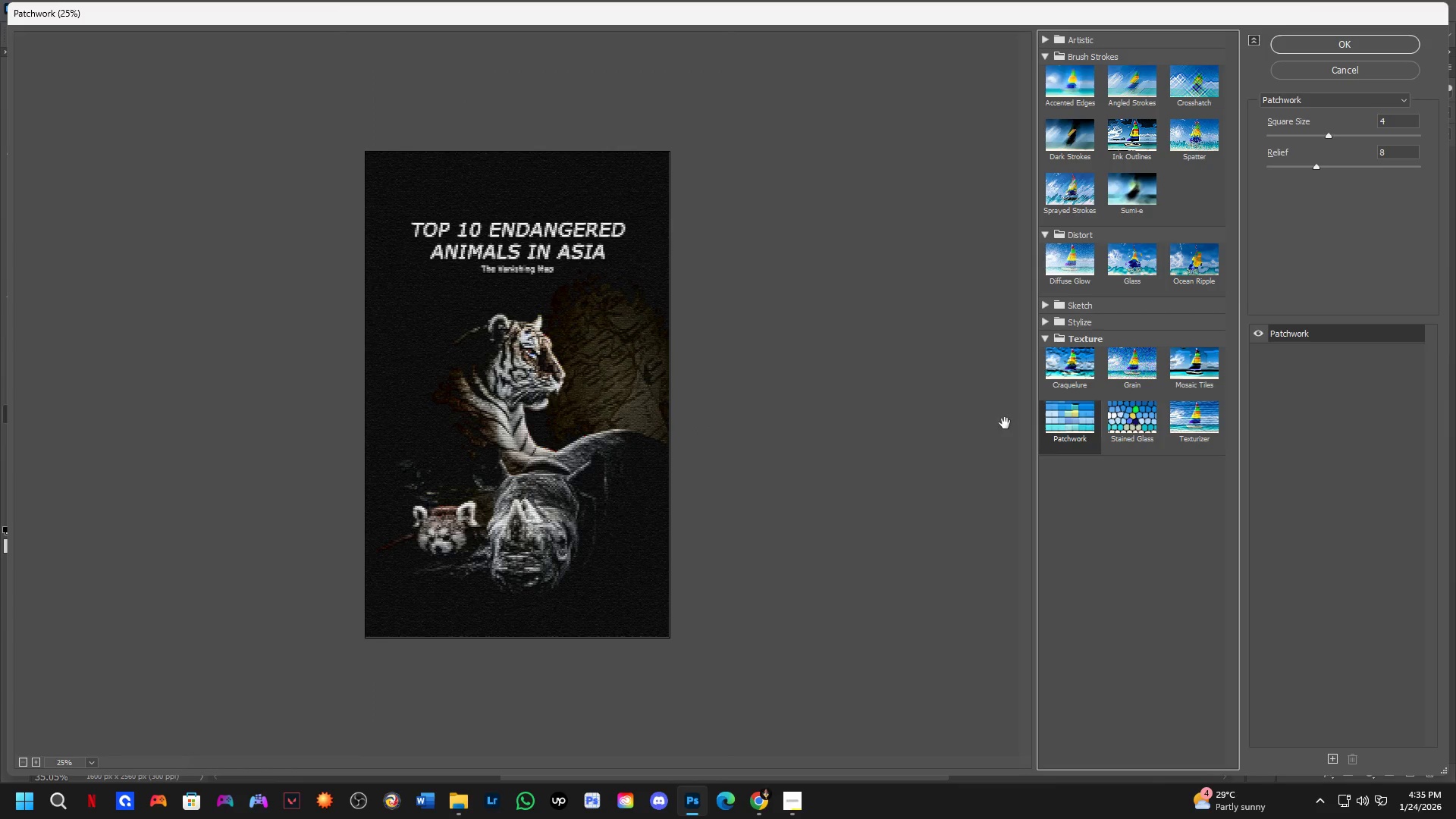 
hold_key(key=ControlLeft, duration=1.12)
scroll: coordinate [519, 300], scroll_direction: up, amount: 3.0
 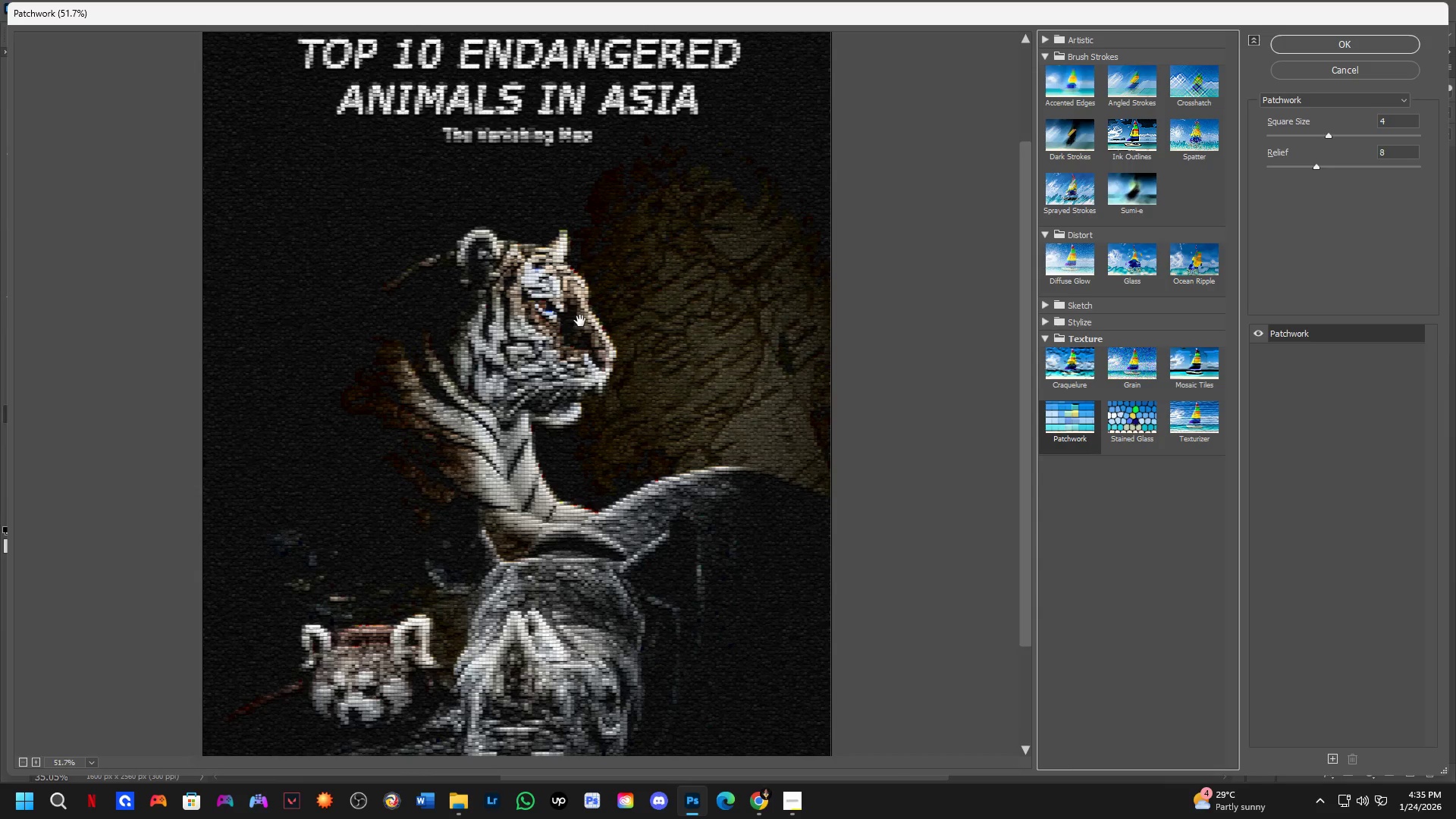 
hold_key(key=ControlLeft, duration=0.7)
scroll: coordinate [580, 321], scroll_direction: down, amount: 1.0
 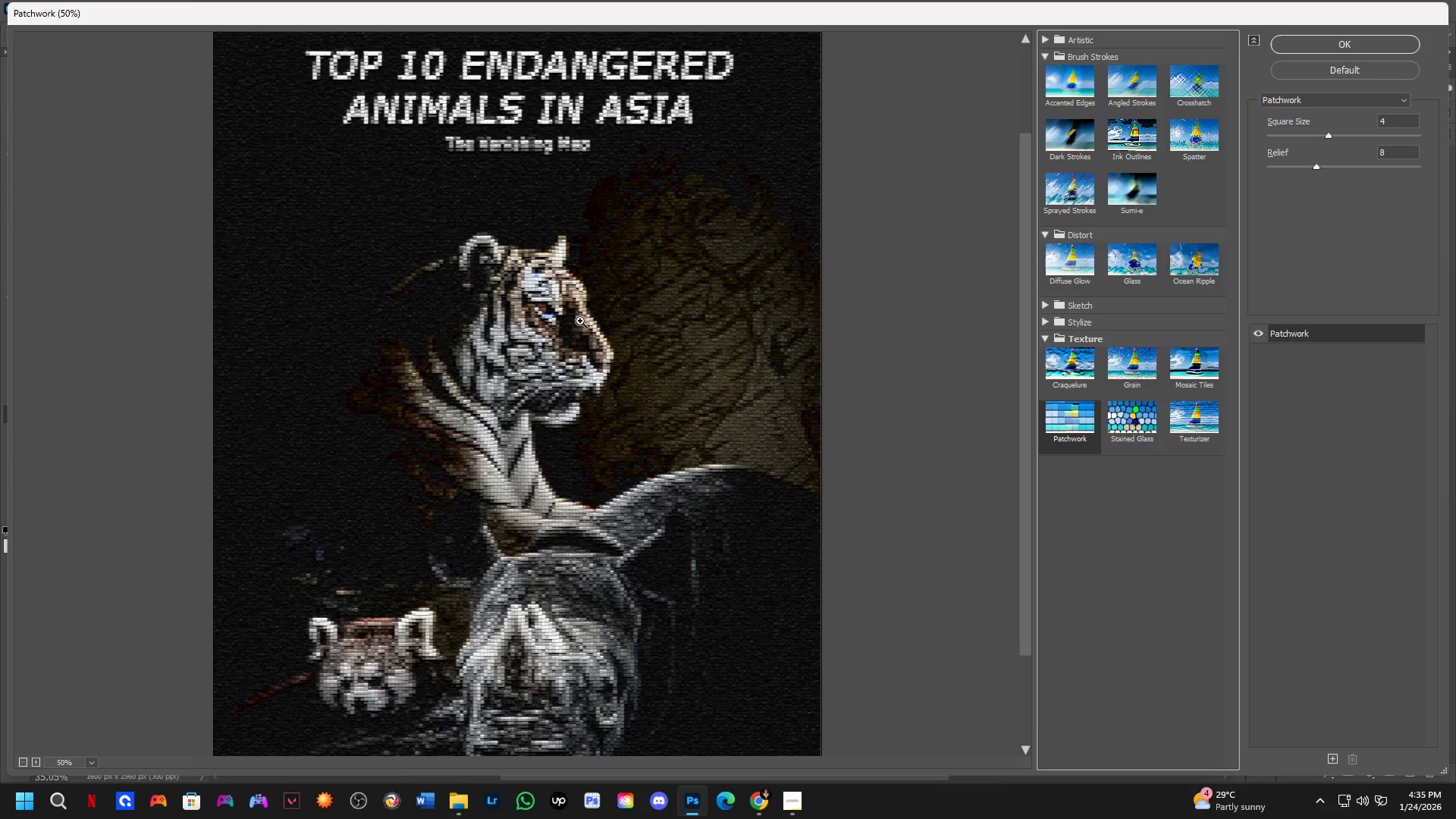 
hold_key(key=ControlLeft, duration=13.31)
scroll: coordinate [580, 321], scroll_direction: down, amount: 1.0
 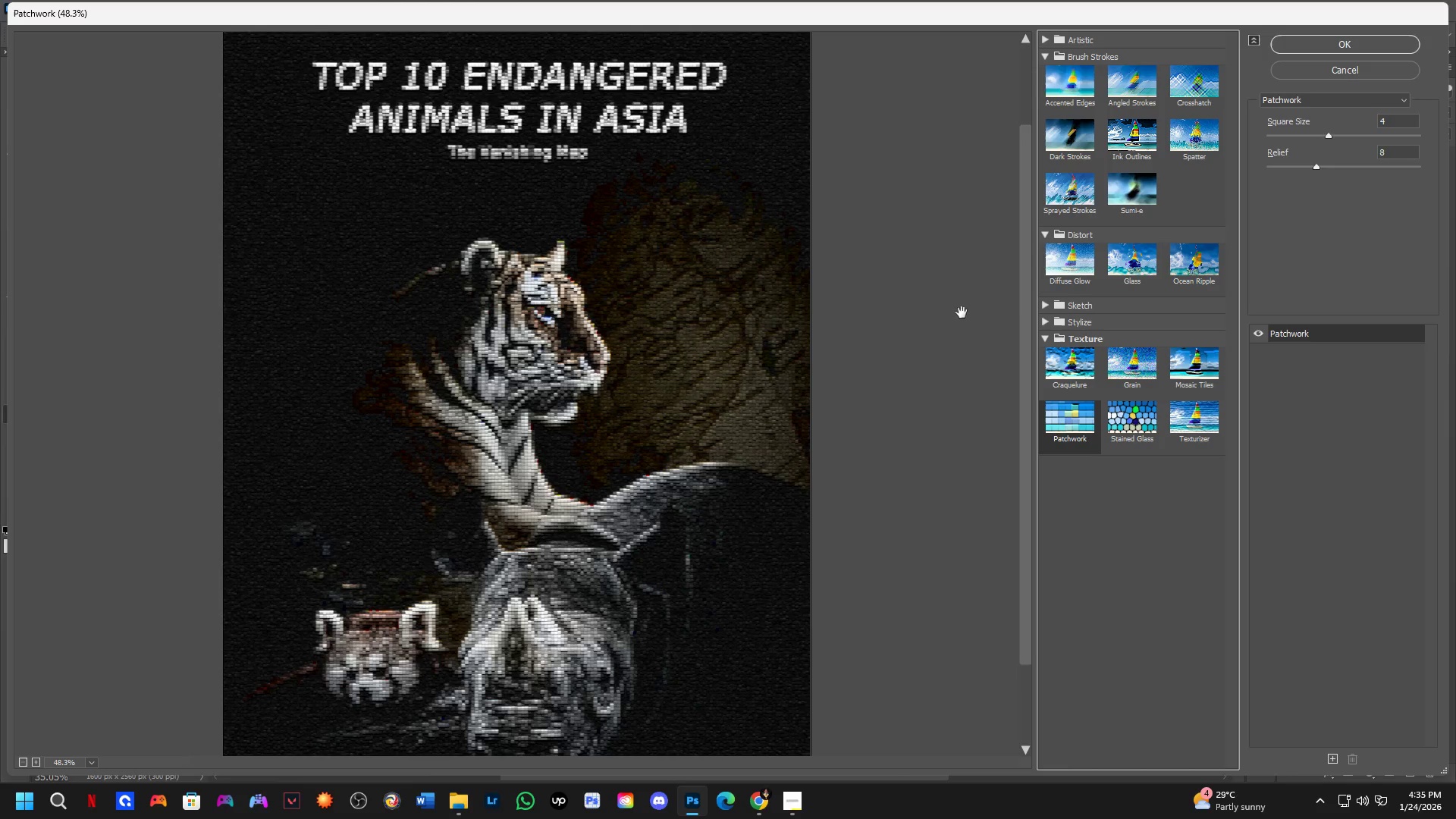 
left_click([1086, 369])
 